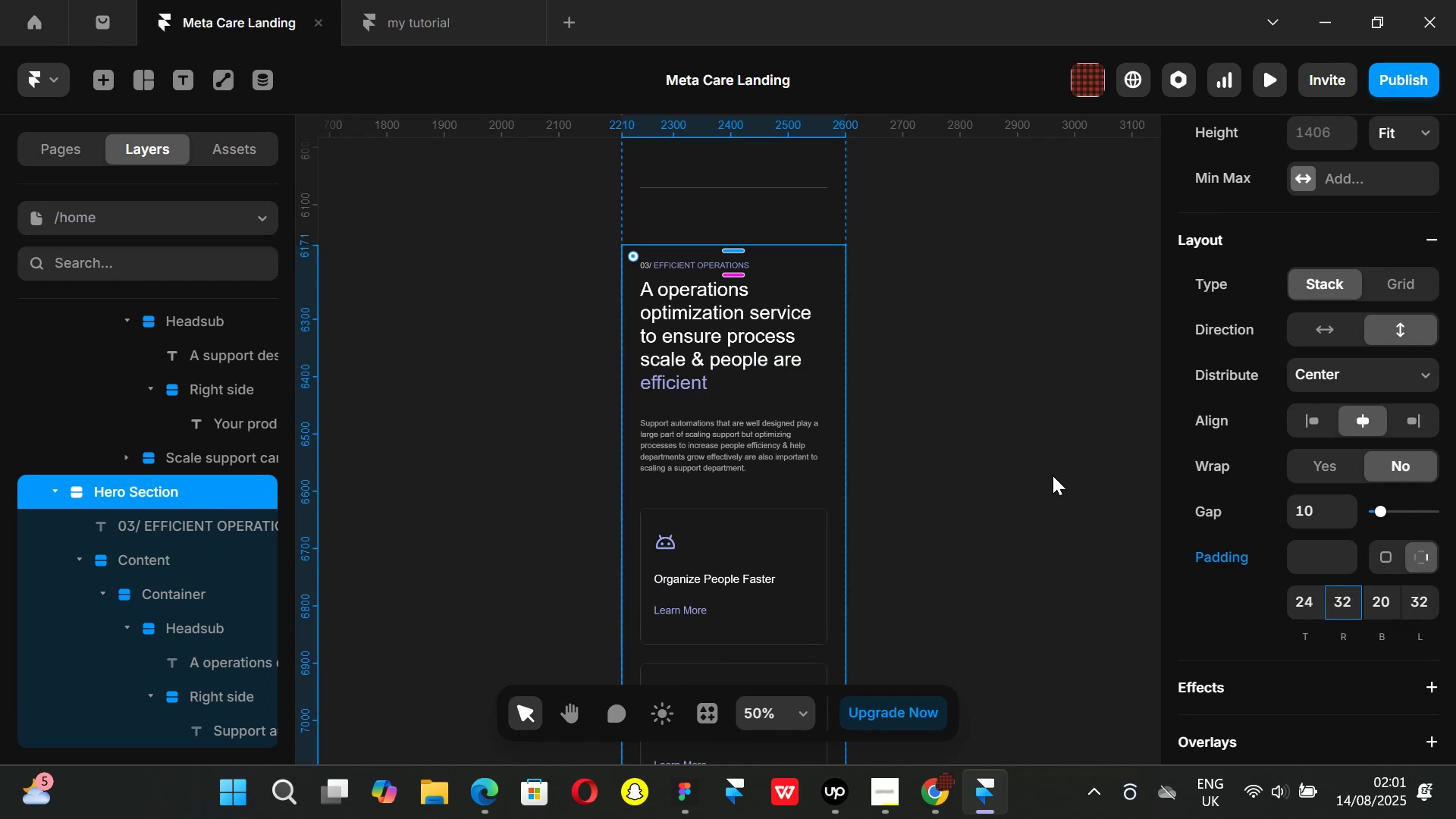 
left_click([999, 411])
 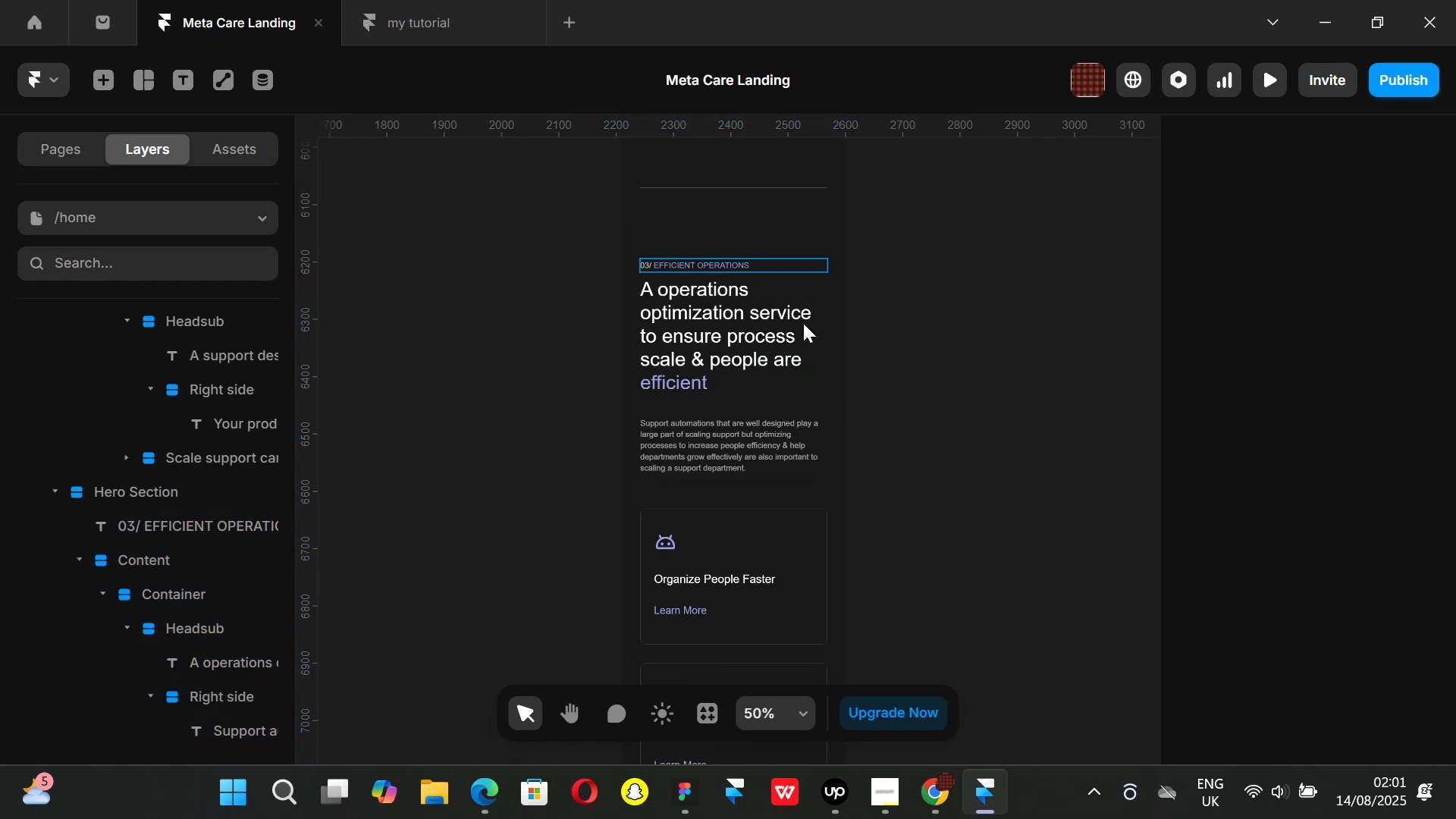 
scroll: coordinate [928, 416], scroll_direction: down, amount: 11.0
 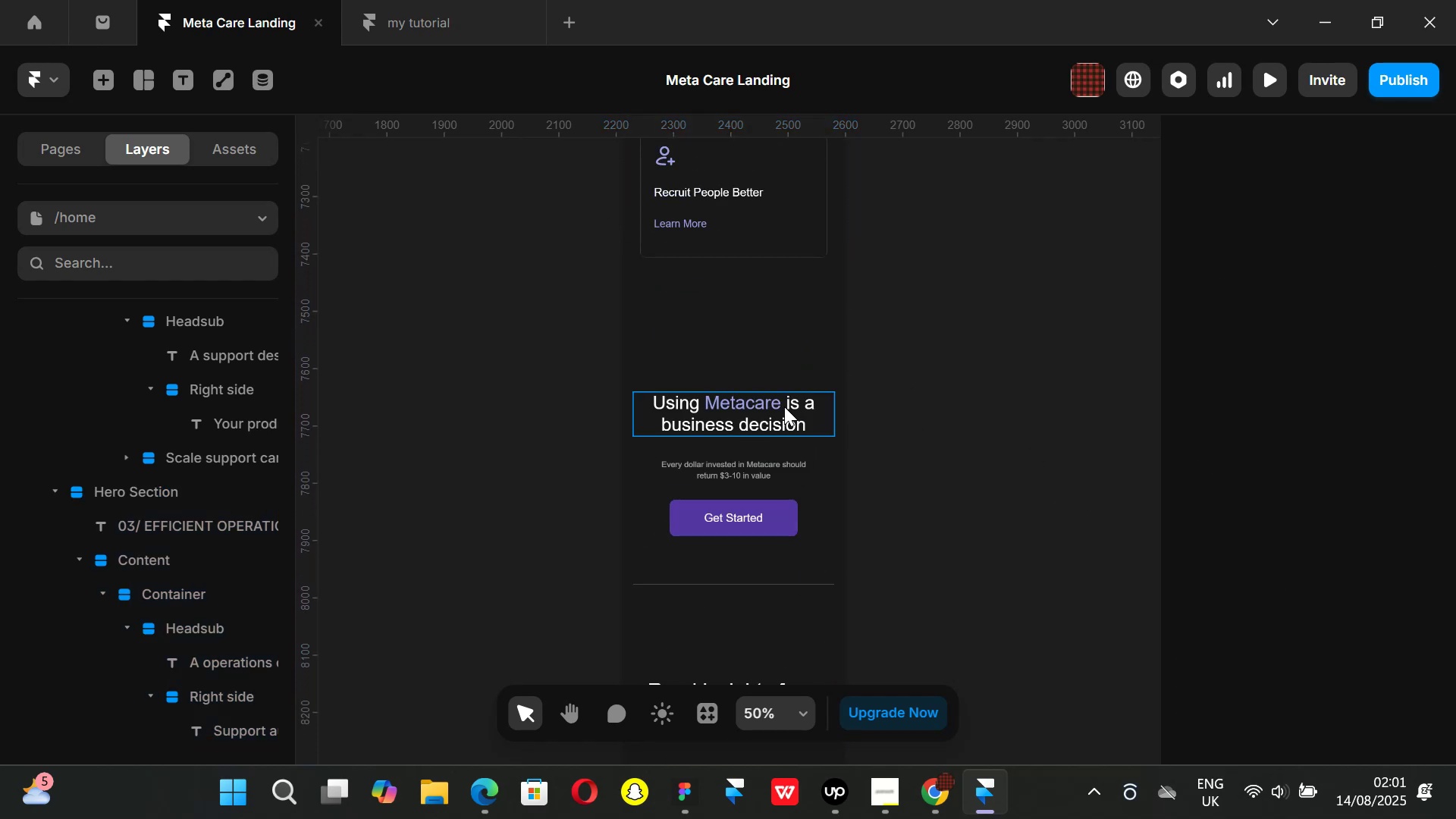 
left_click([784, 406])
 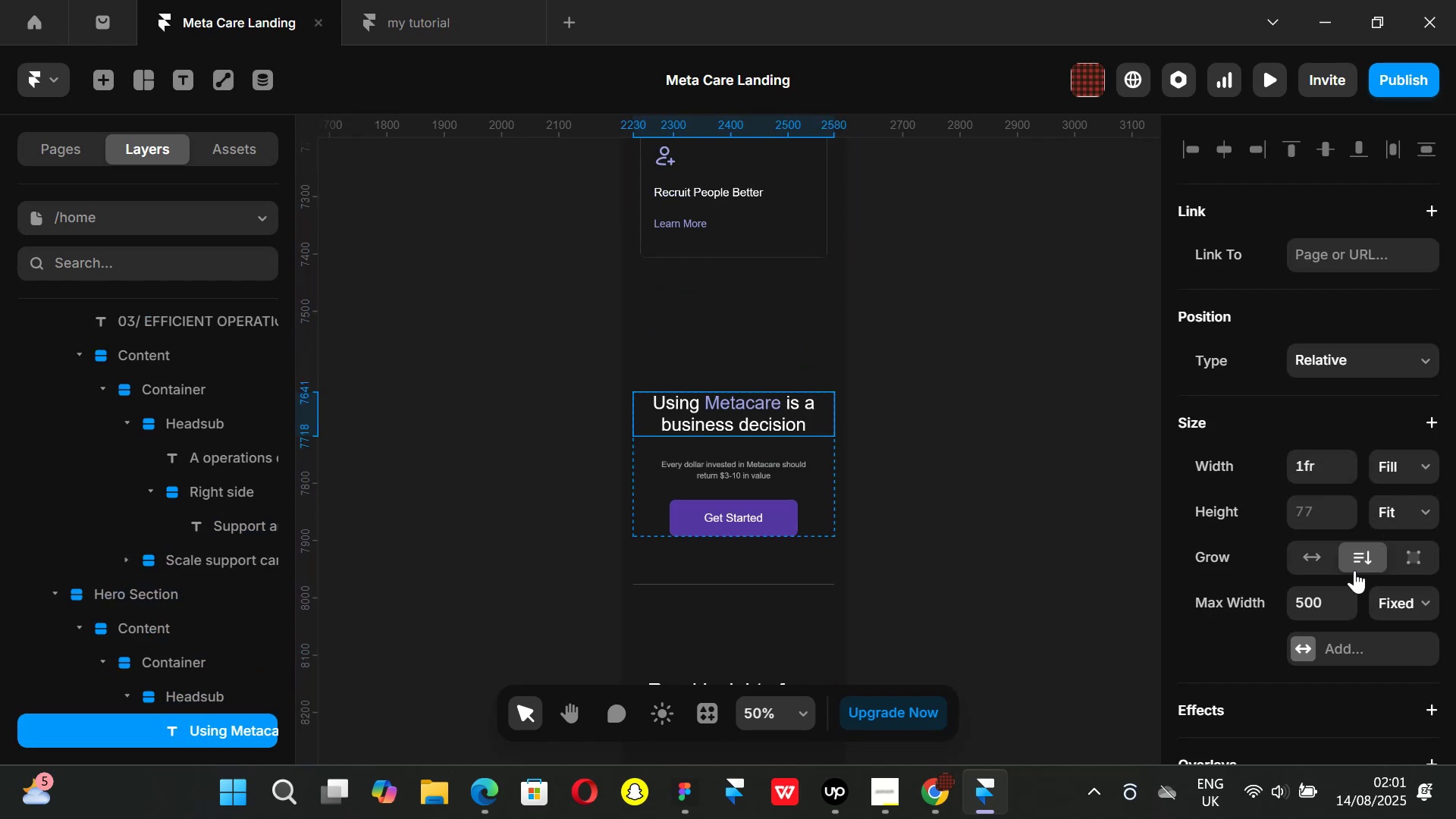 
scroll: coordinate [1323, 578], scroll_direction: down, amount: 5.0
 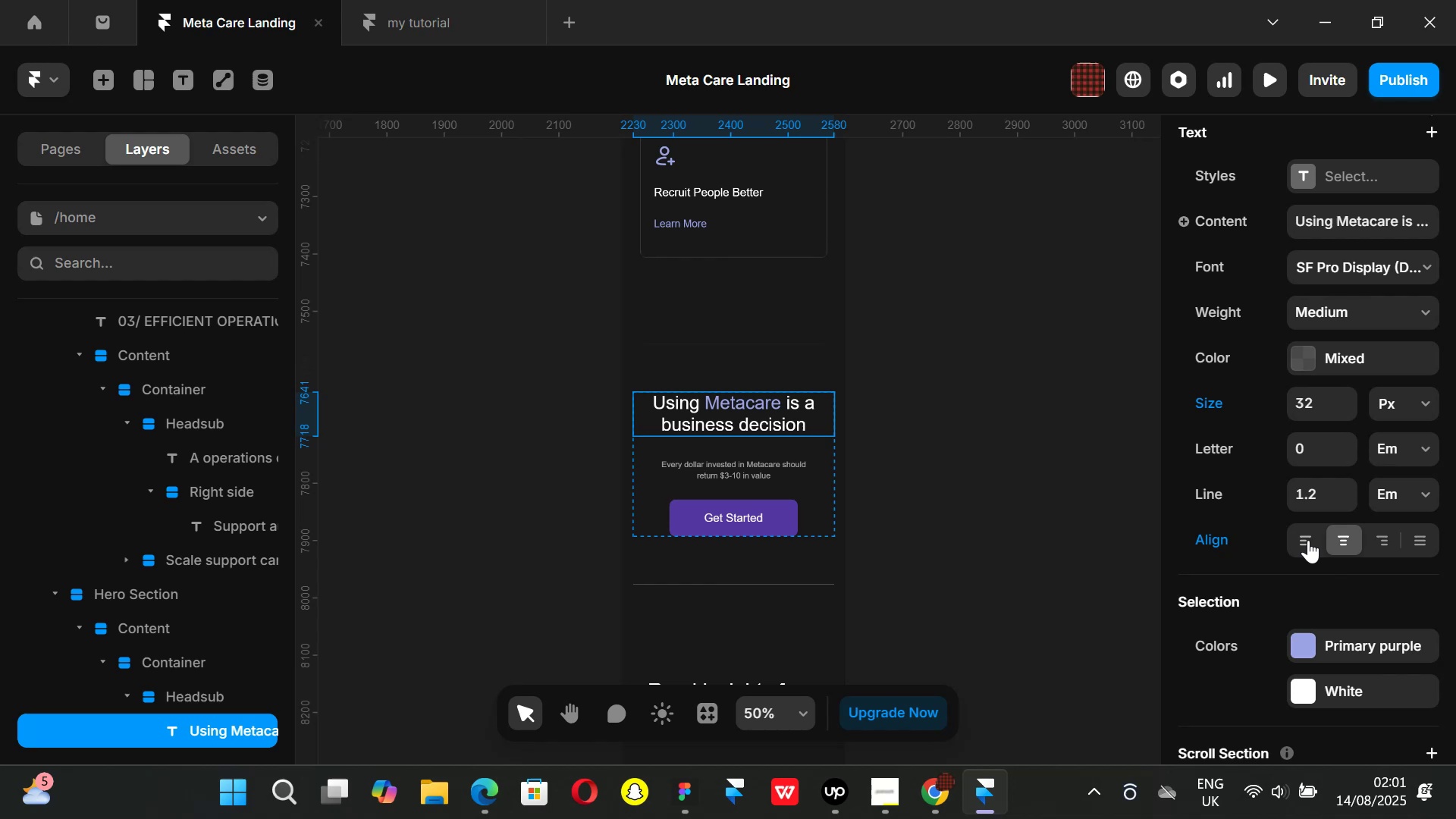 
left_click([1307, 536])
 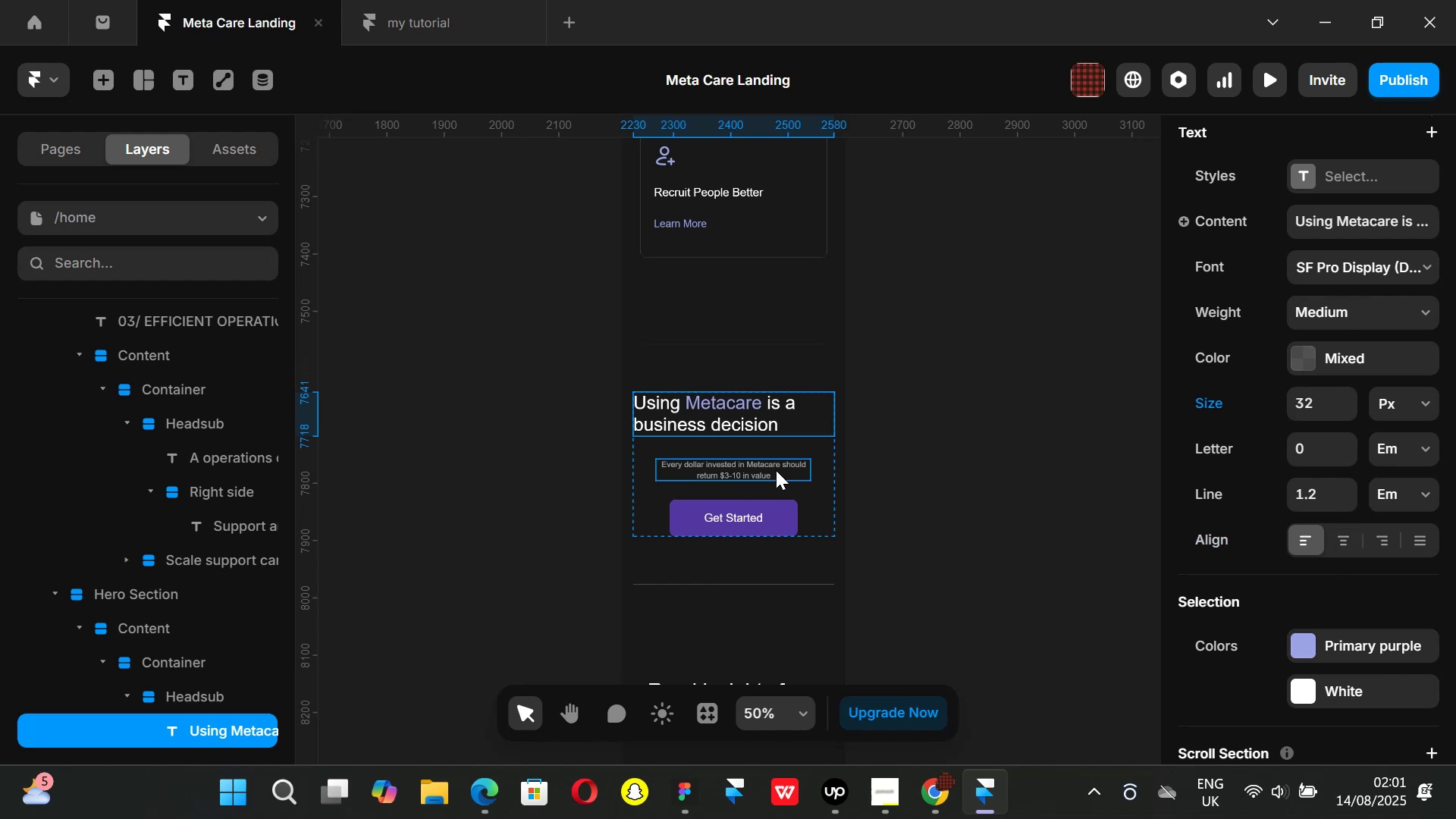 
left_click([776, 470])
 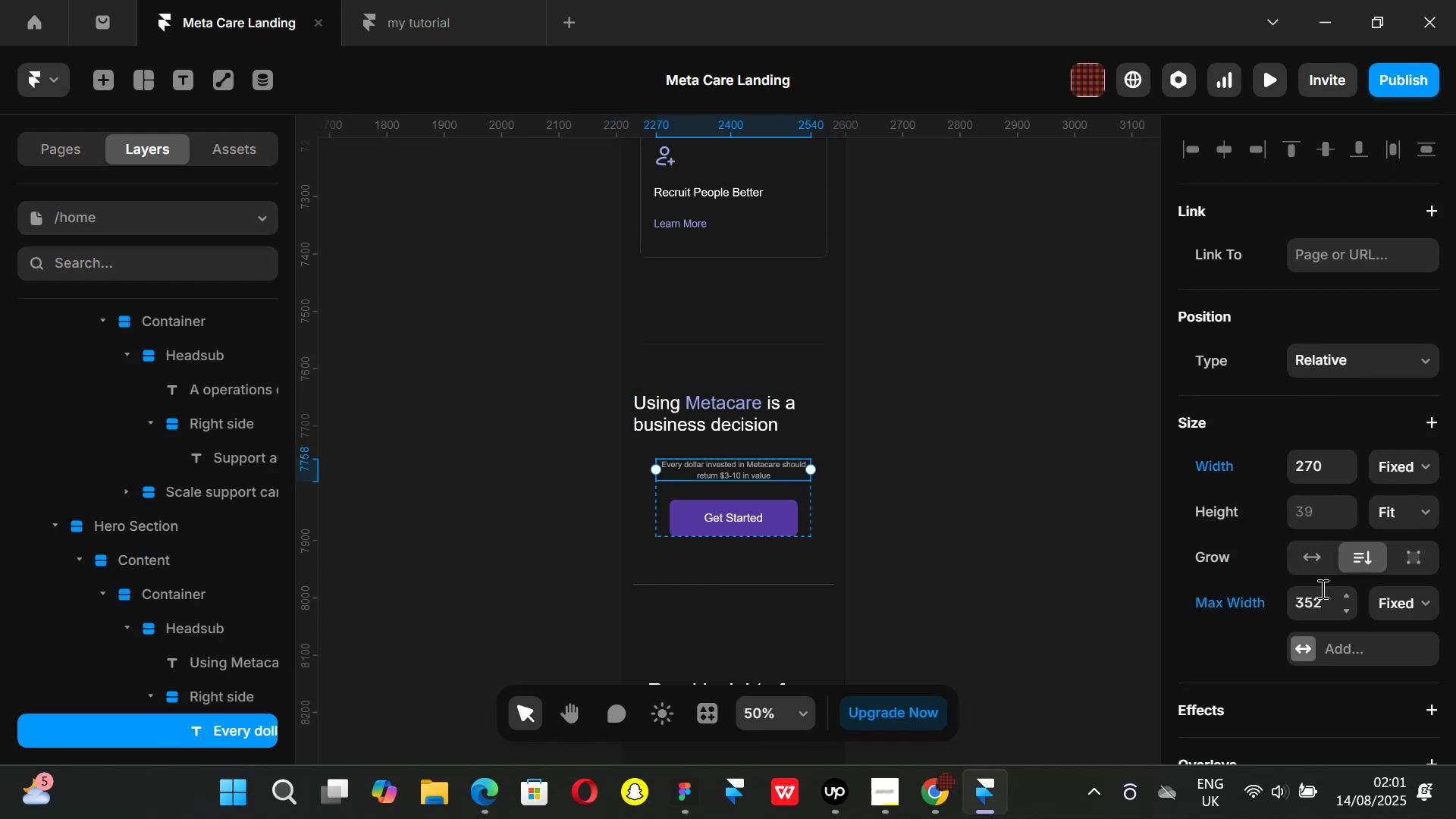 
scroll: coordinate [1317, 592], scroll_direction: down, amount: 5.0
 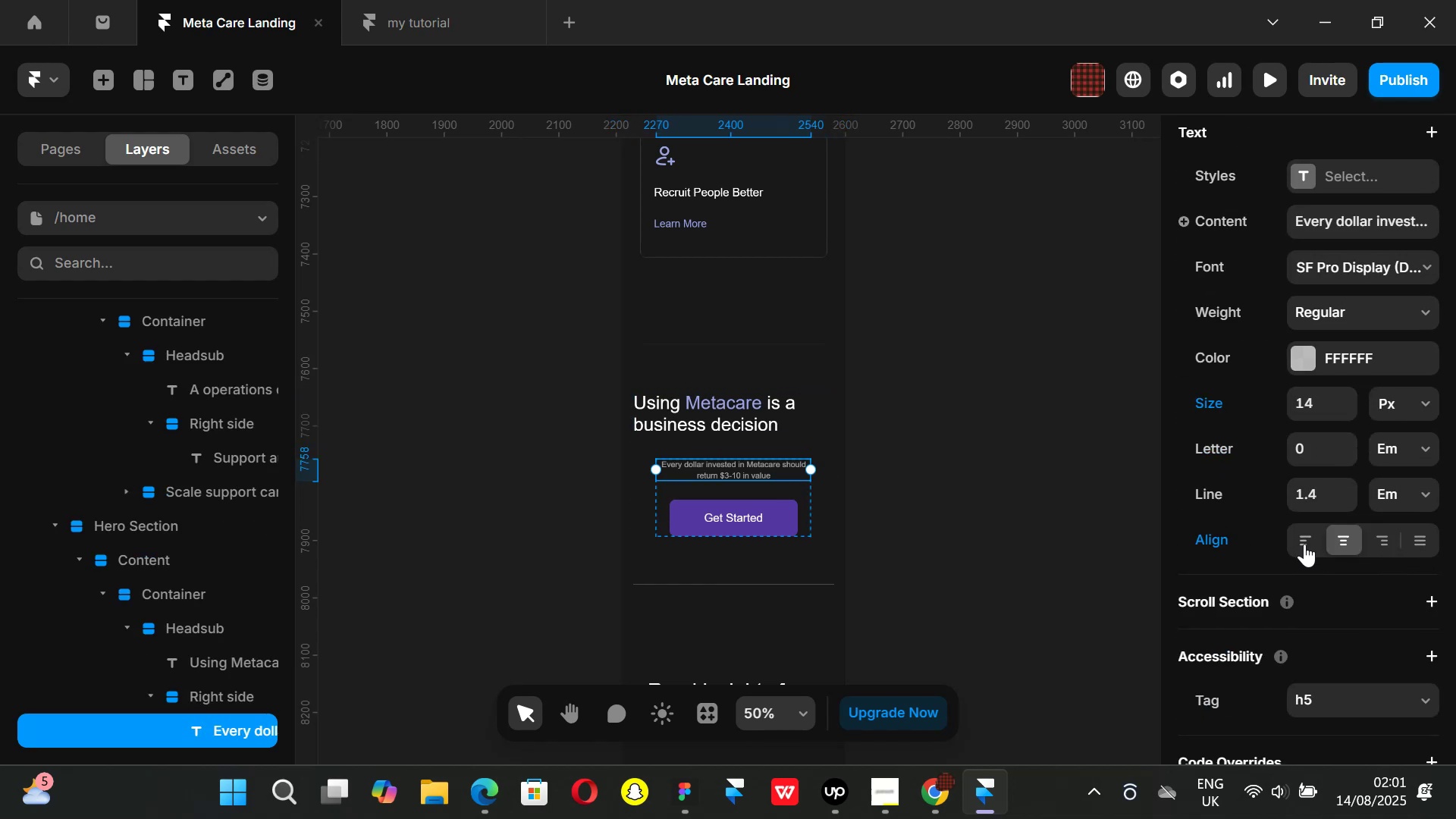 
left_click([1304, 535])
 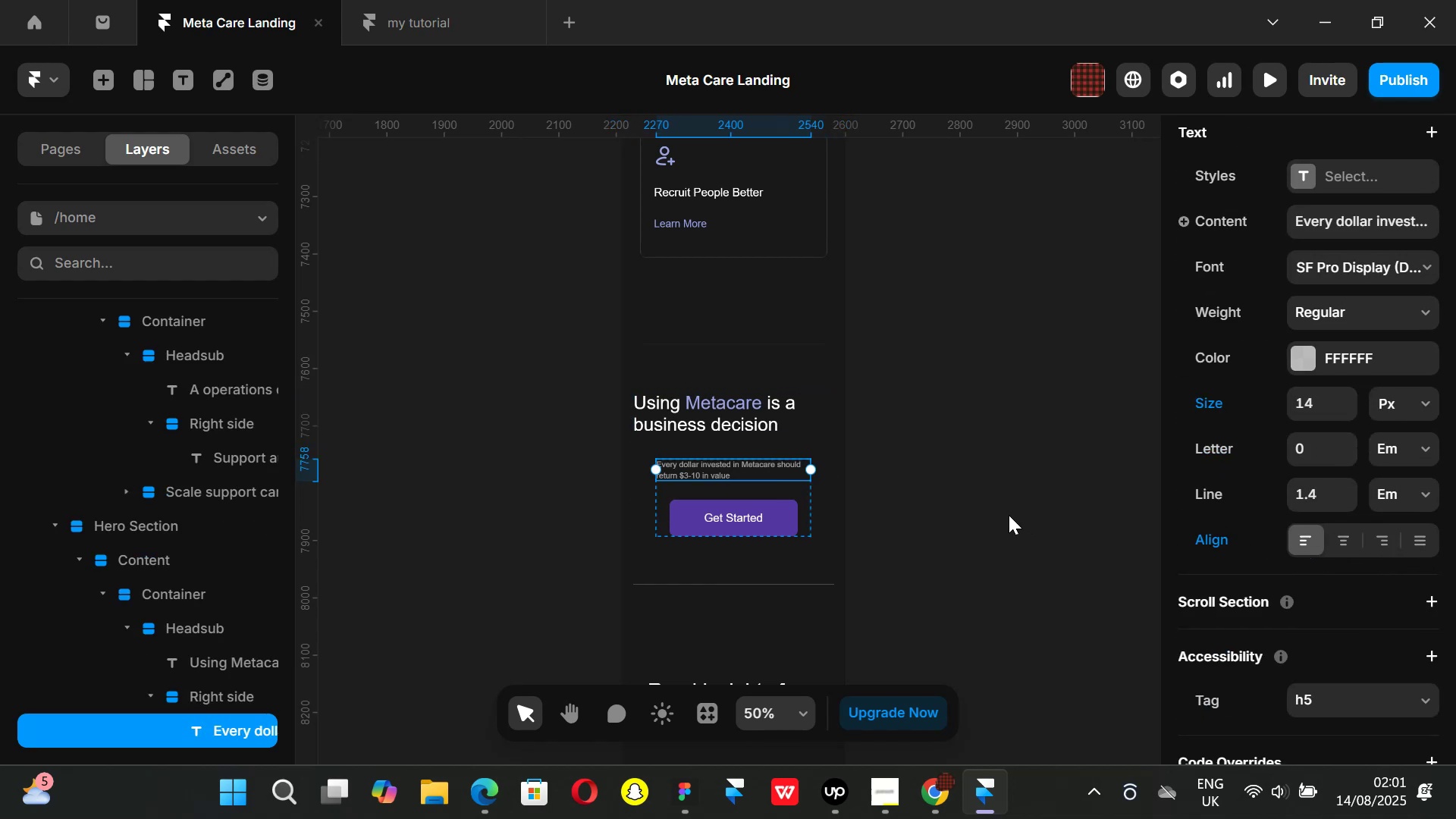 
key(Control+ControlLeft)
 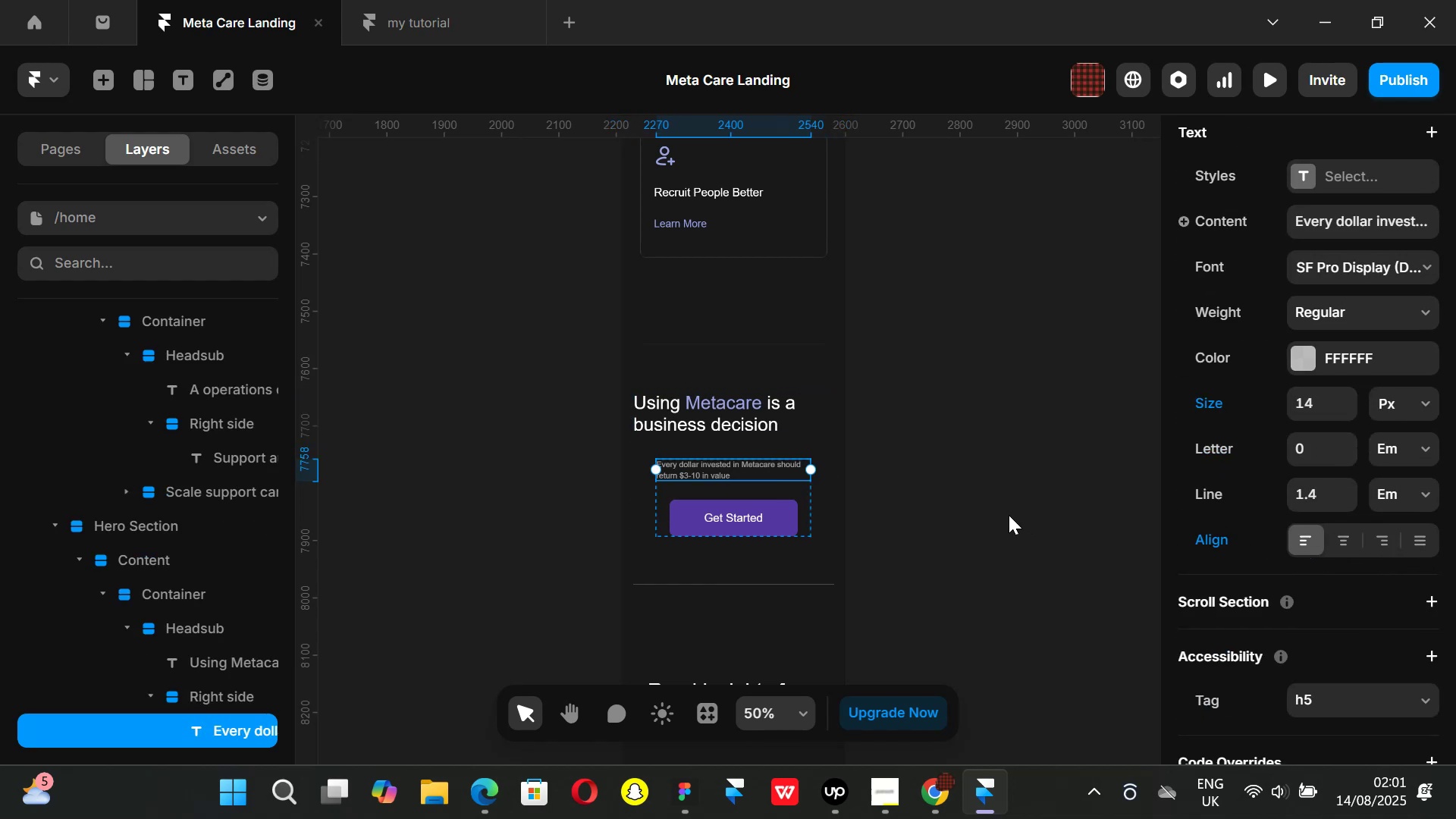 
key(Control+Z)
 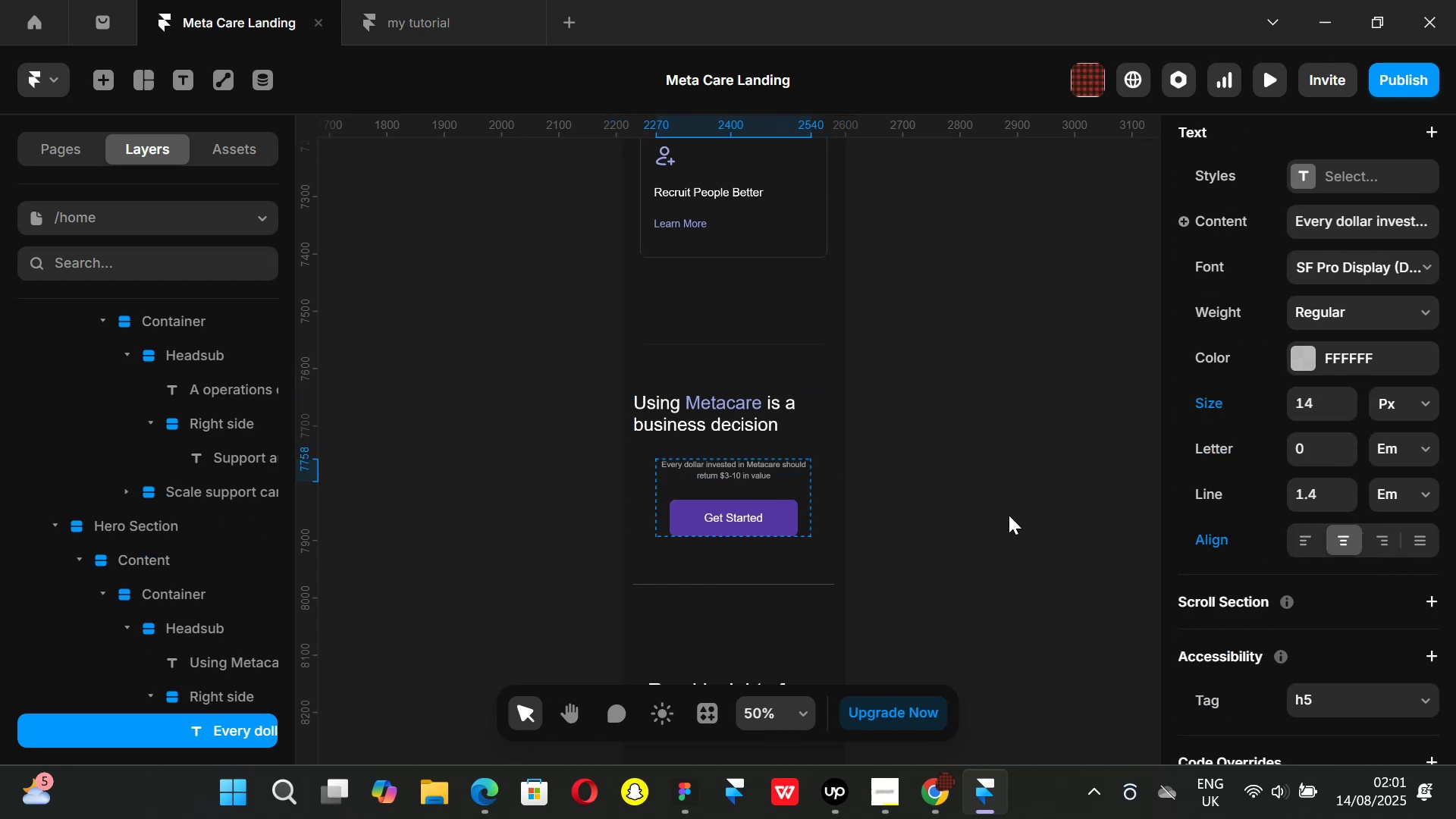 
key(Control+ControlLeft)
 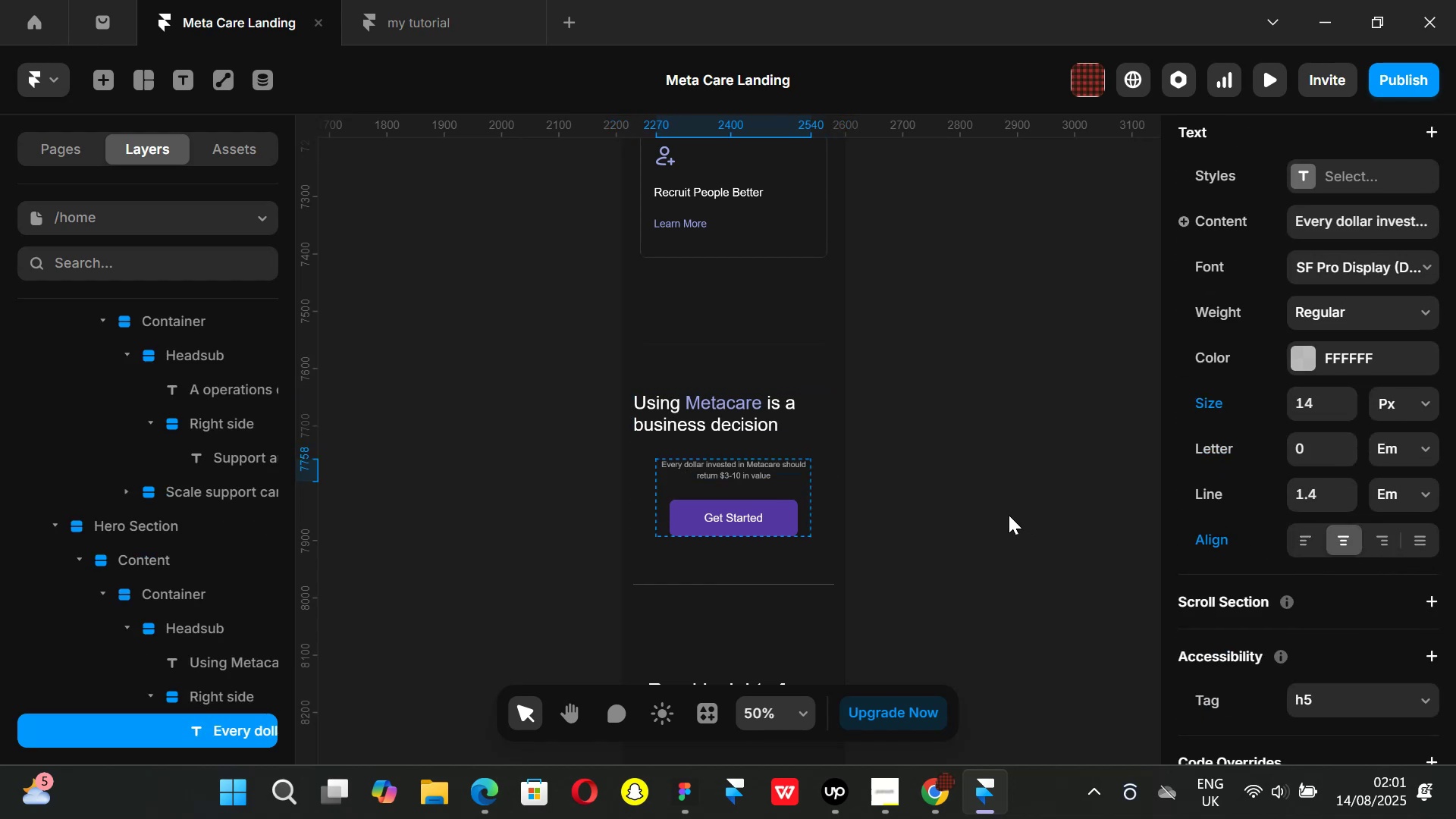 
key(Control+Z)
 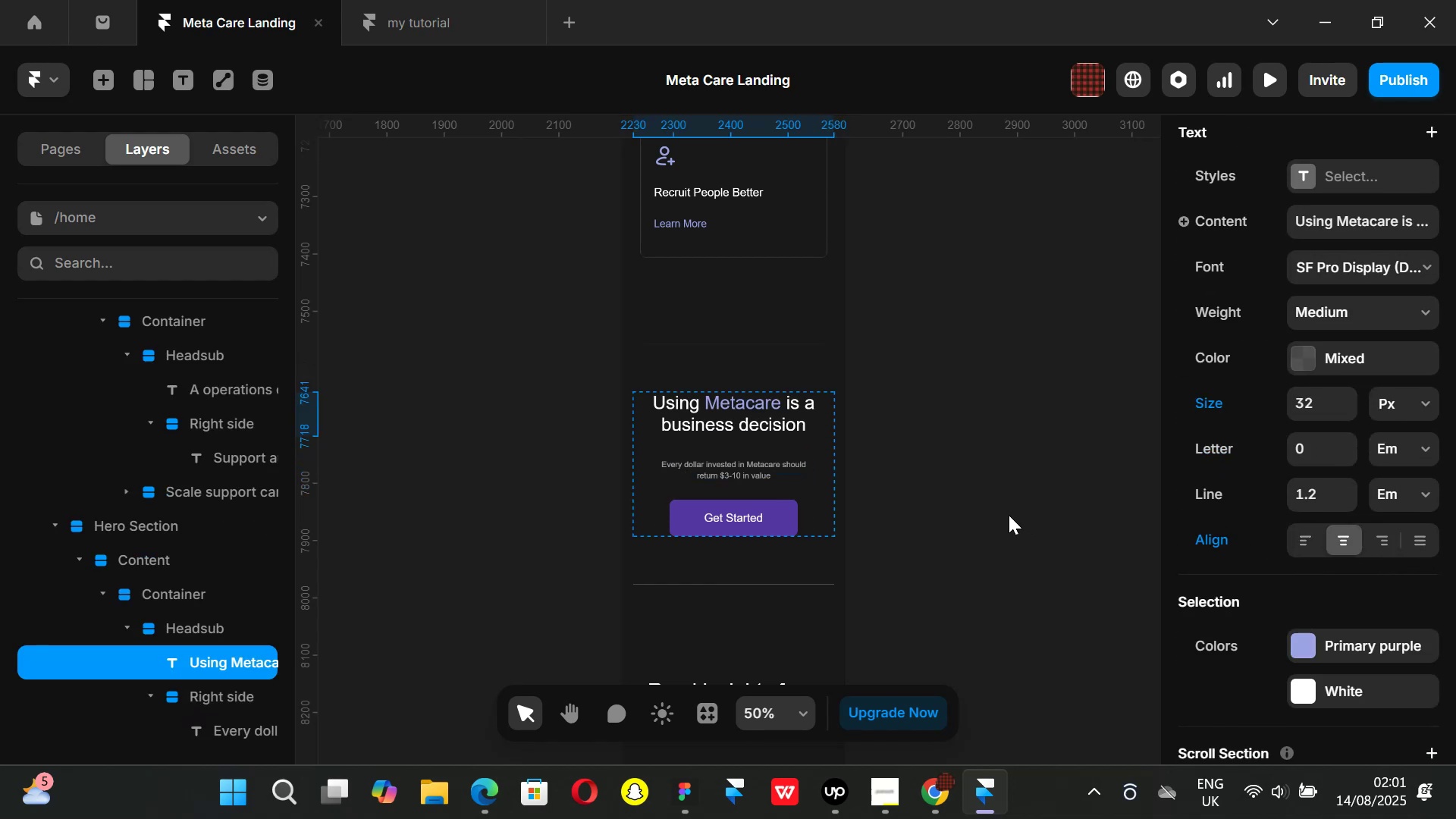 
left_click([1009, 515])
 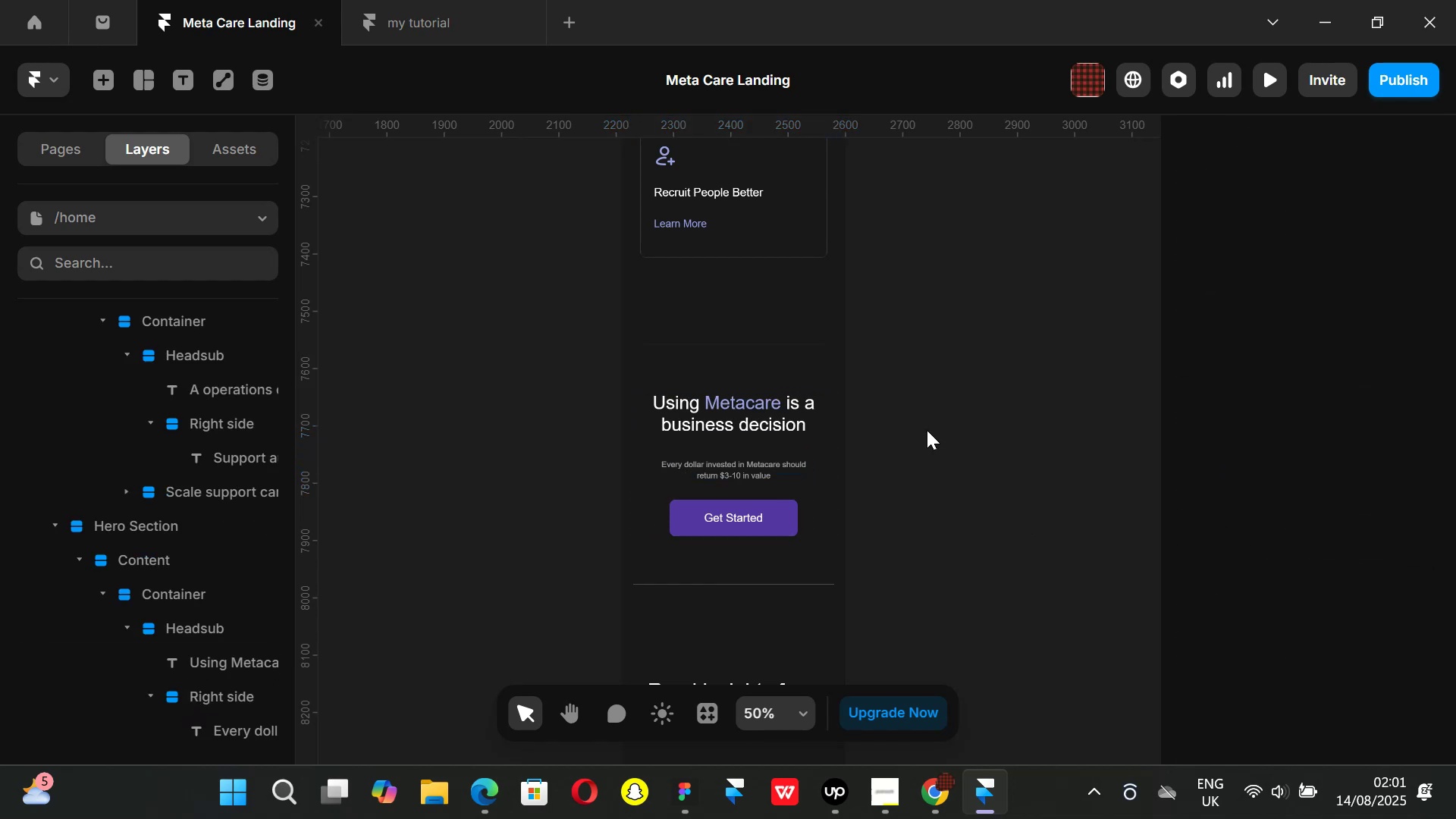 
scroll: coordinate [1025, 488], scroll_direction: down, amount: 6.0
 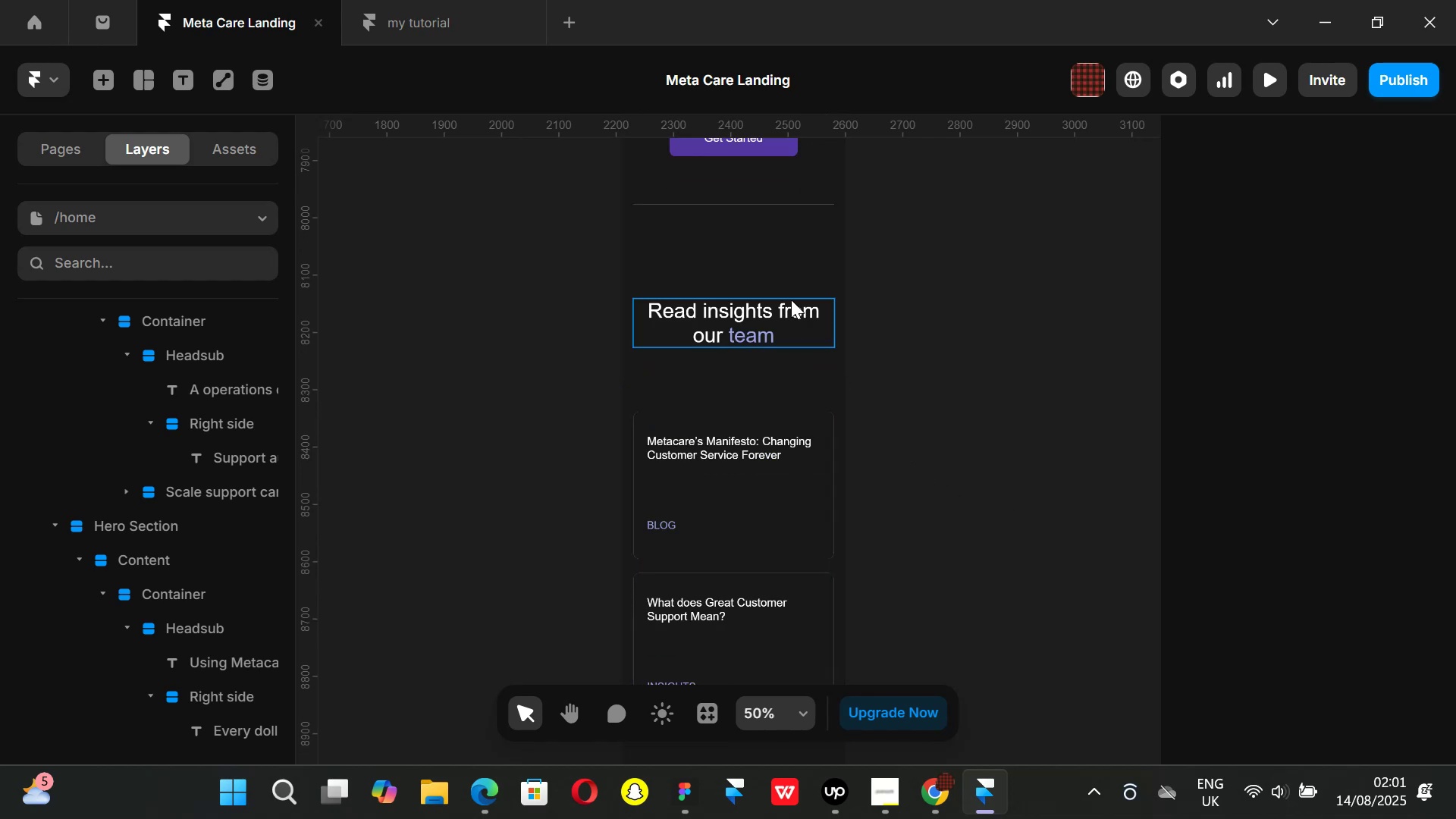 
scroll: coordinate [898, 369], scroll_direction: up, amount: 4.0
 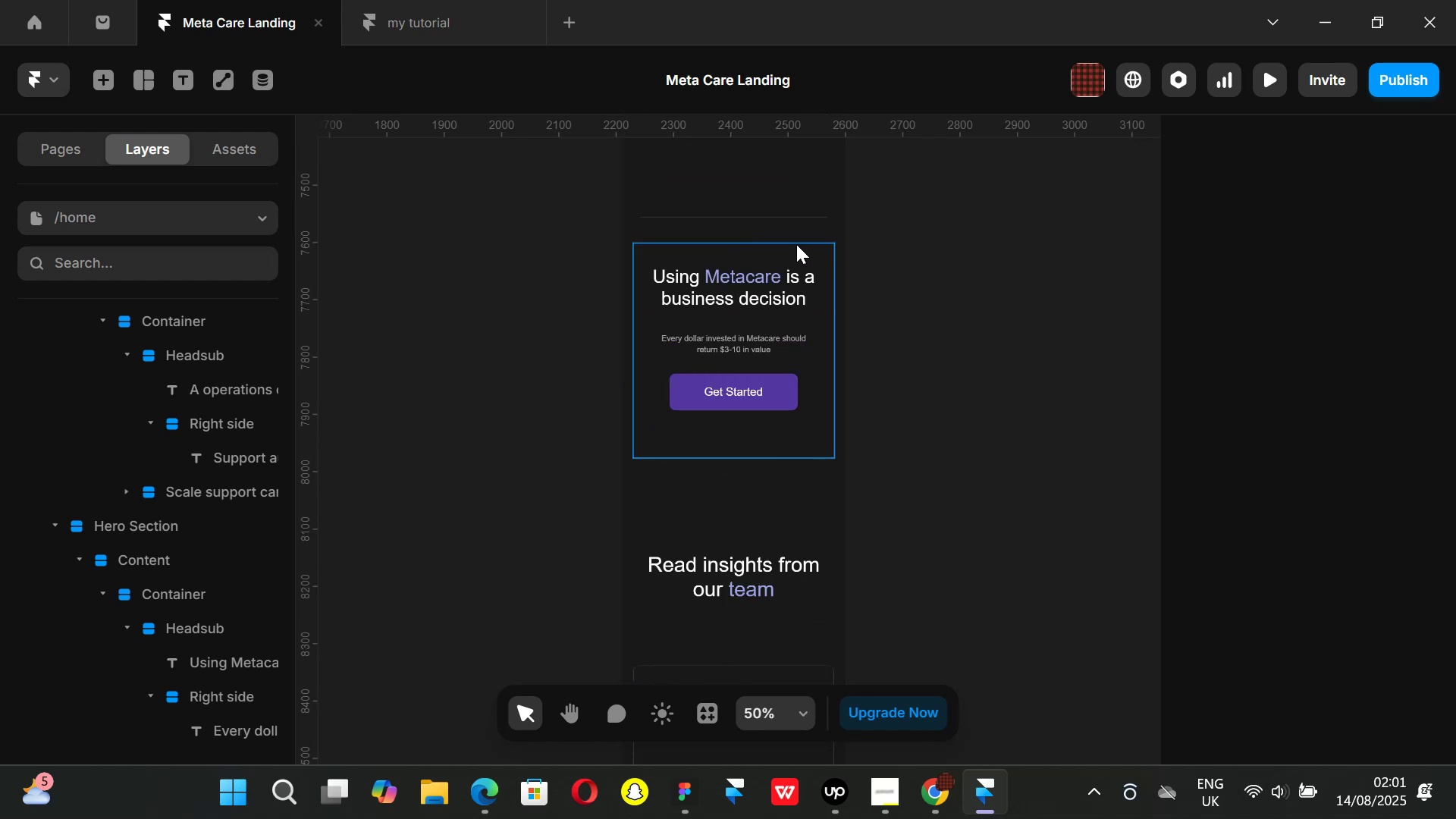 
left_click([796, 244])
 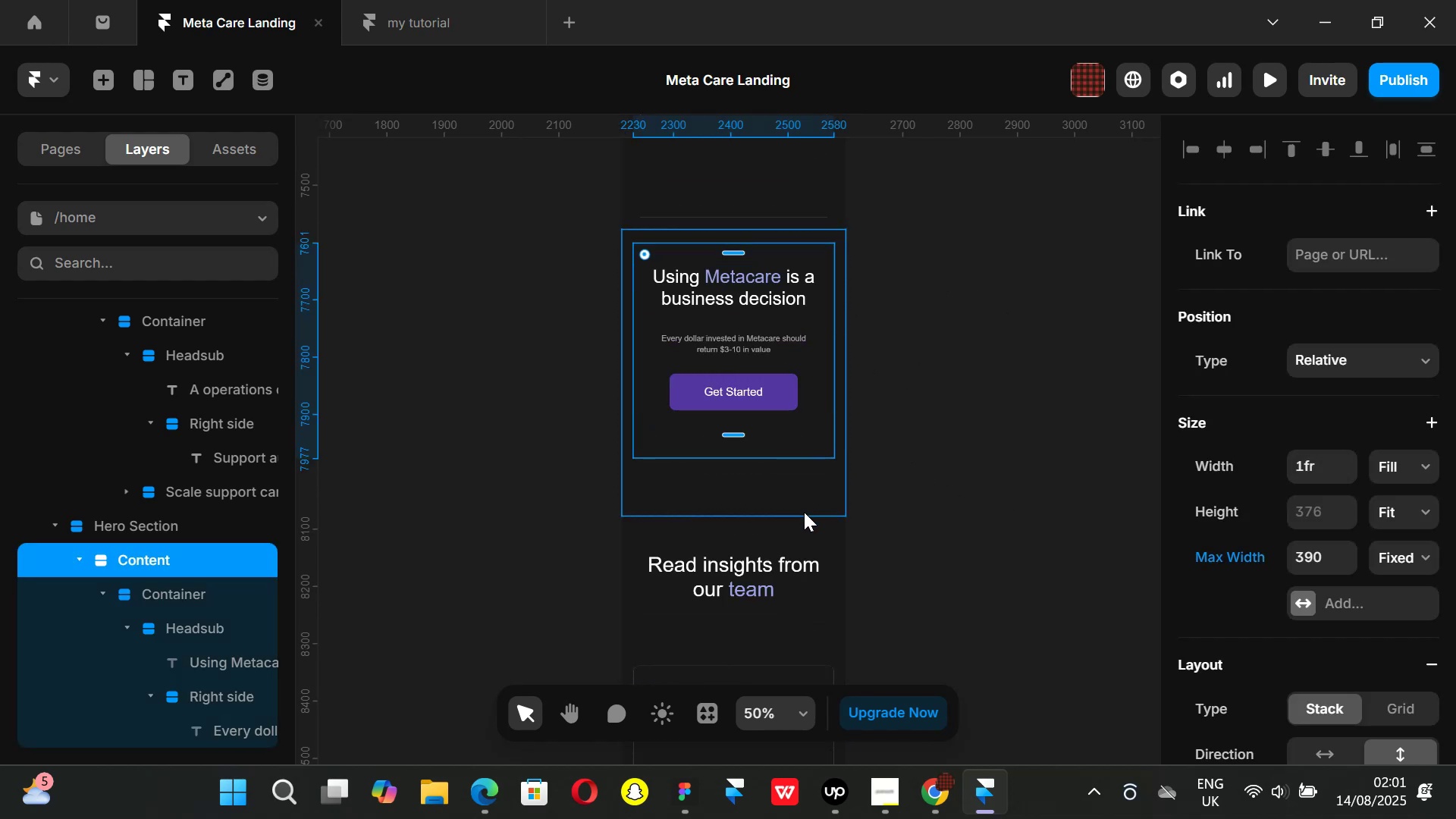 
left_click([801, 511])
 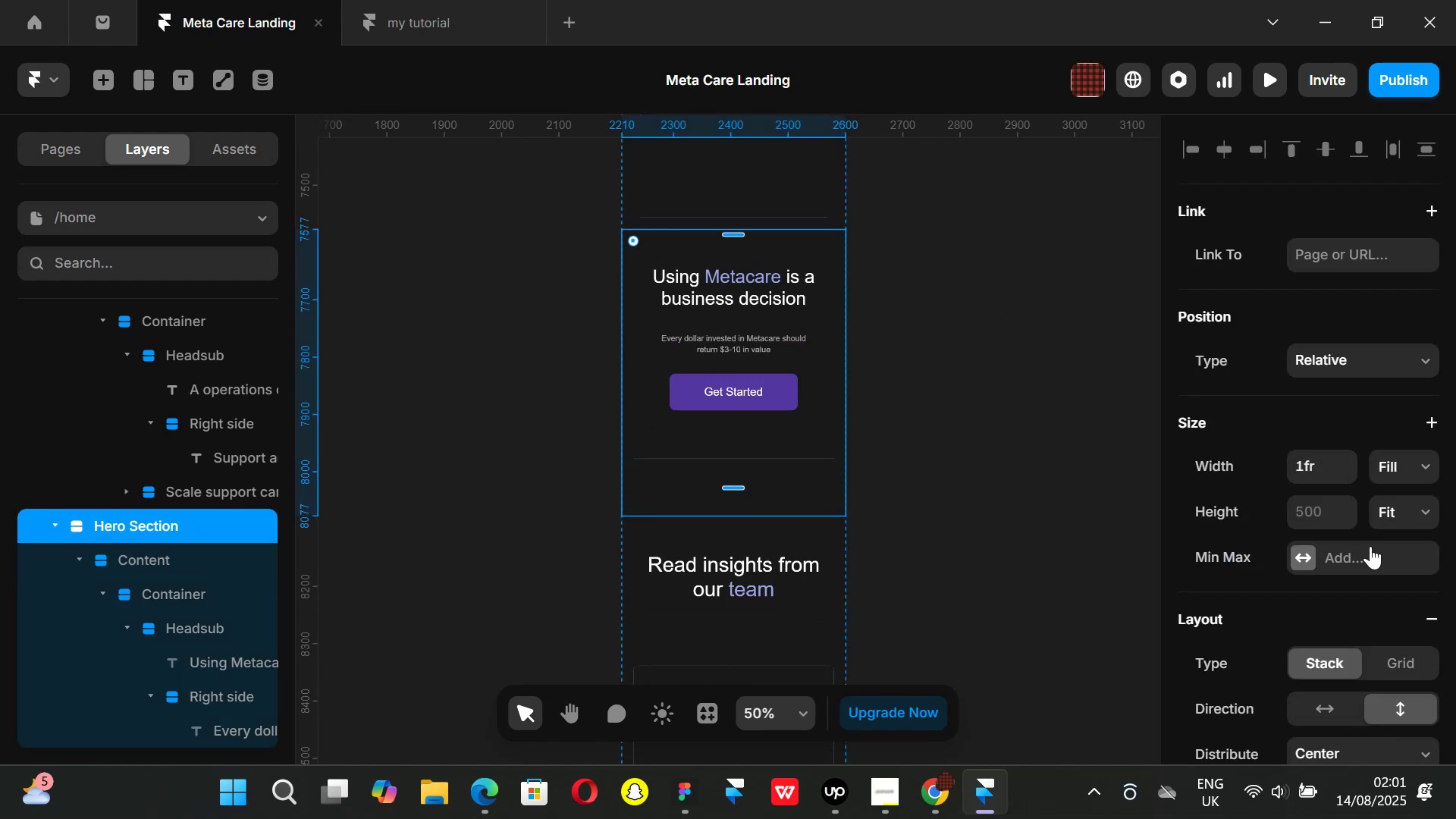 
scroll: coordinate [1455, 590], scroll_direction: down, amount: 2.0
 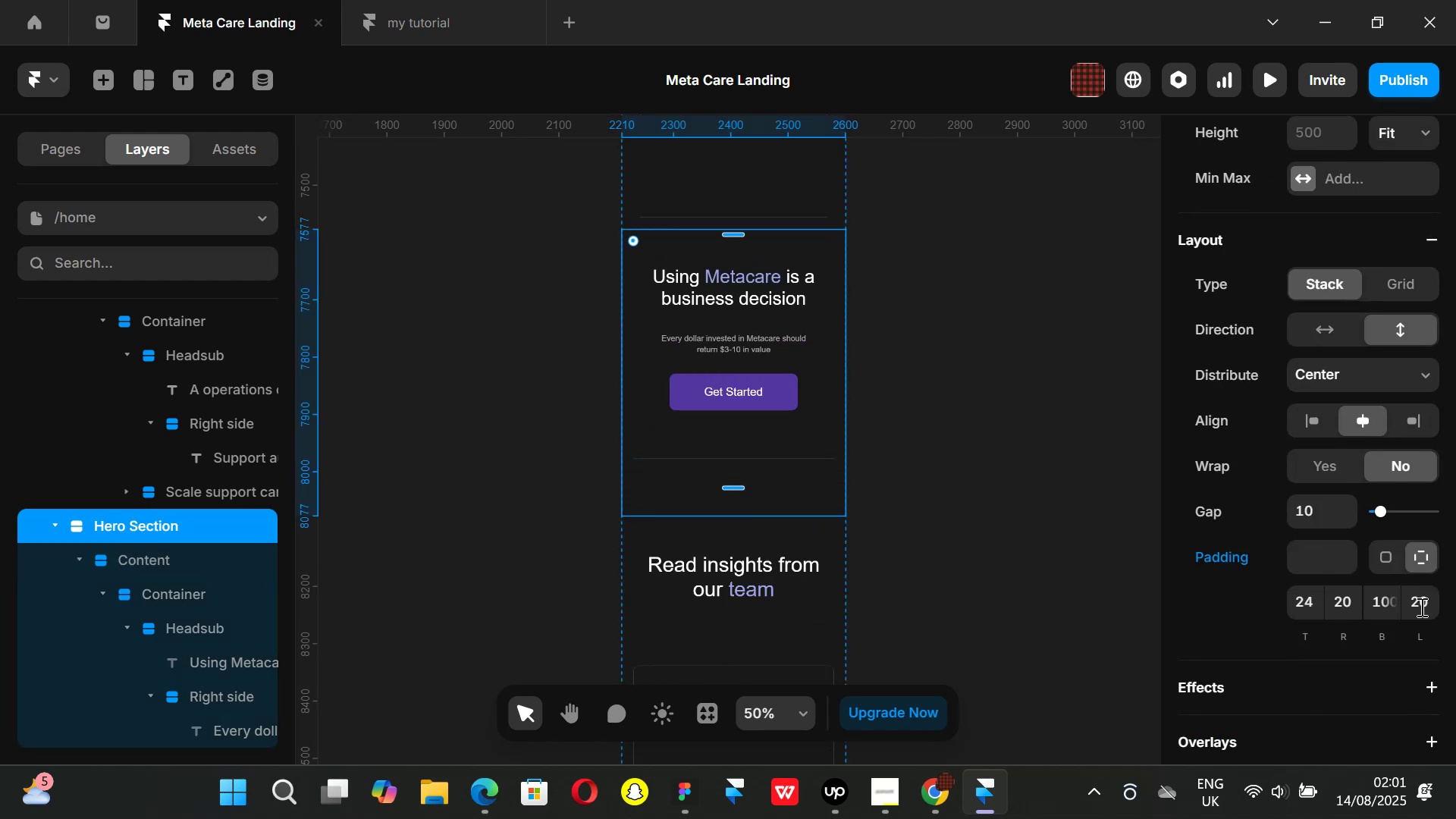 
left_click([1423, 605])
 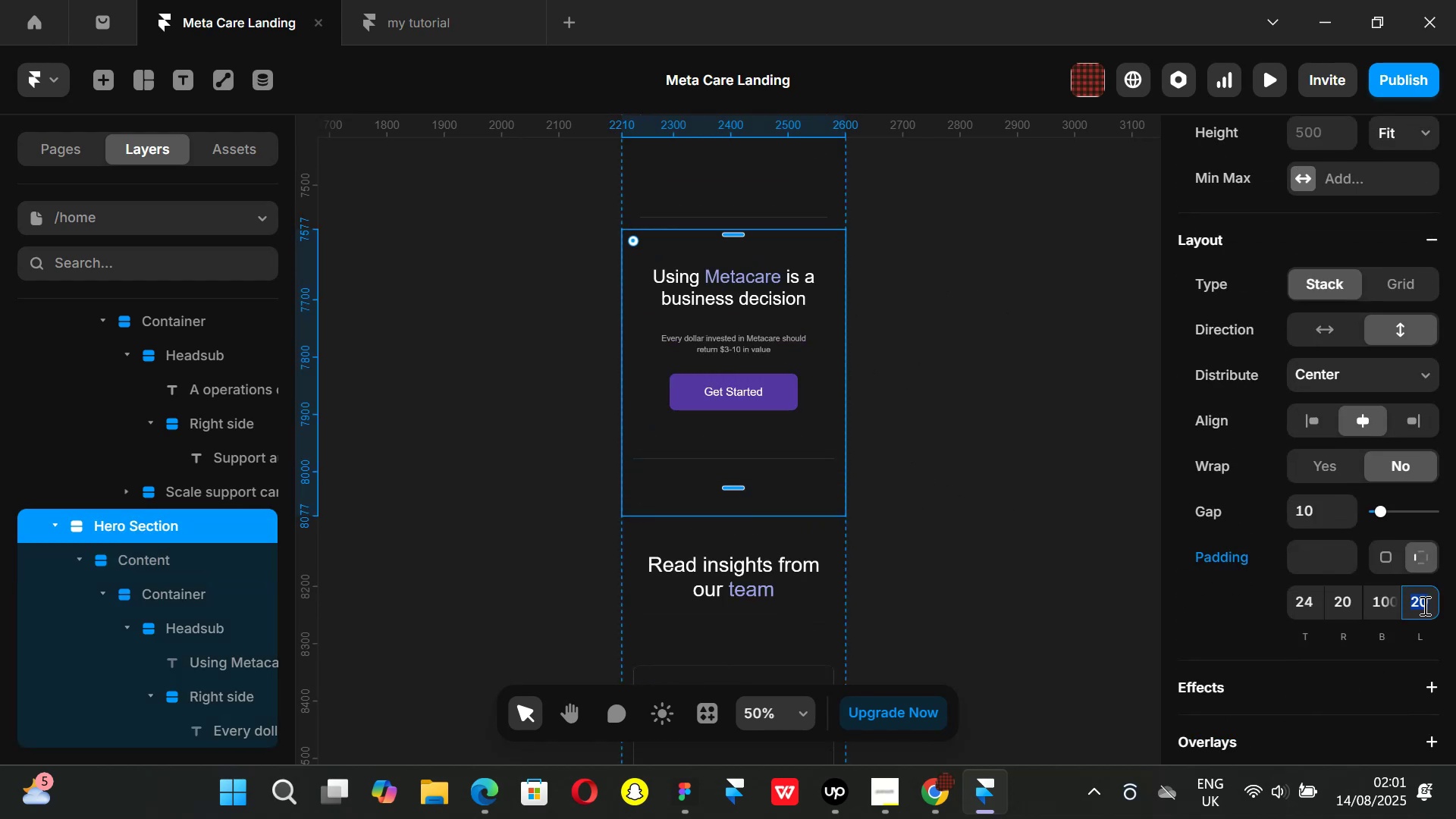 
type(32)
 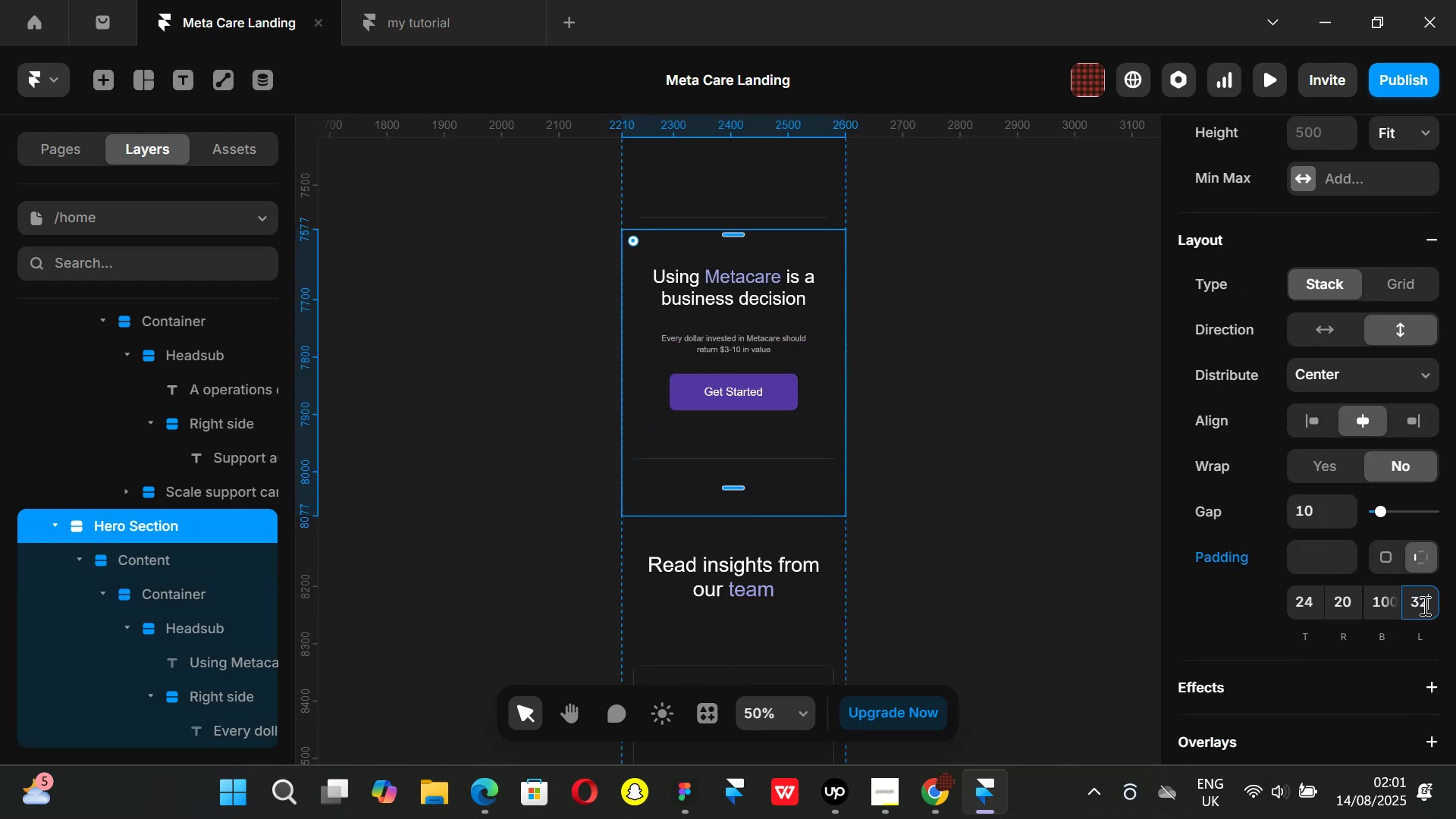 
key(Enter)
 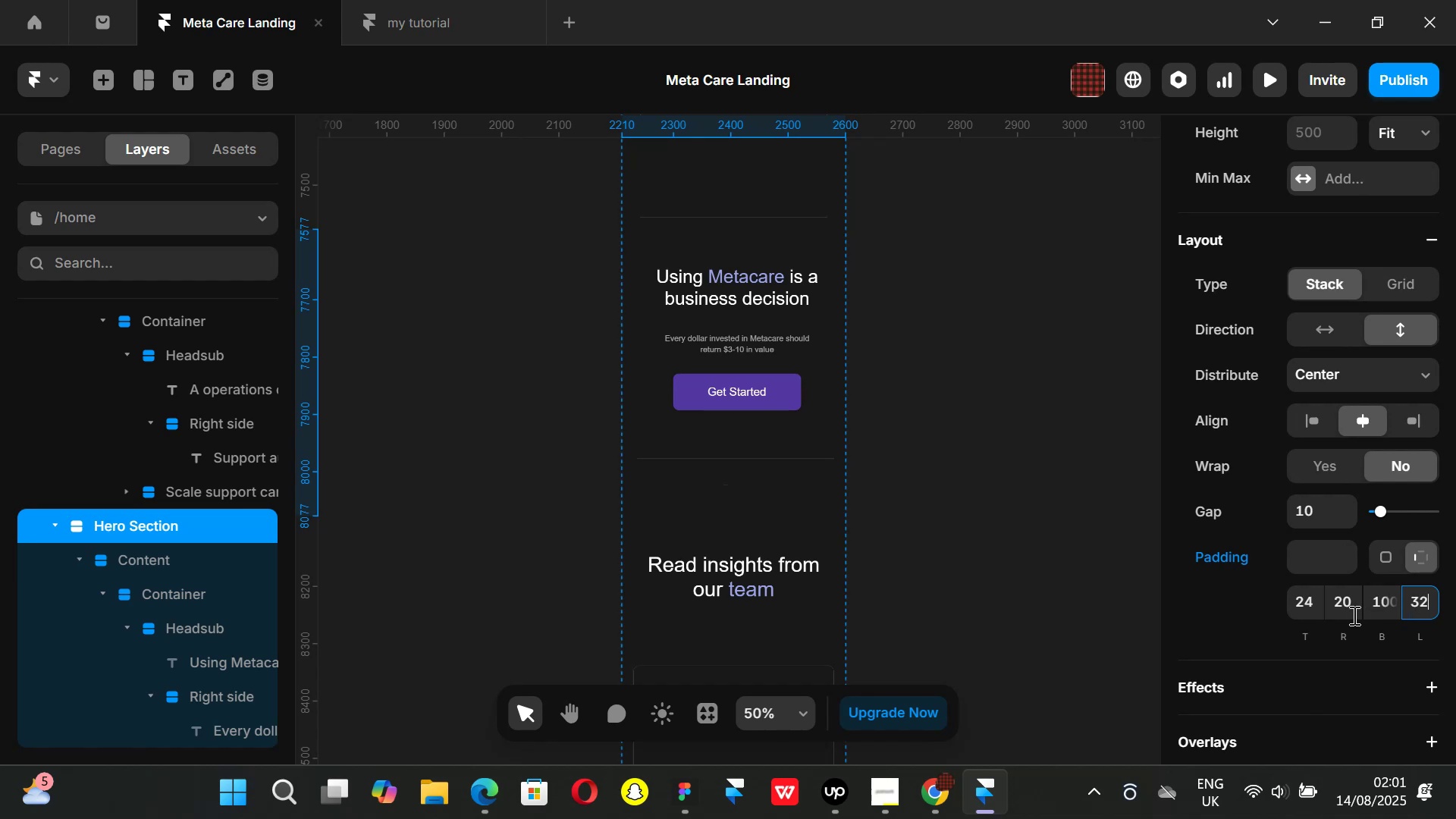 
left_click([1344, 607])
 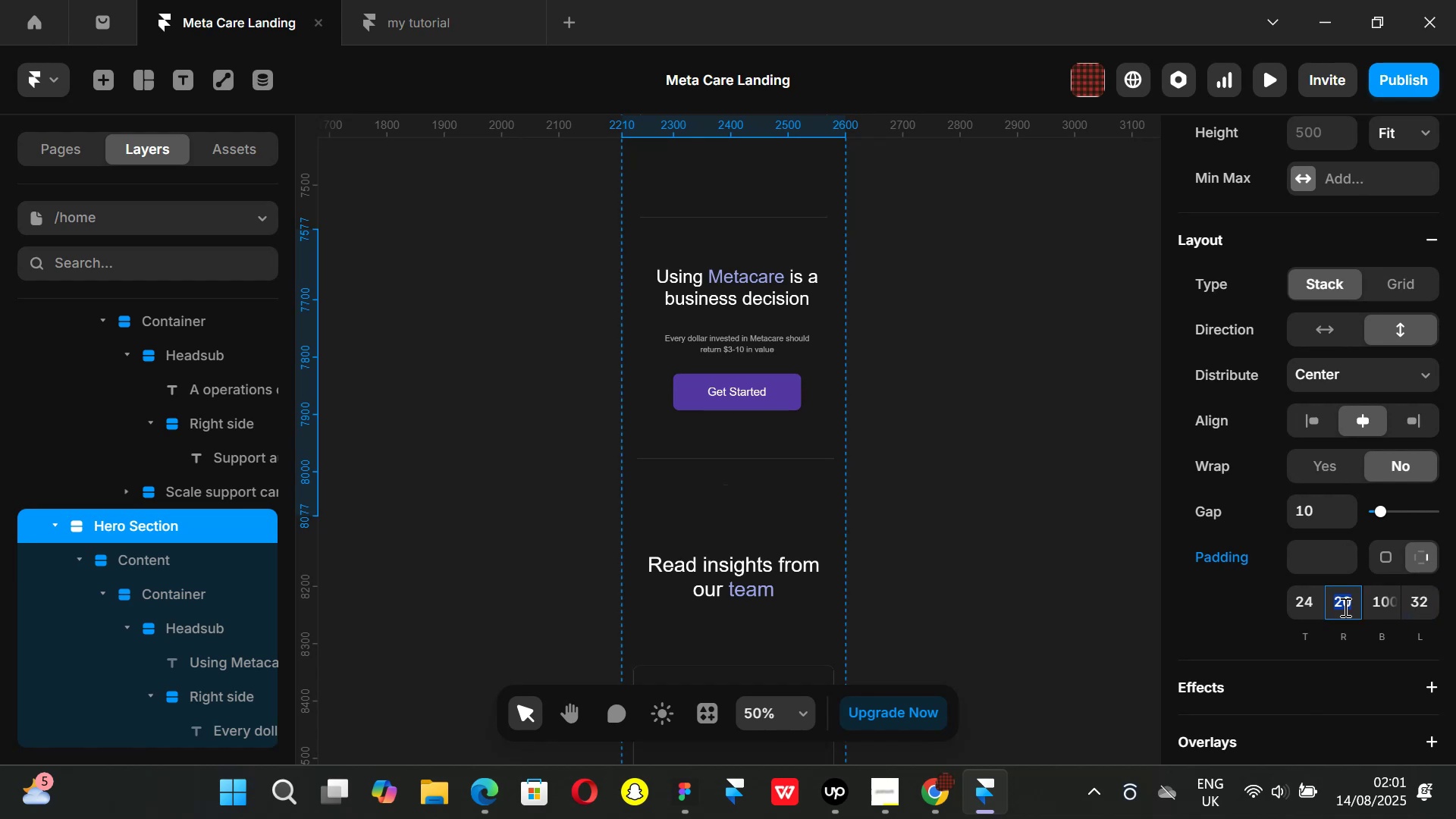 
type(32)
 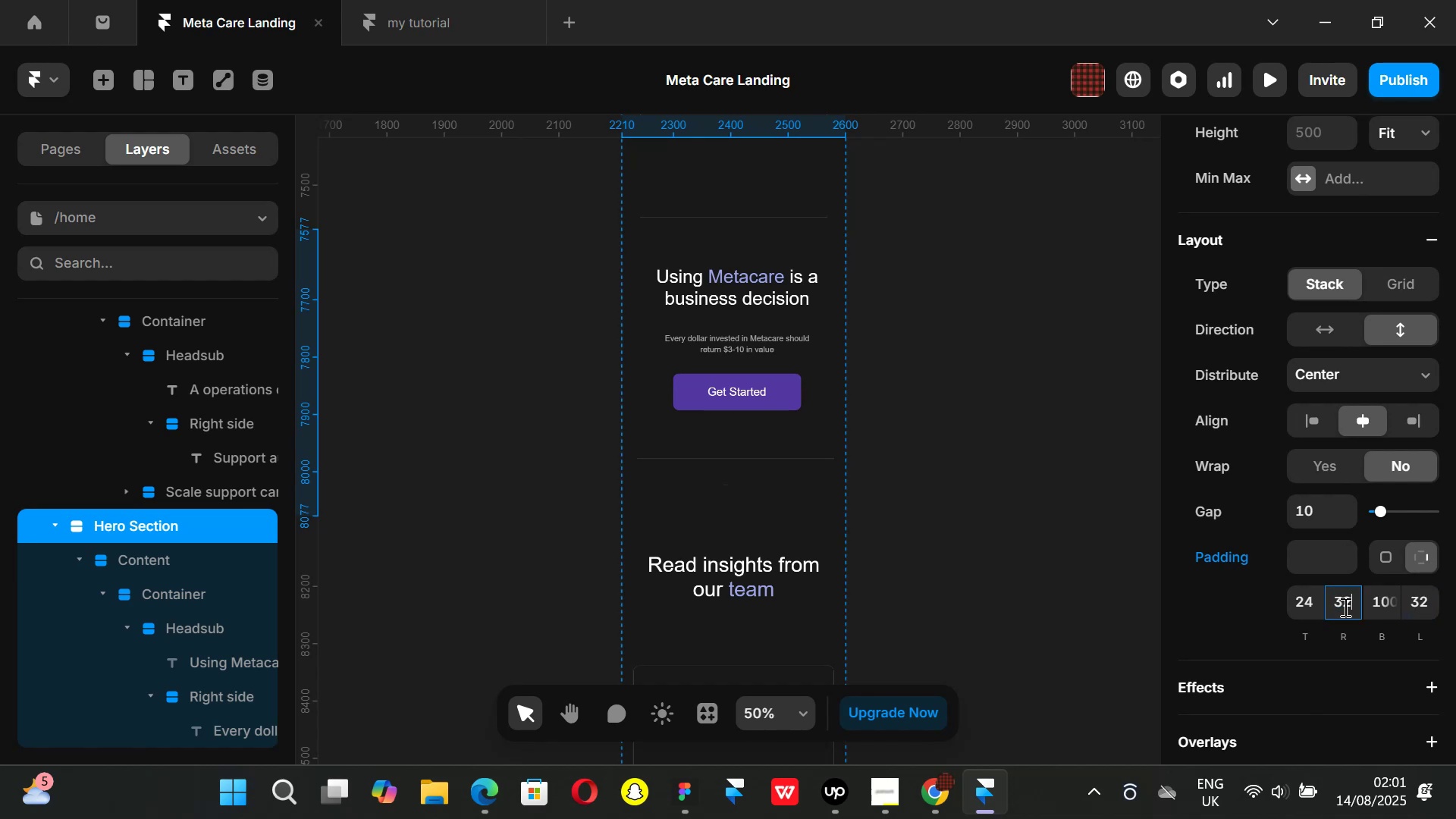 
key(Enter)
 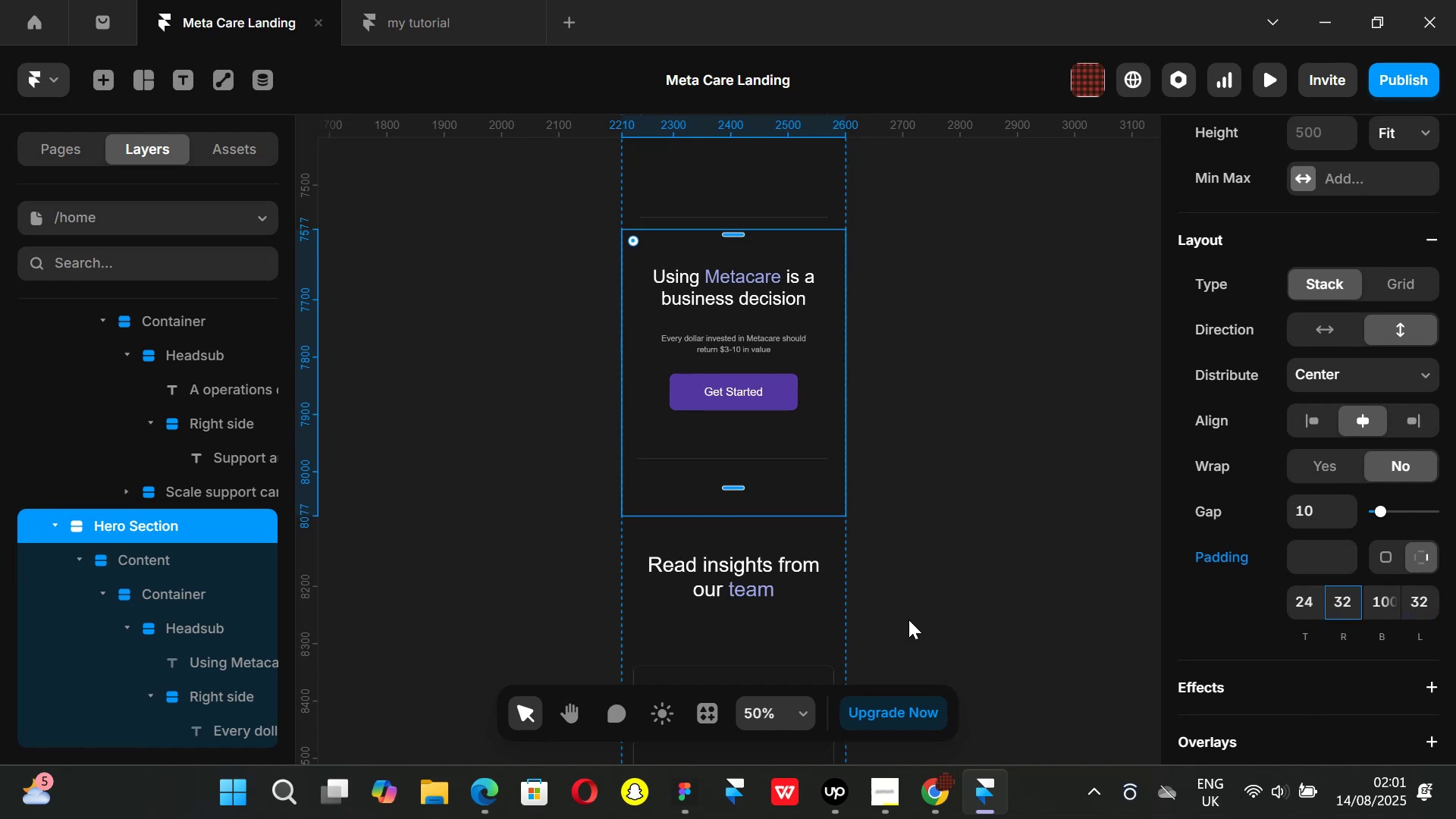 
scroll: coordinate [971, 552], scroll_direction: down, amount: 2.0
 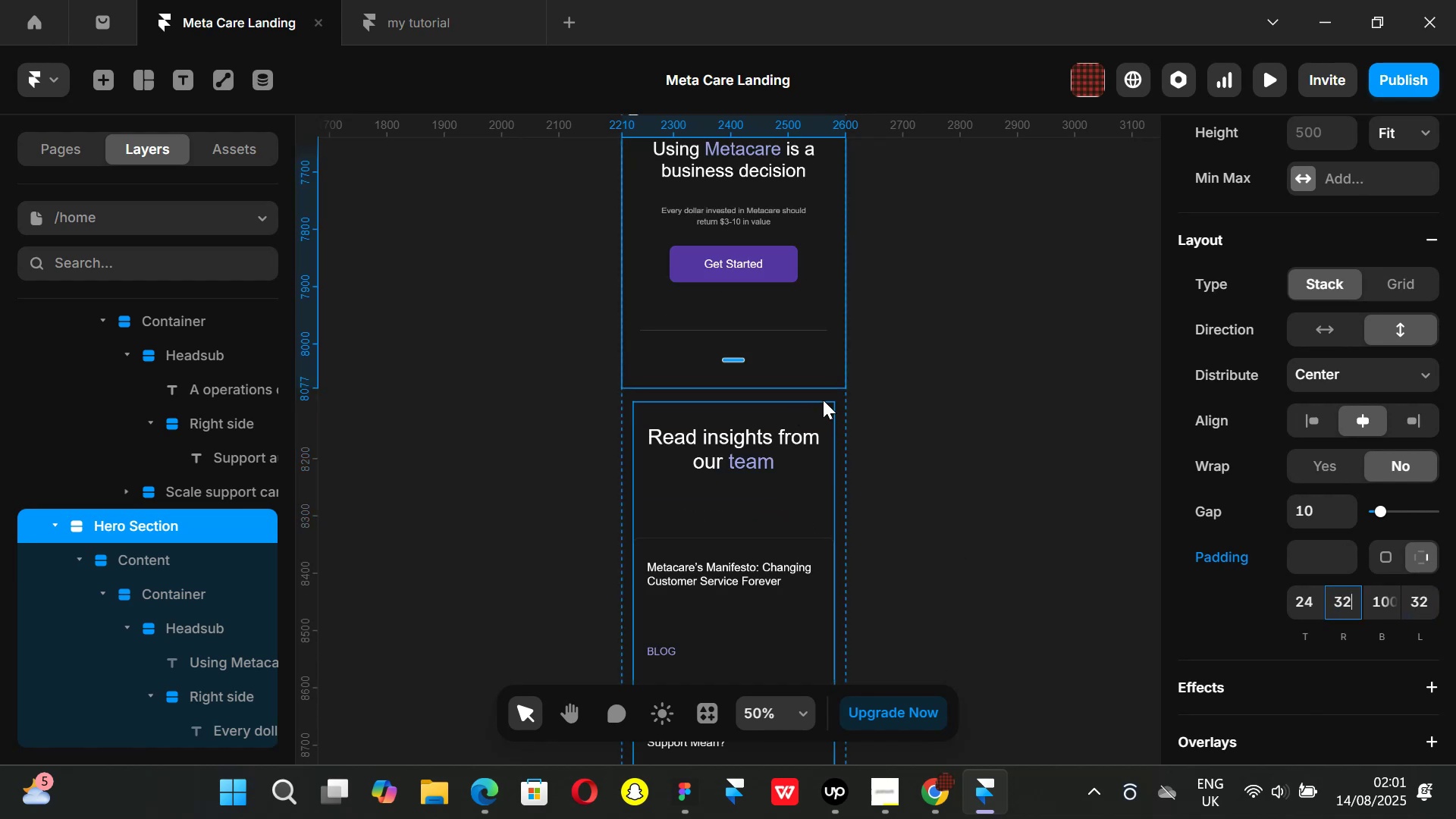 
left_click([826, 396])
 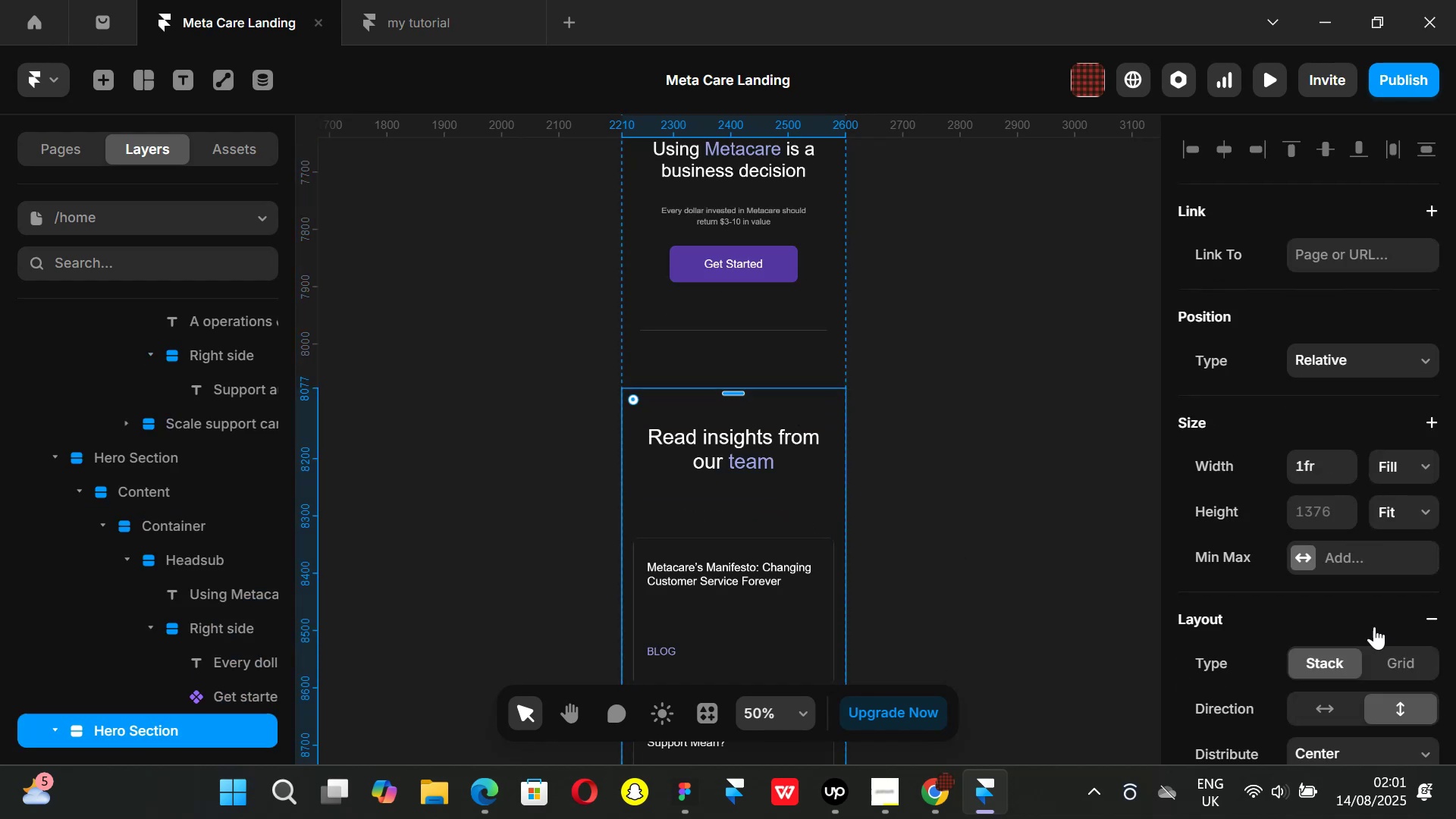 
scroll: coordinate [1407, 657], scroll_direction: down, amount: 3.0
 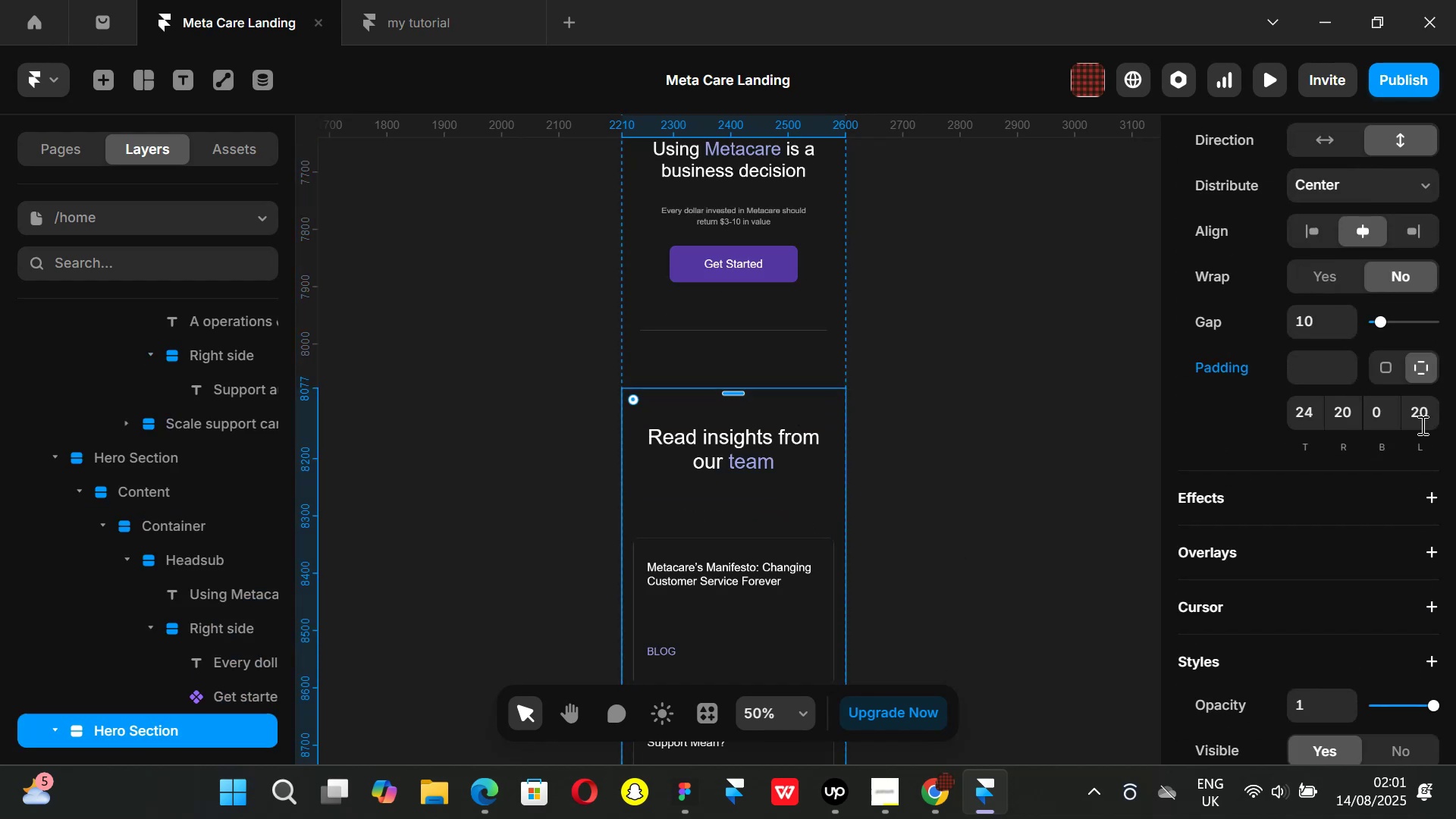 
left_click([1425, 414])
 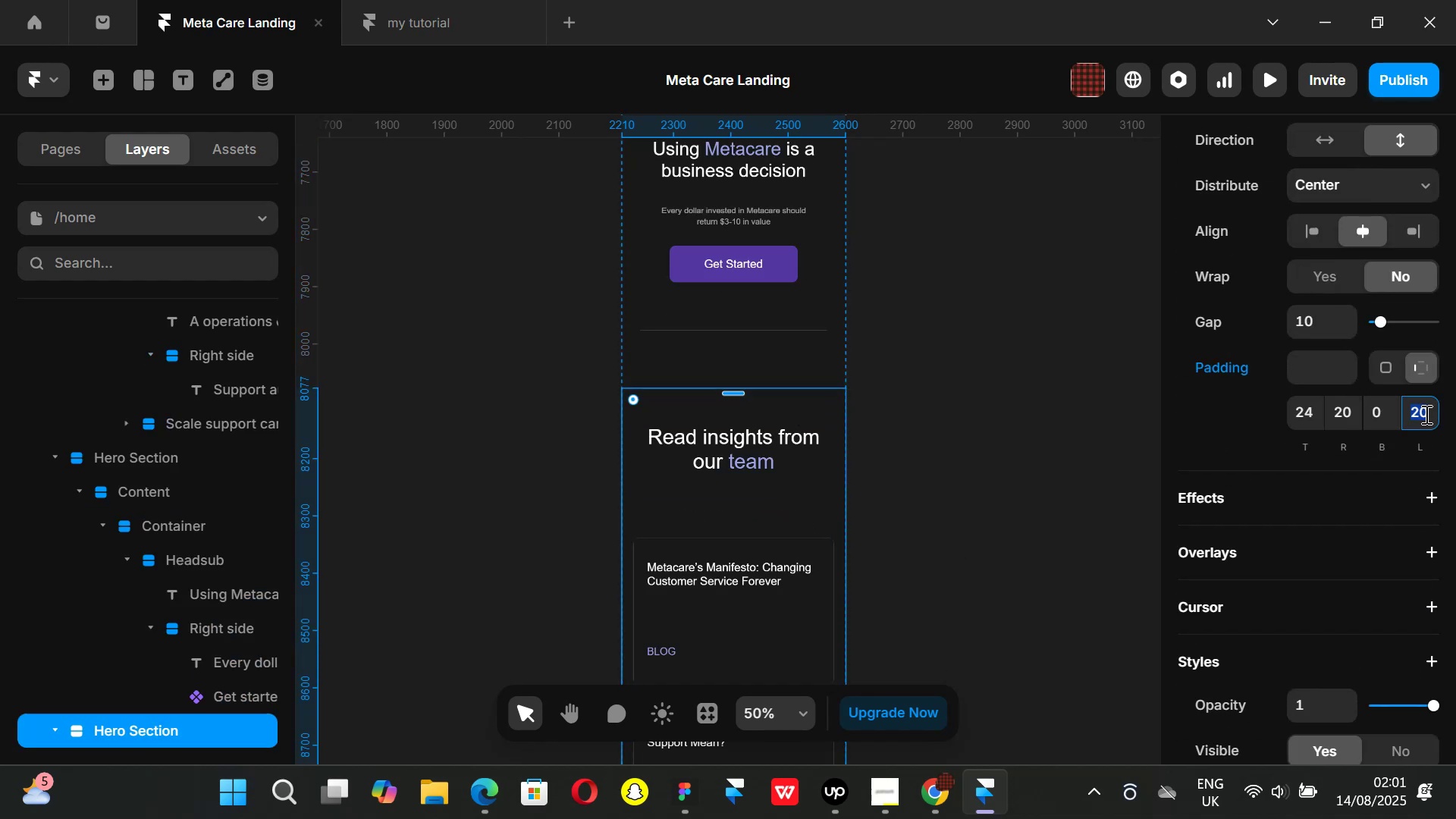 
type(32)
 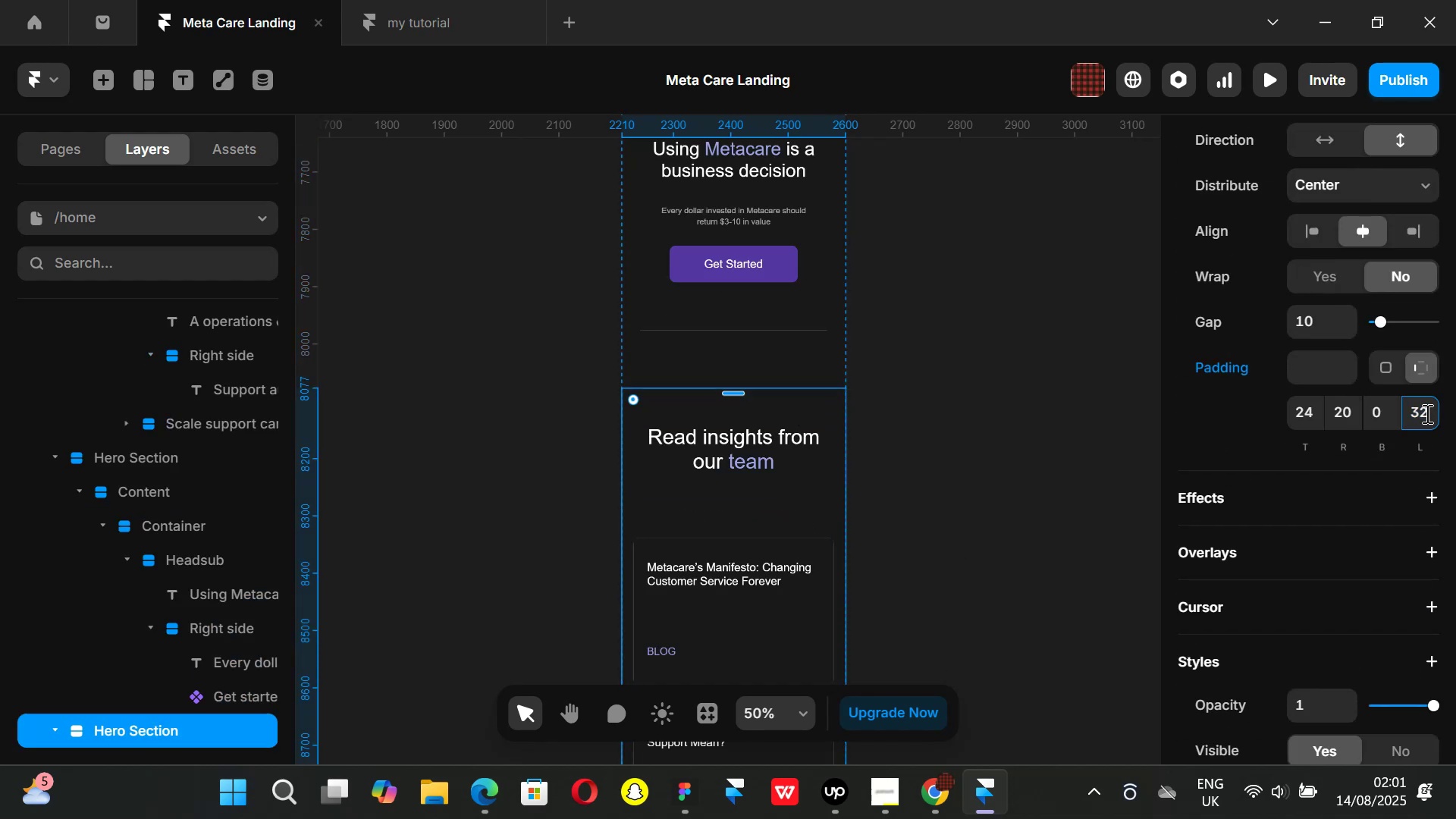 
key(Enter)
 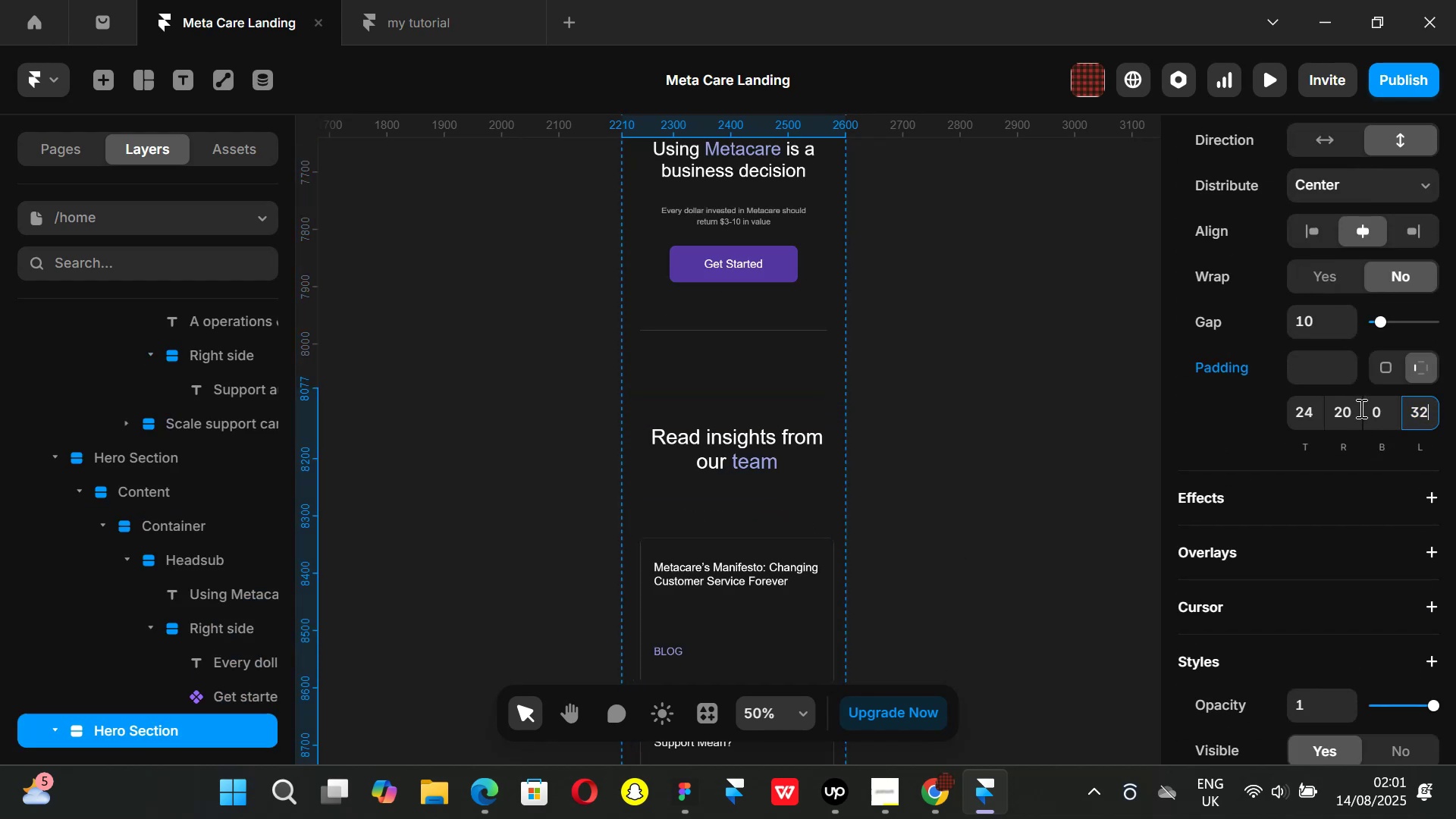 
left_click([1351, 410])
 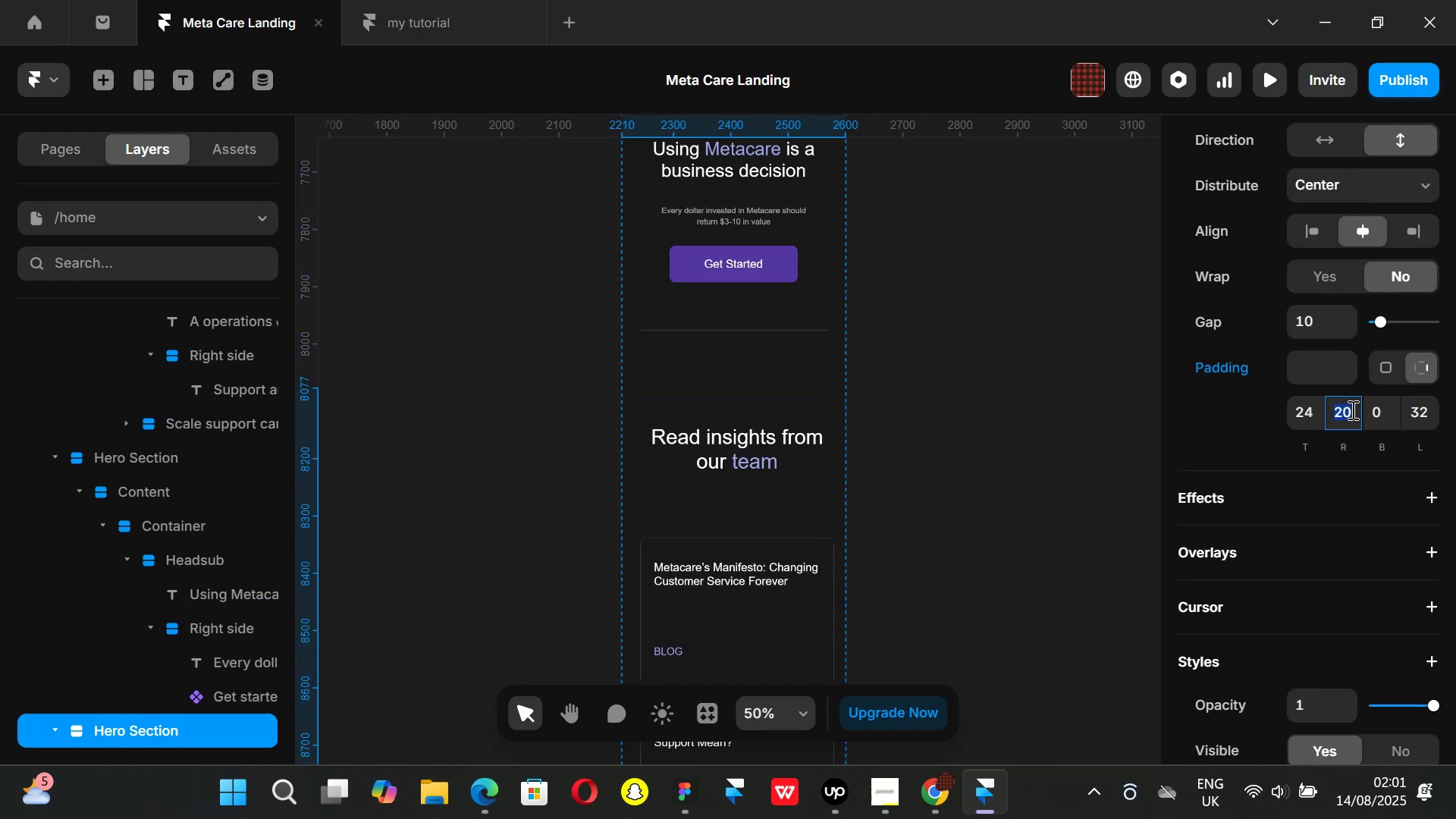 
type(32)
 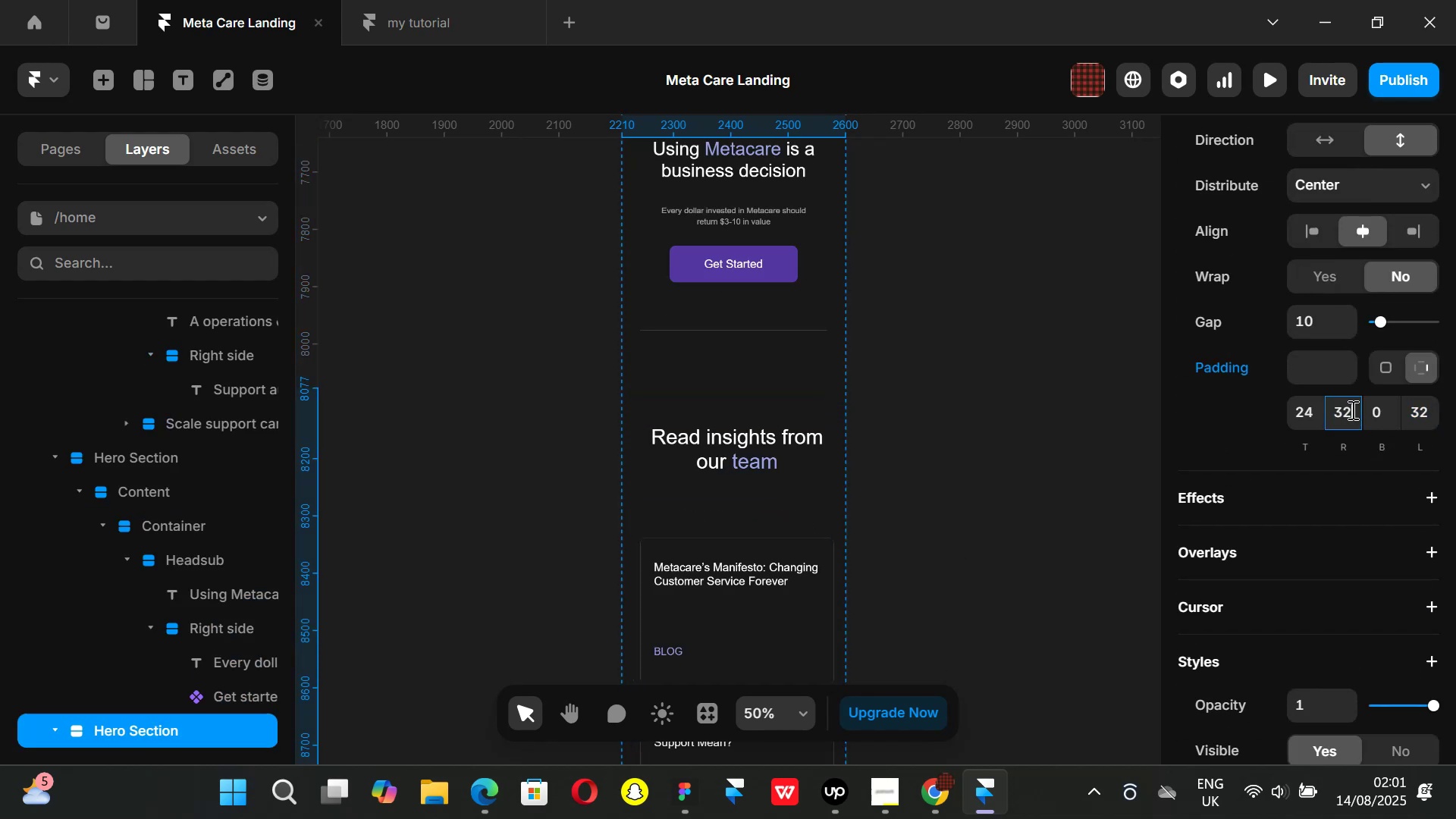 
key(Enter)
 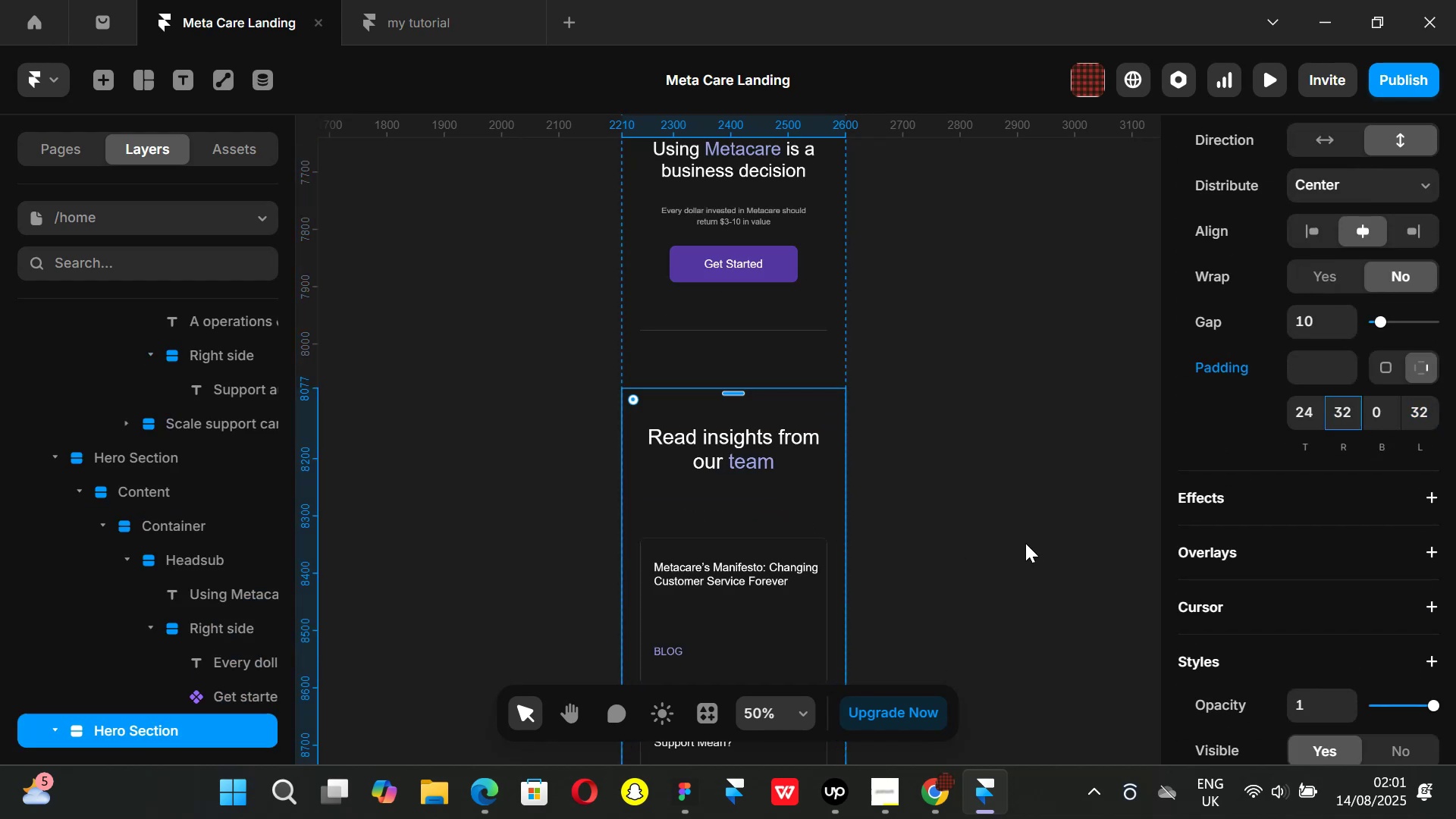 
left_click([999, 527])
 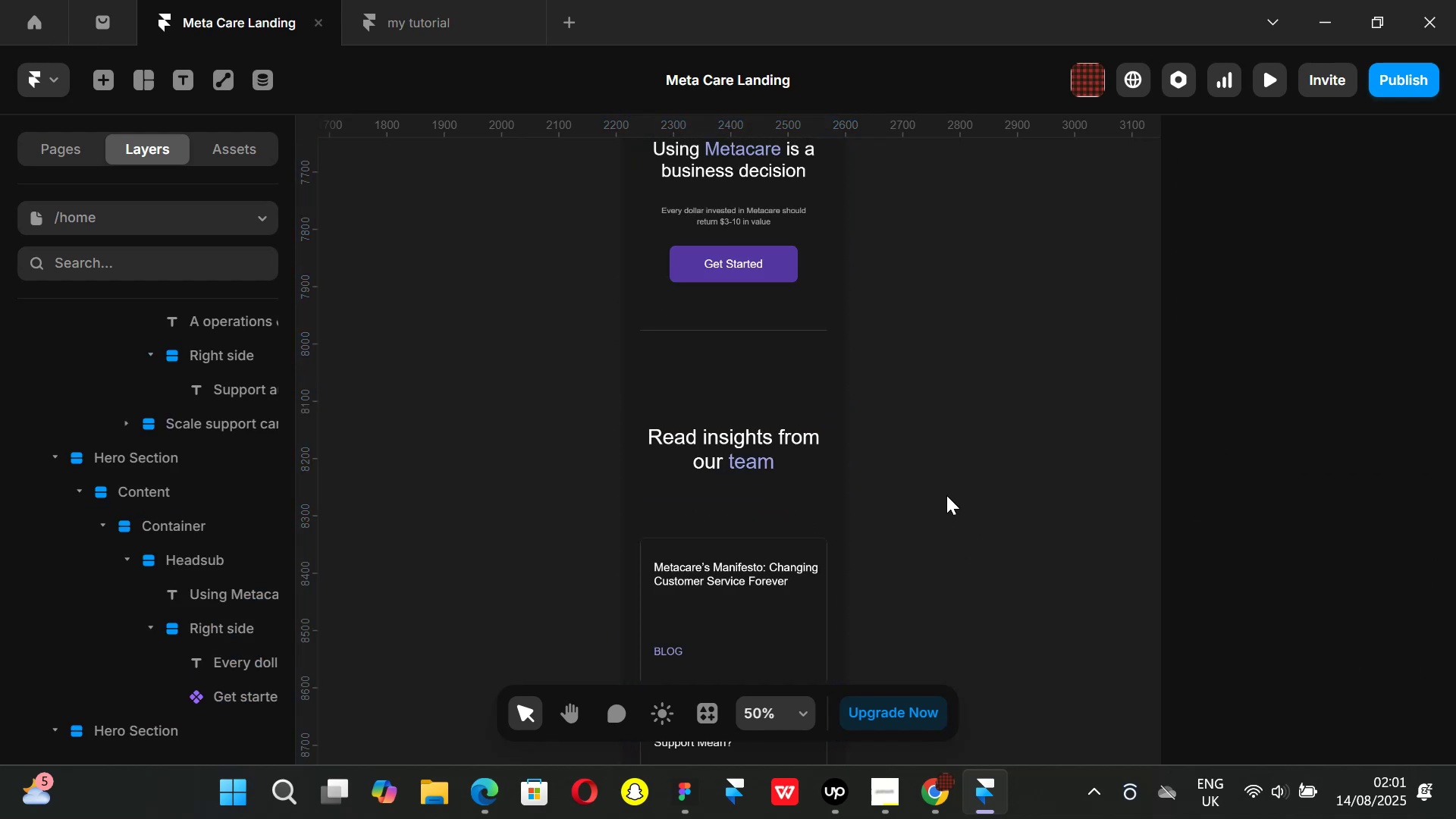 
scroll: coordinate [946, 495], scroll_direction: down, amount: 2.0
 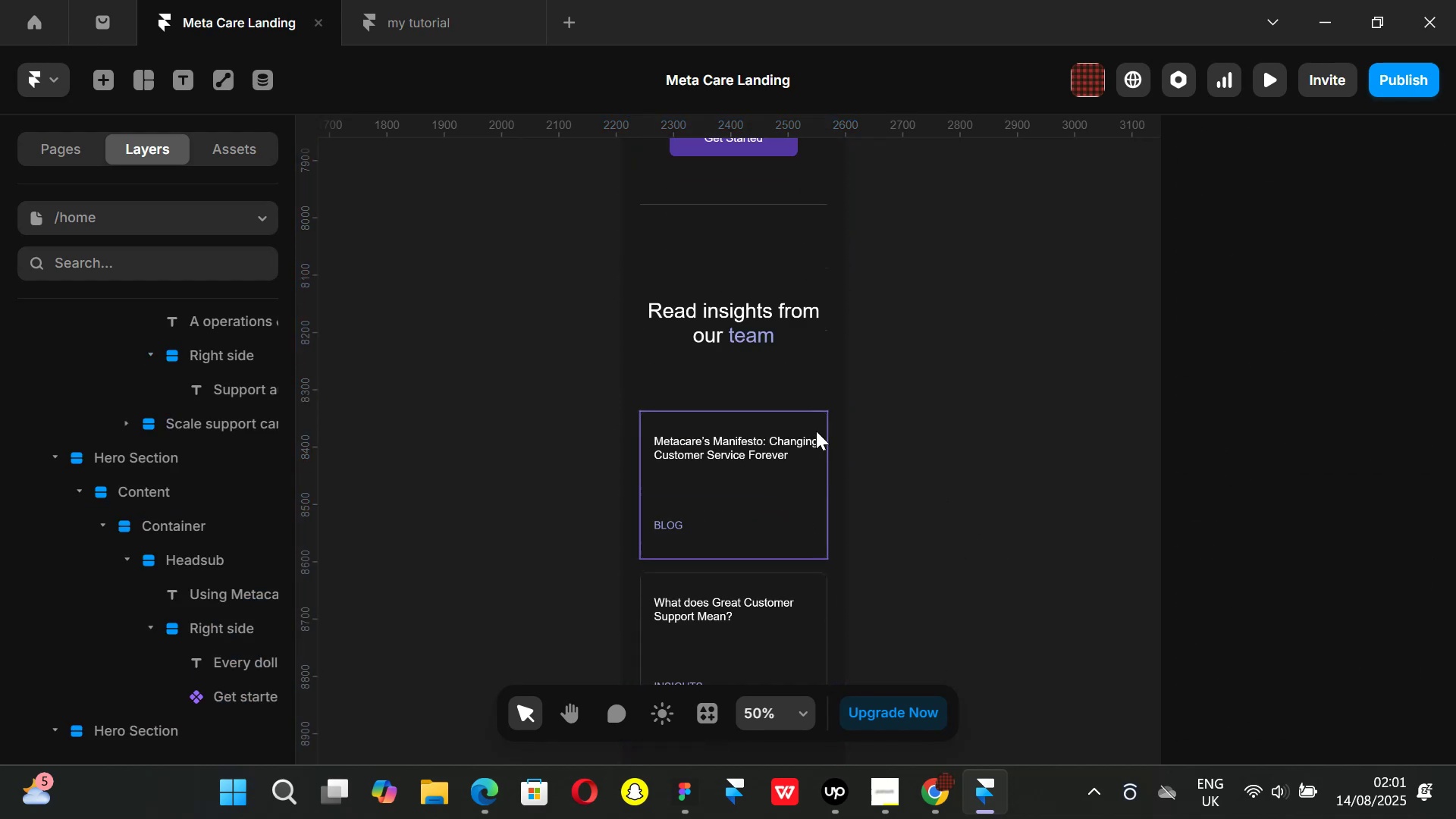 
key(2)
 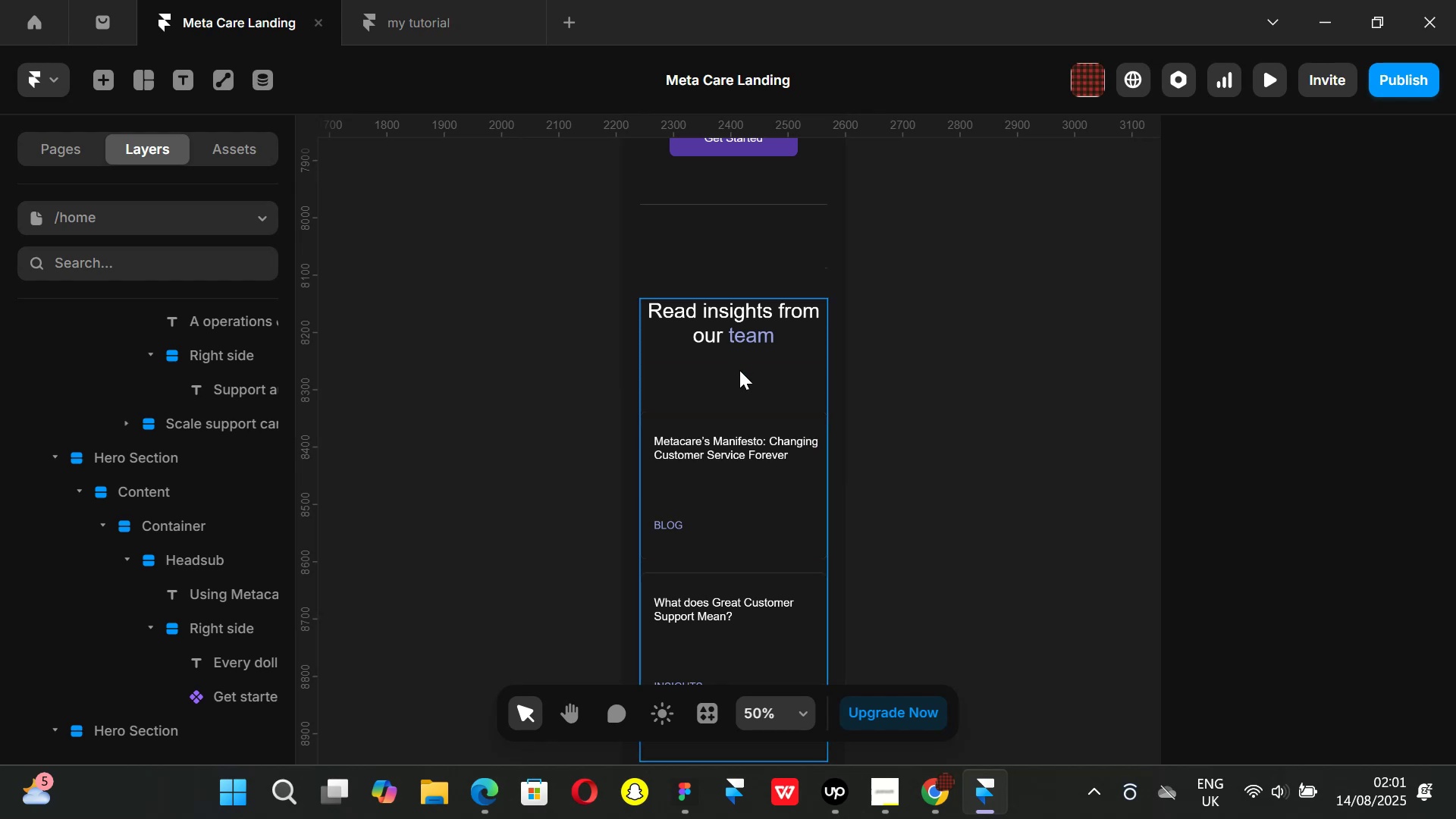 
scroll: coordinate [883, 406], scroll_direction: down, amount: 7.0
 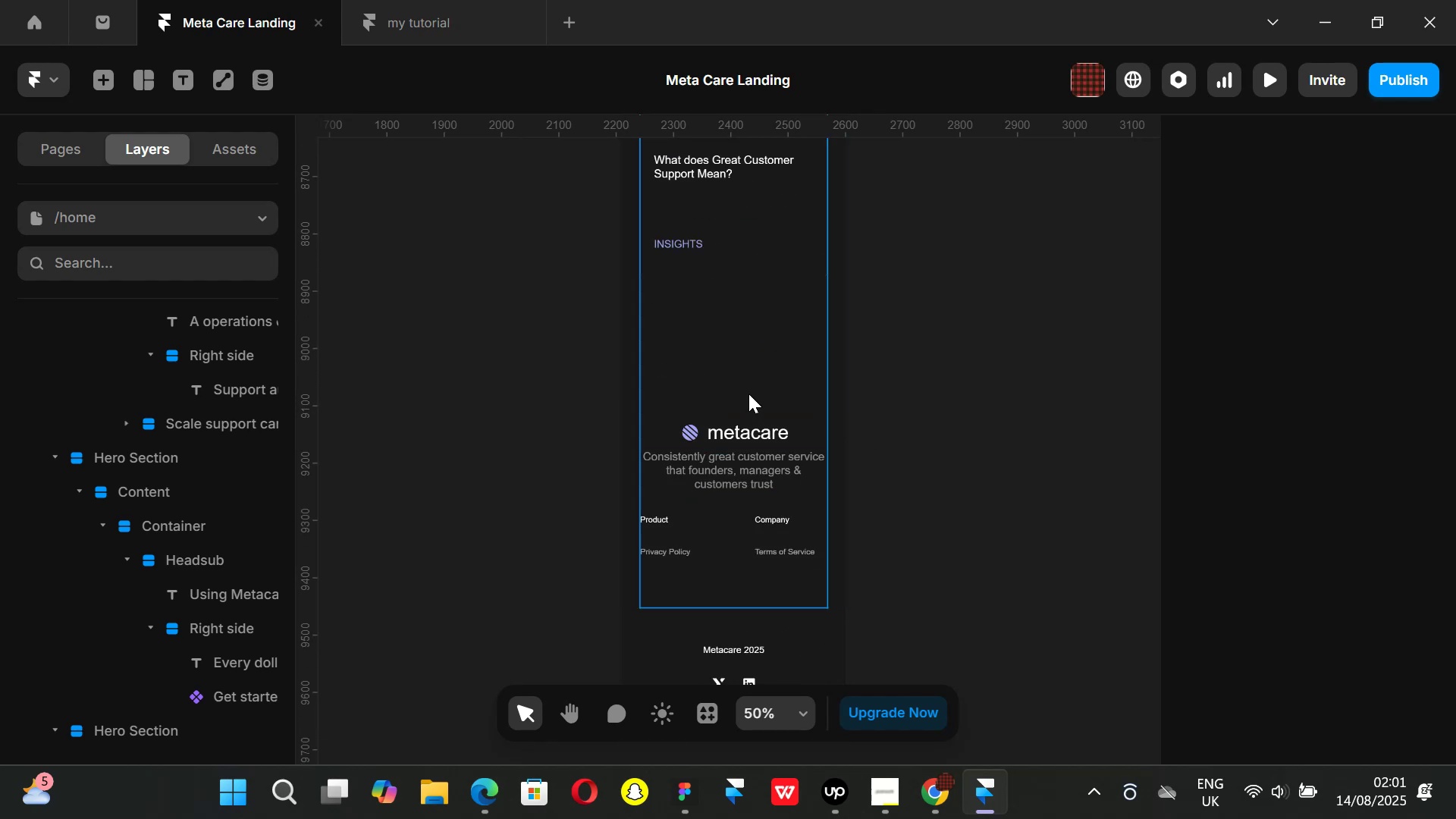 
left_click([628, 383])
 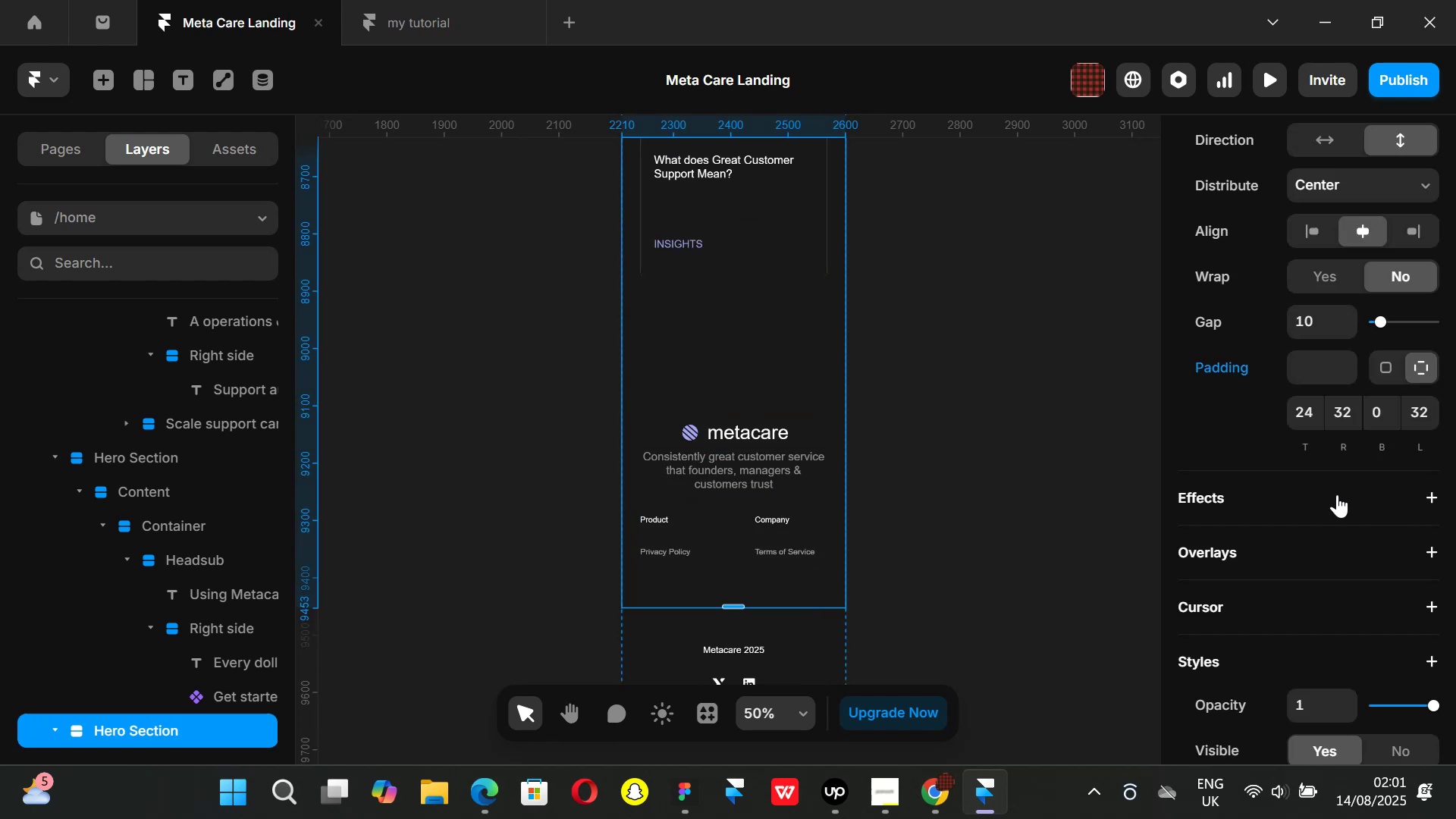 
scroll: coordinate [1103, 507], scroll_direction: down, amount: 3.0
 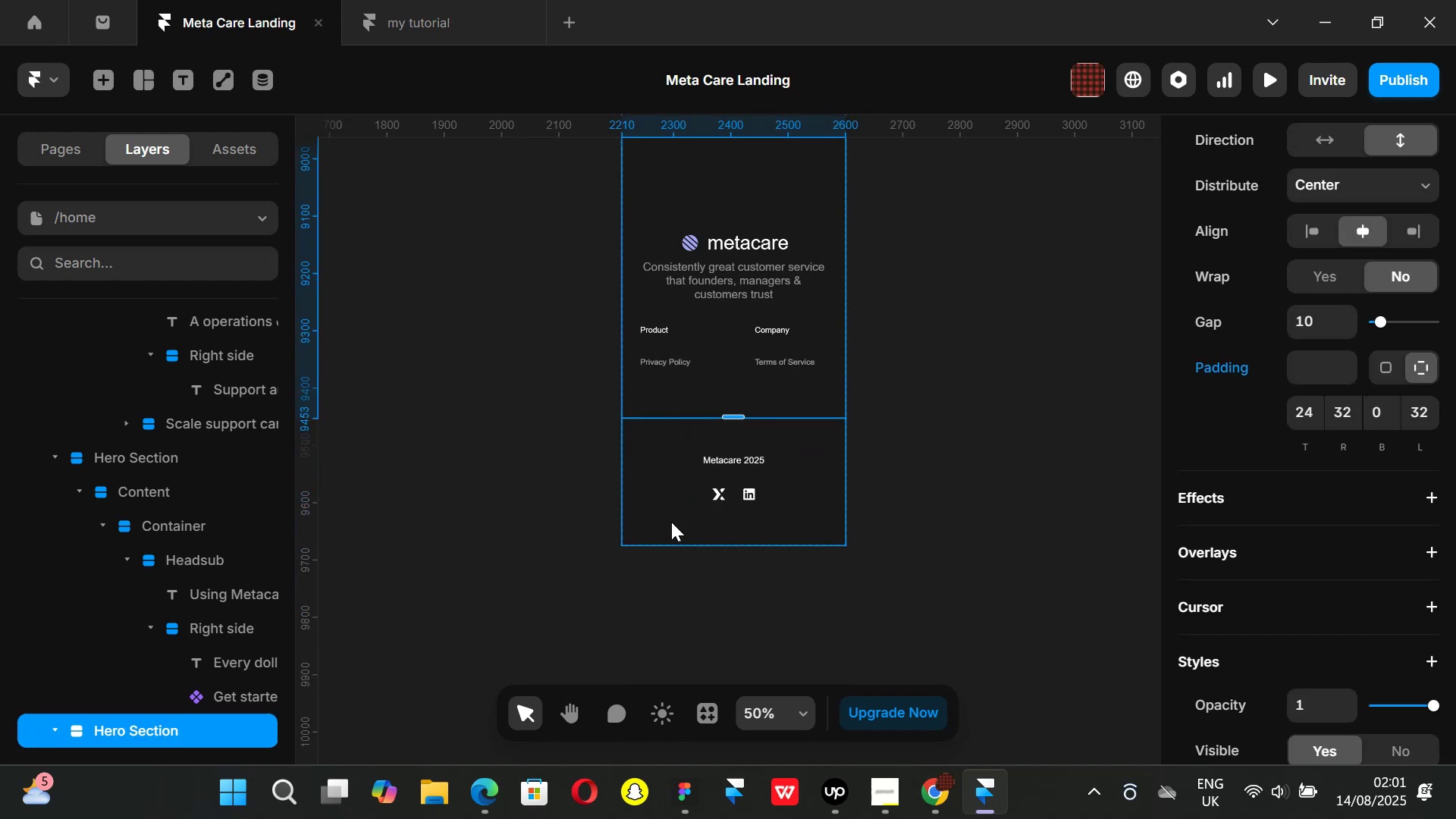 
left_click([671, 522])
 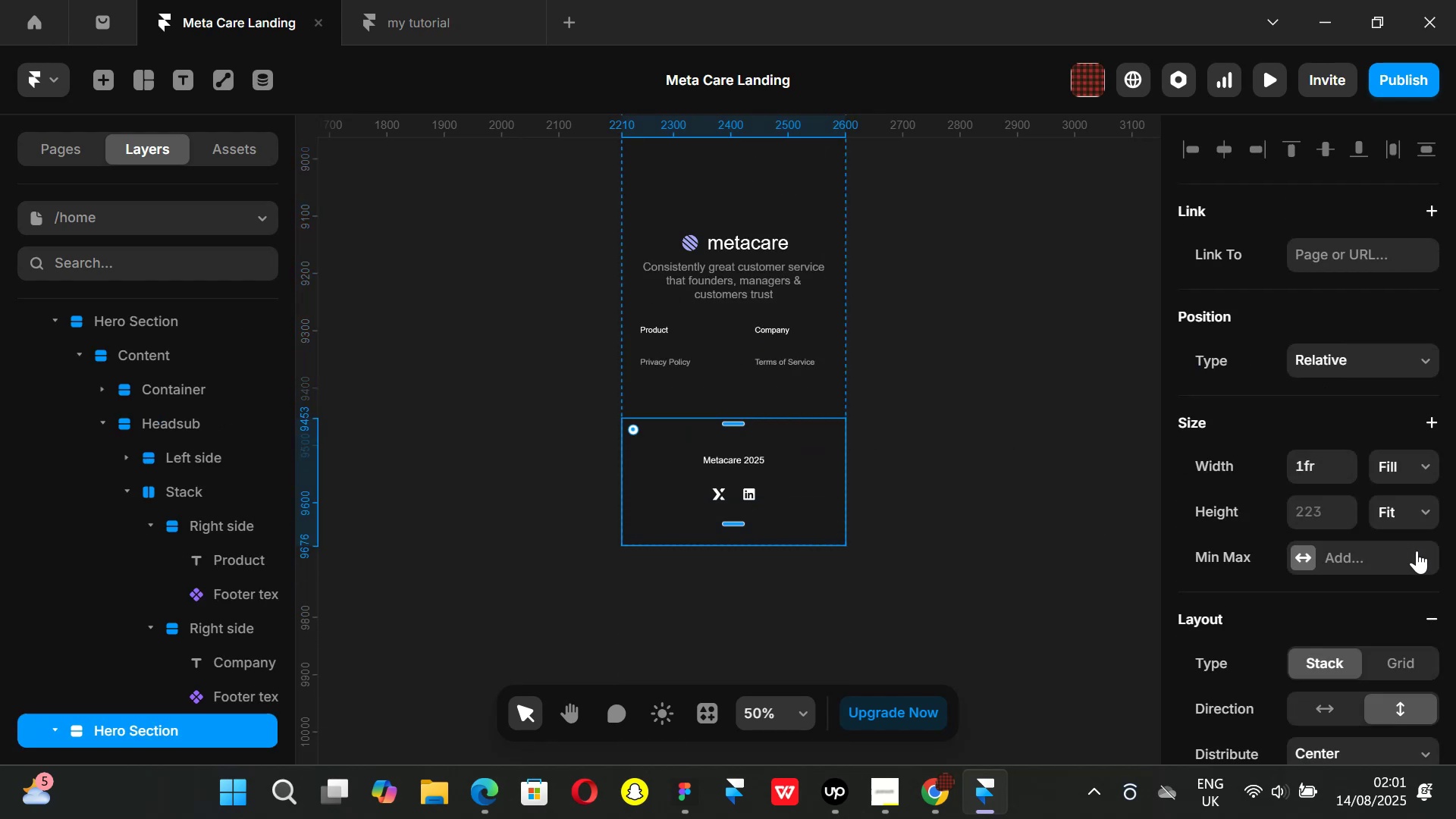 
scroll: coordinate [1392, 551], scroll_direction: down, amount: 3.0
 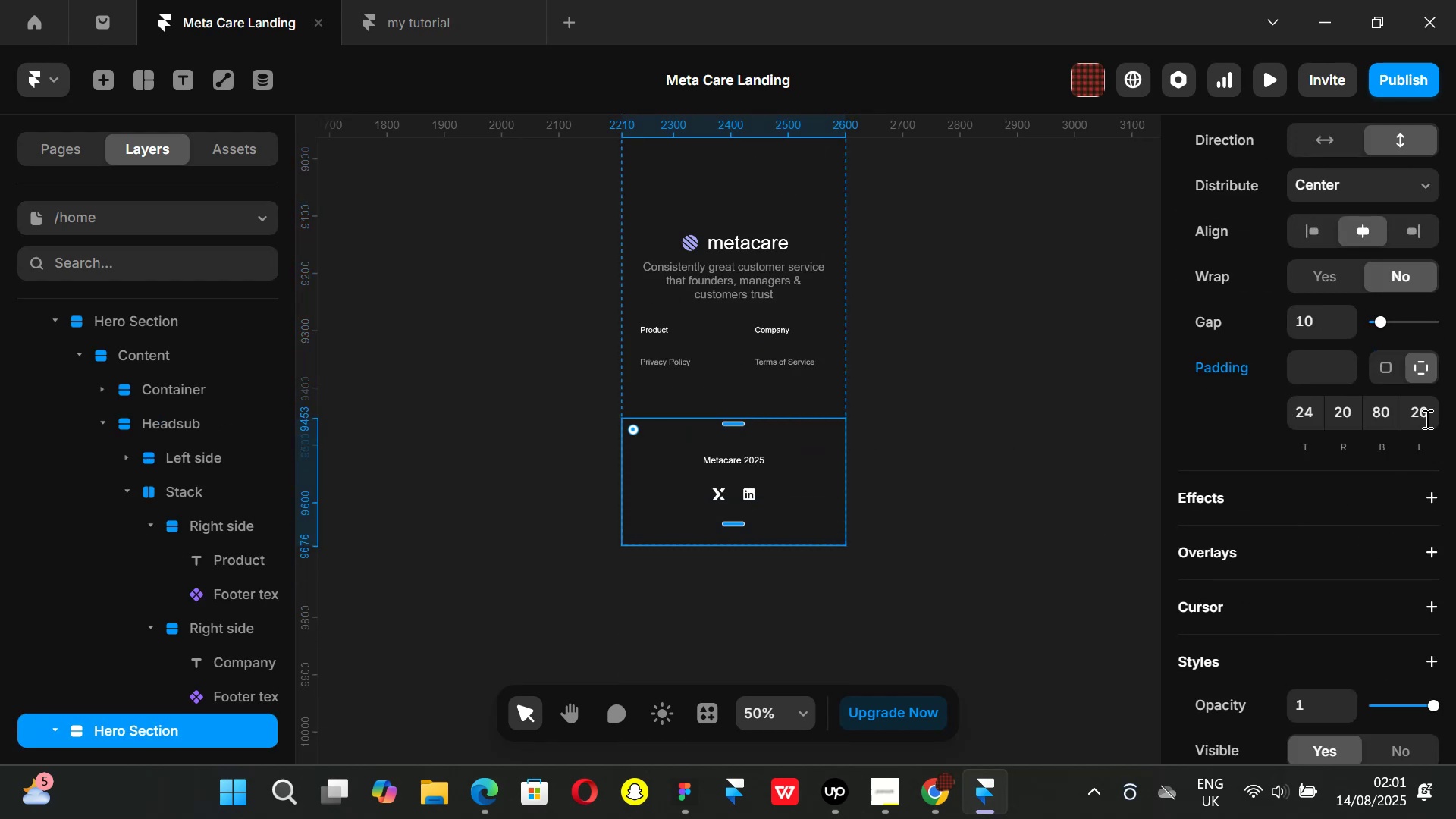 
left_click([1427, 409])
 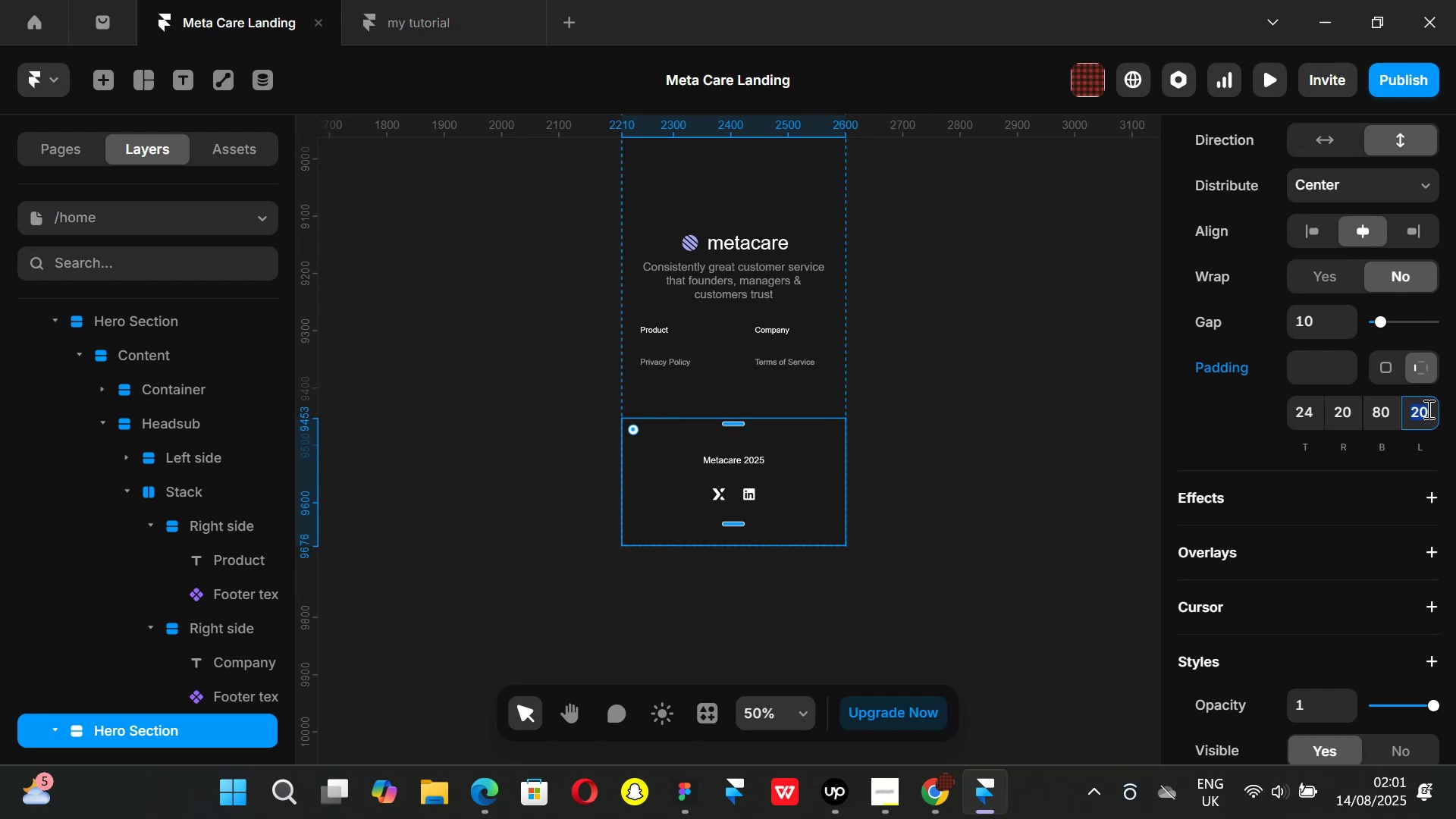 
type(32)
 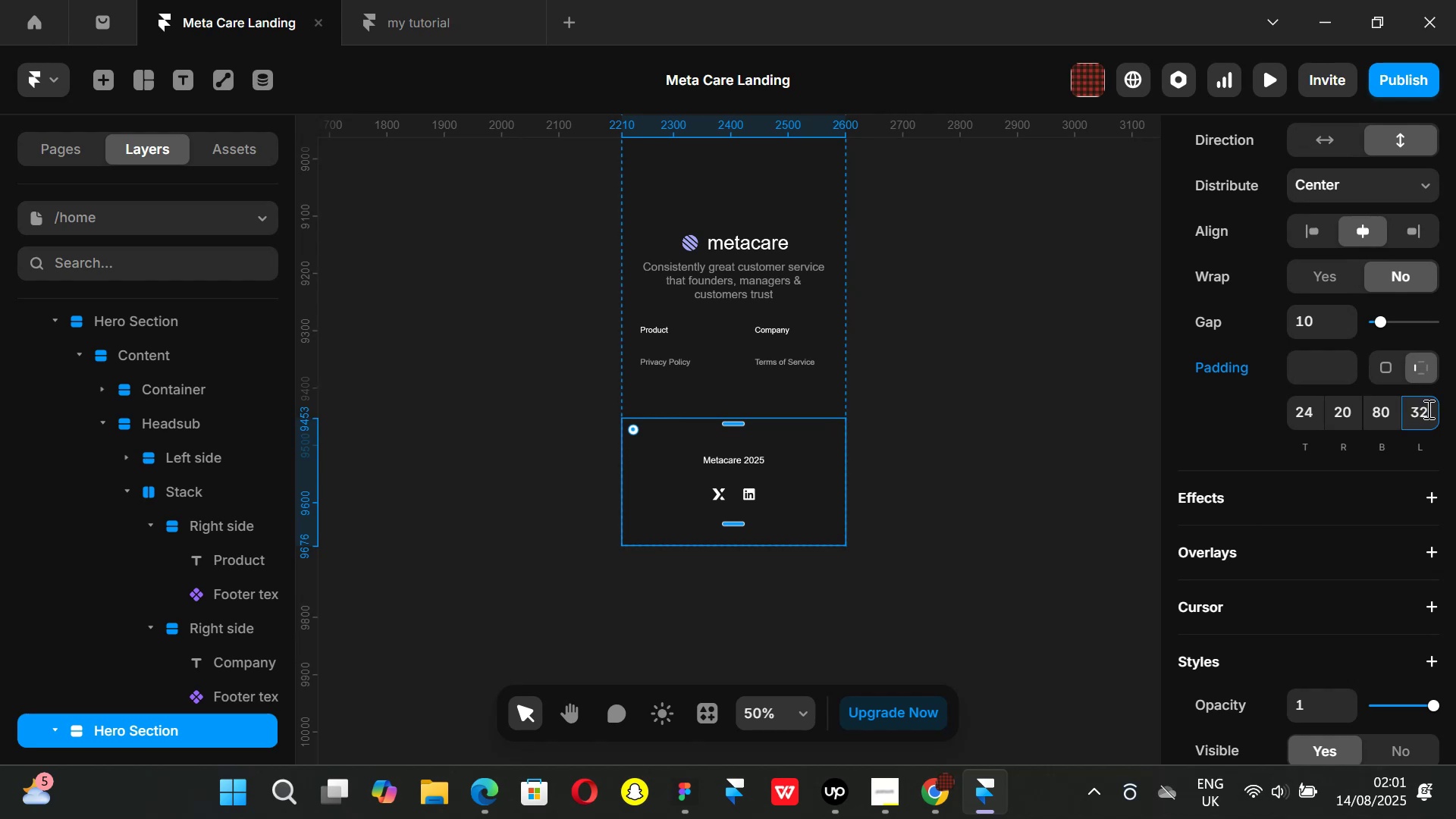 
key(Enter)
 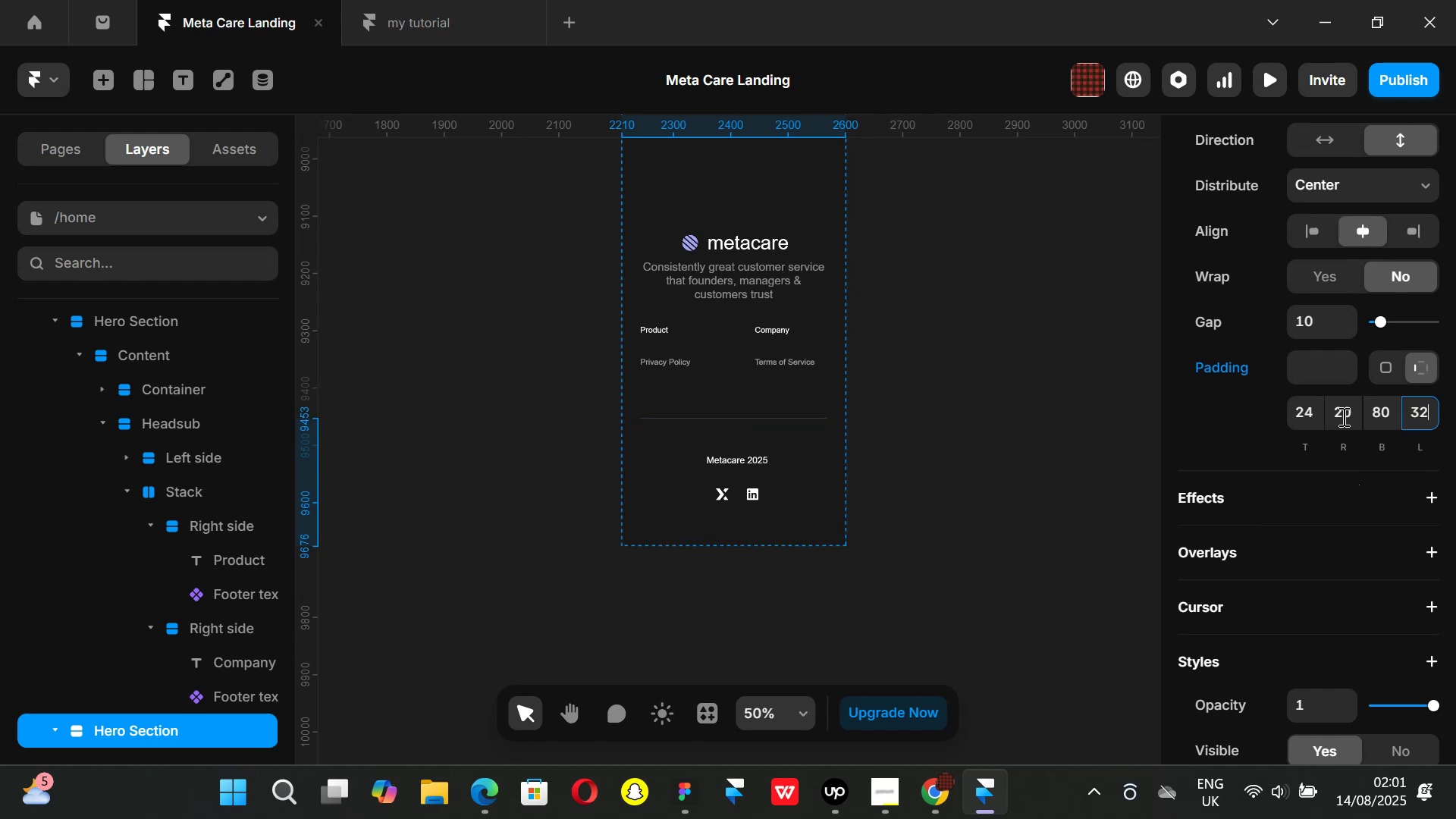 
left_click([1342, 410])
 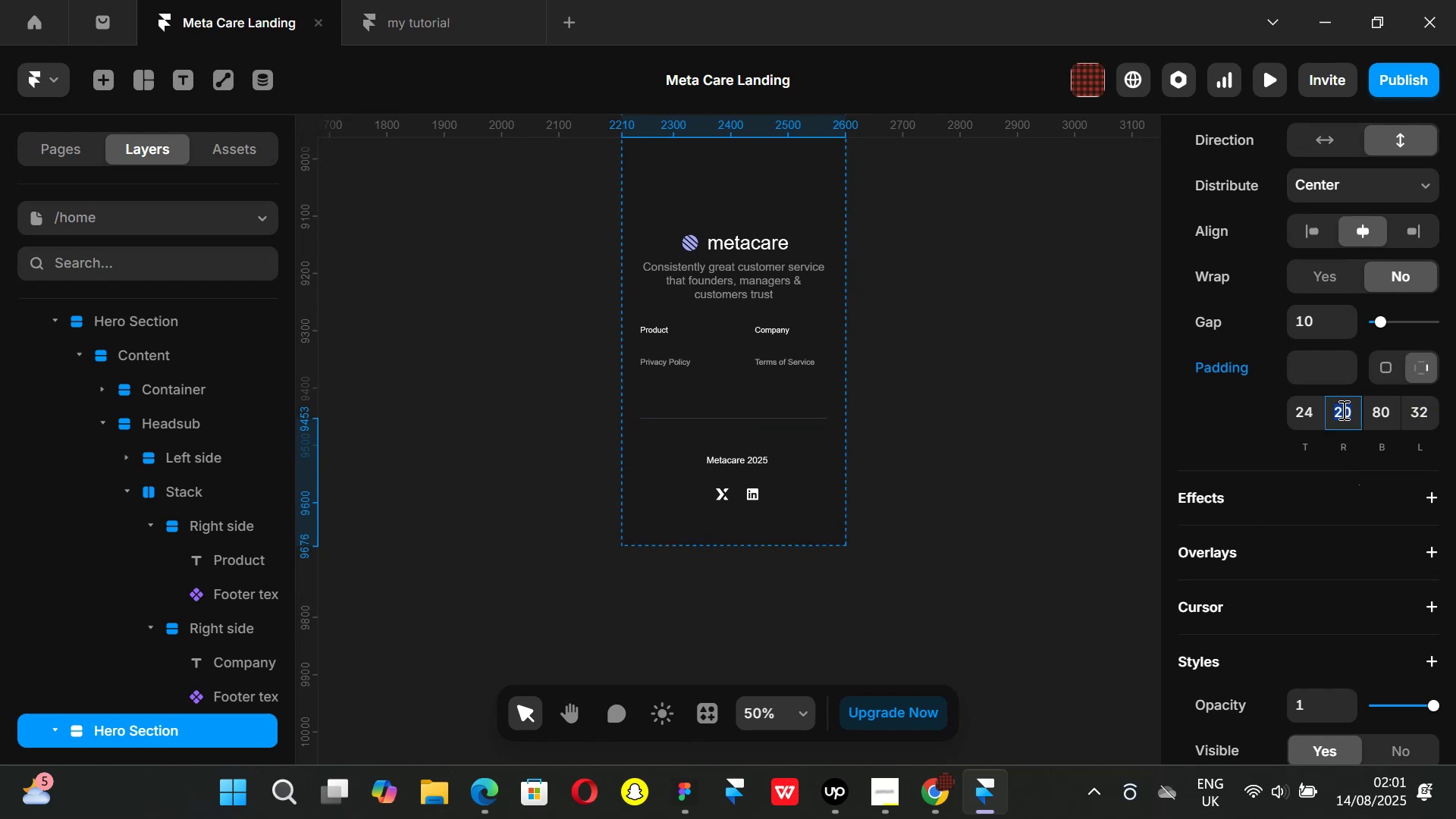 
type(32)
 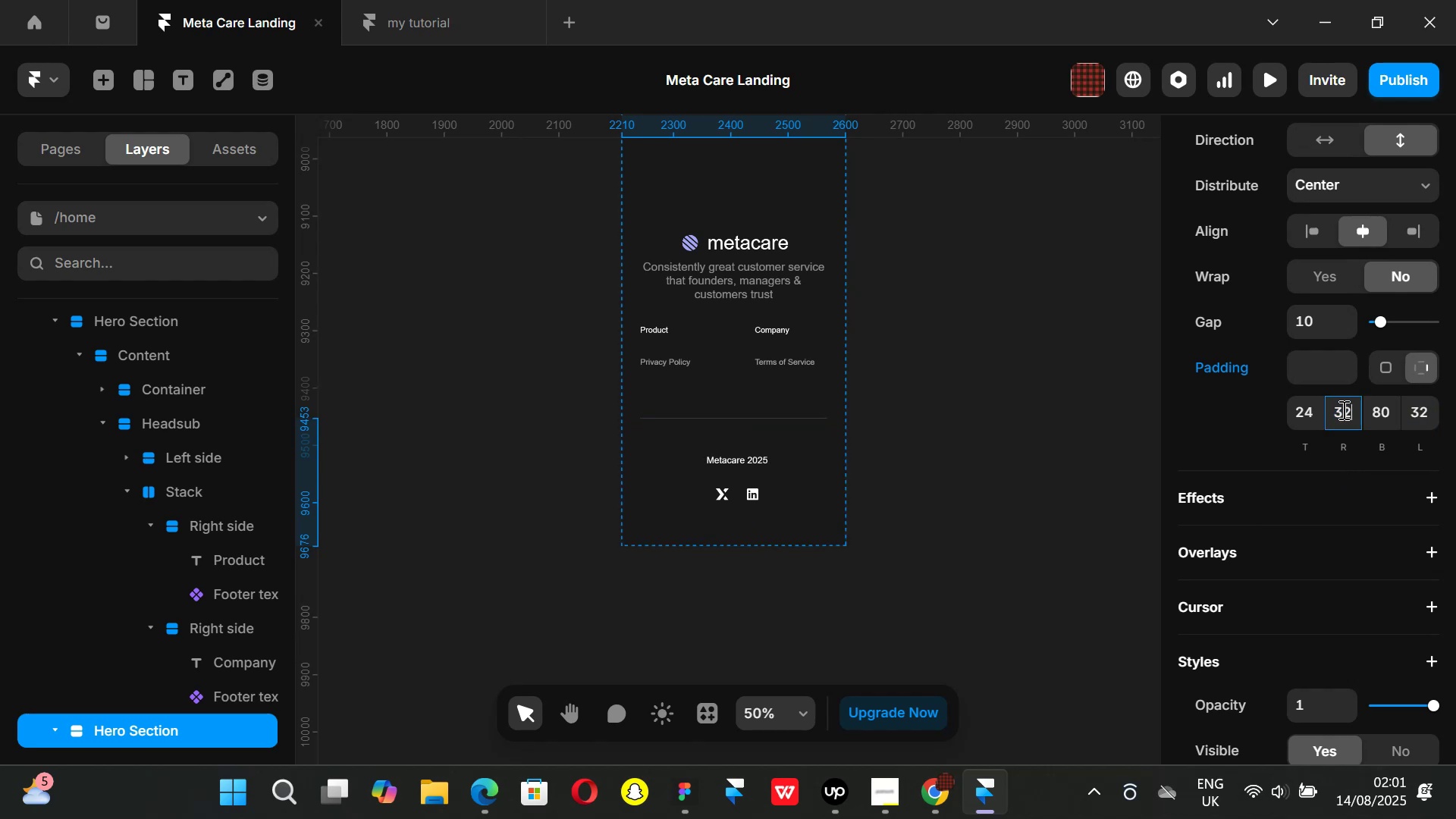 
key(Enter)
 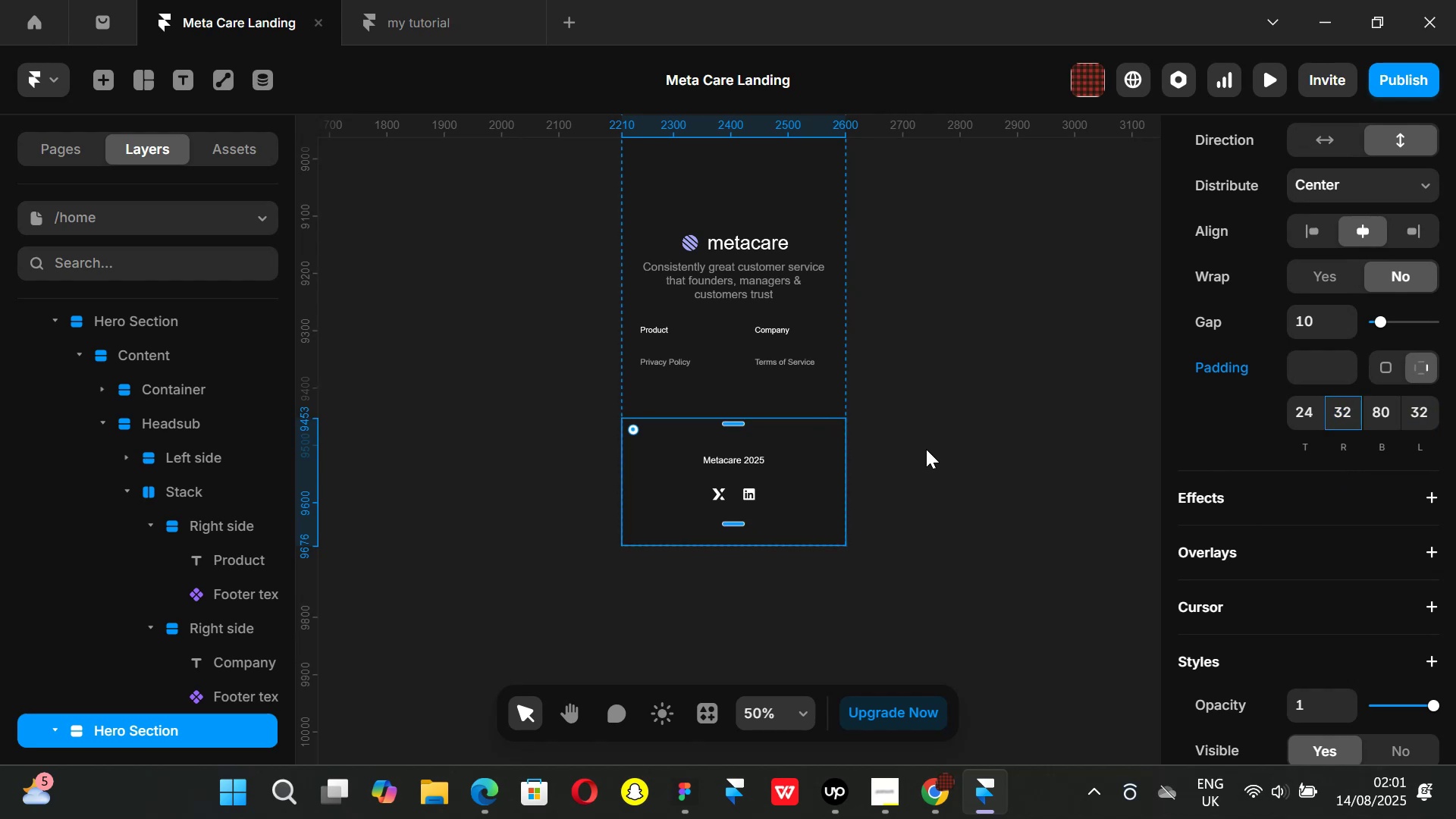 
left_click([982, 456])
 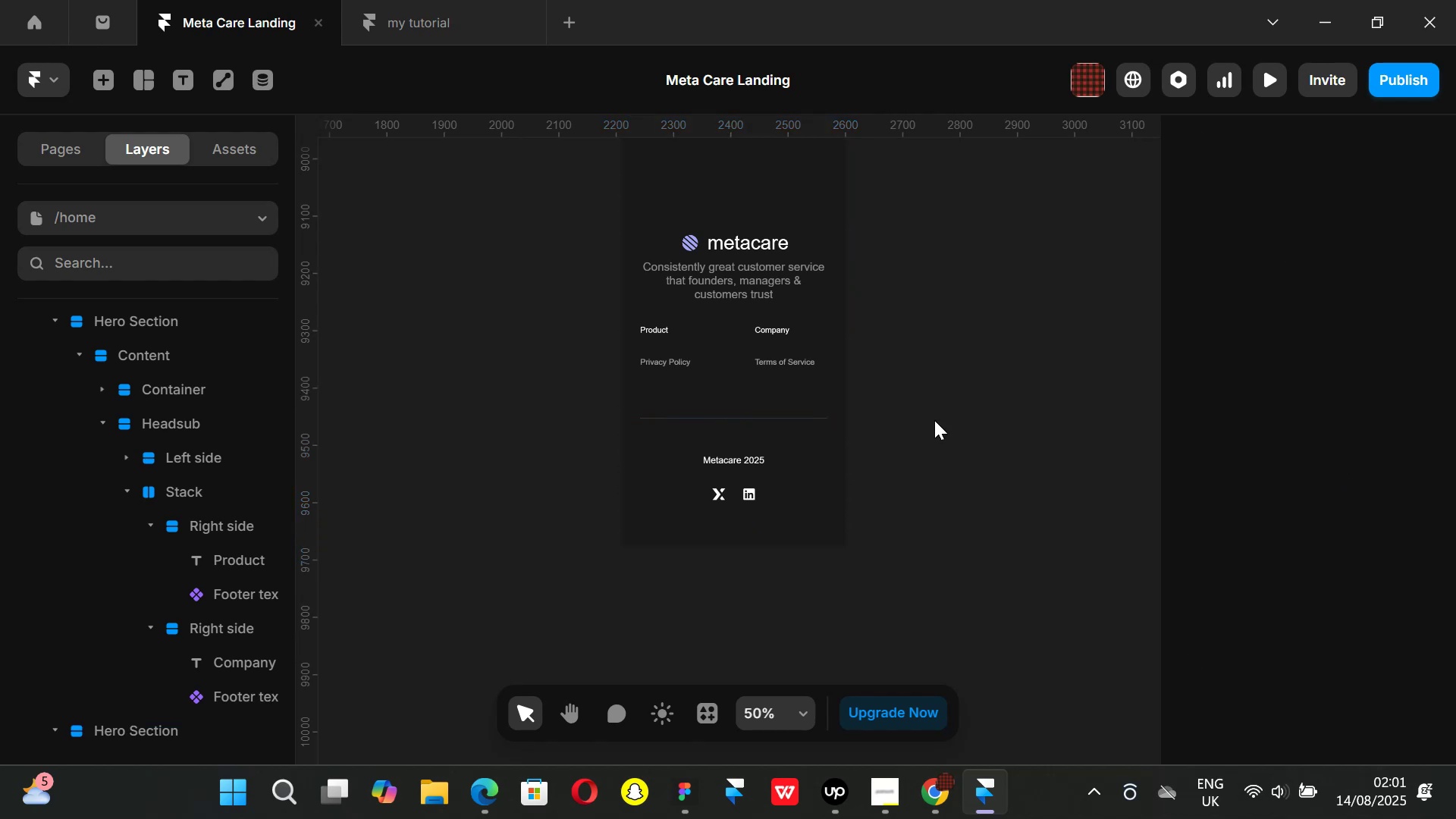 
scroll: coordinate [932, 416], scroll_direction: up, amount: 21.0
 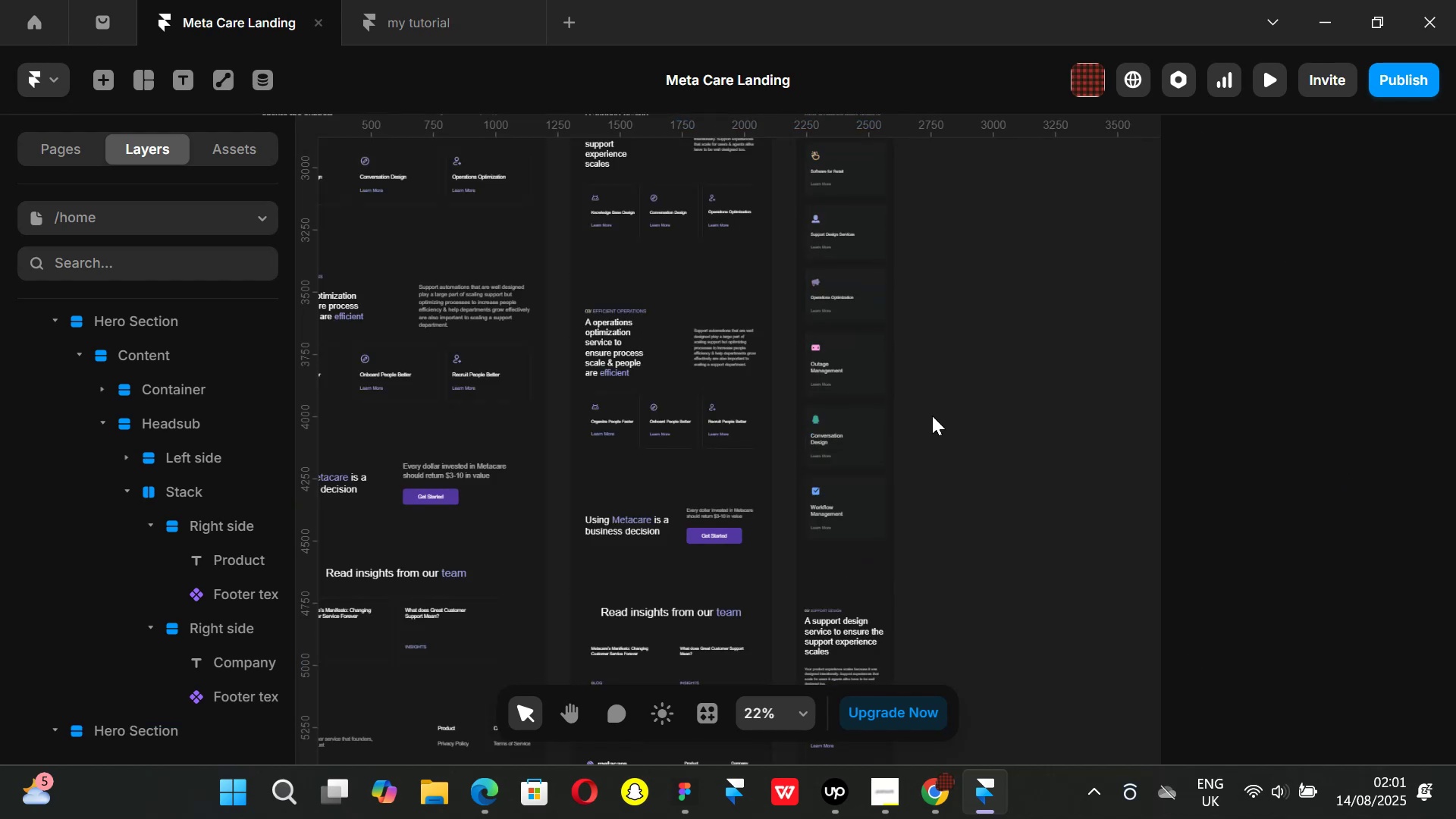 
key(Control+ControlLeft)
 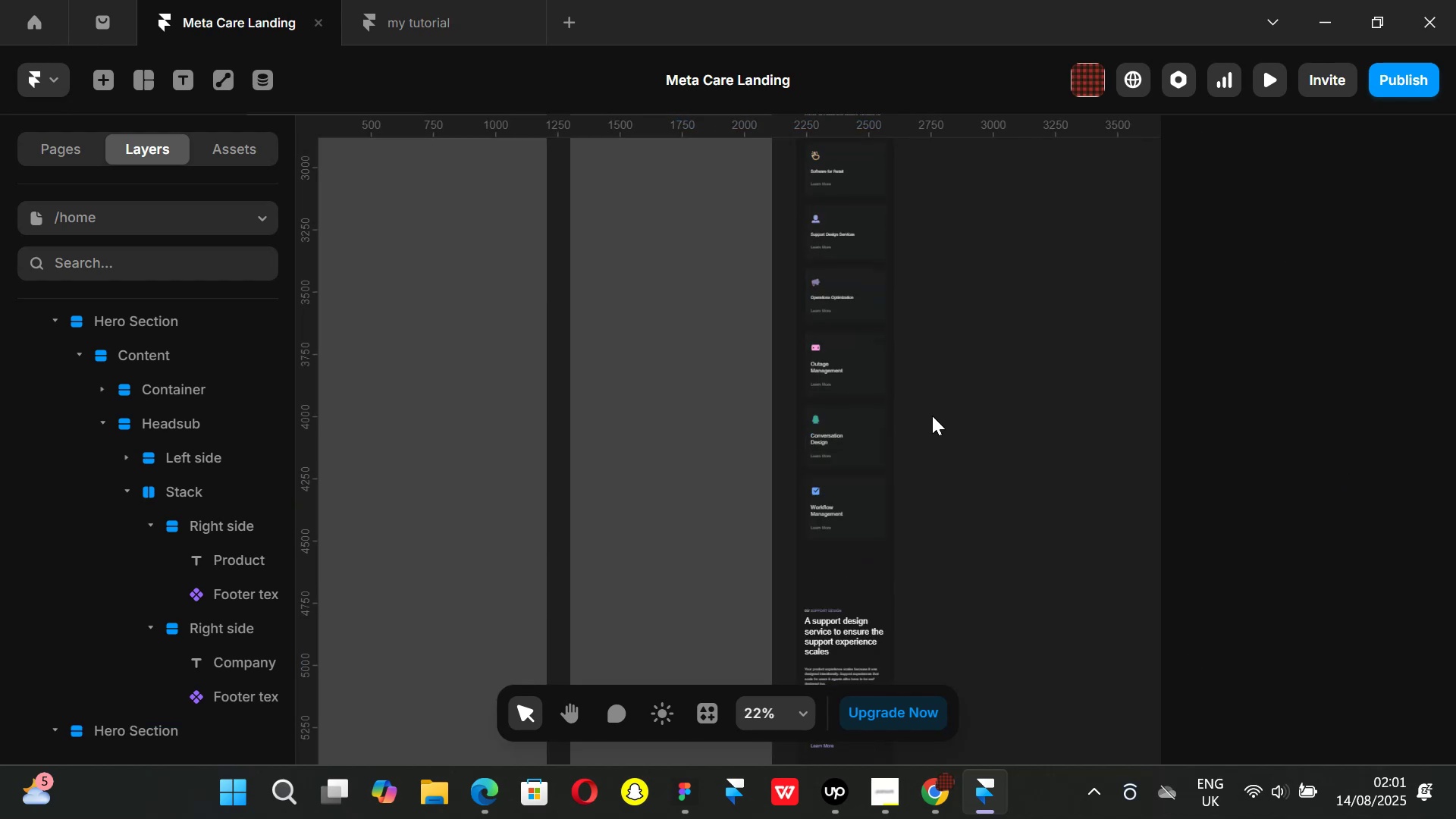 
key(Control+ControlLeft)
 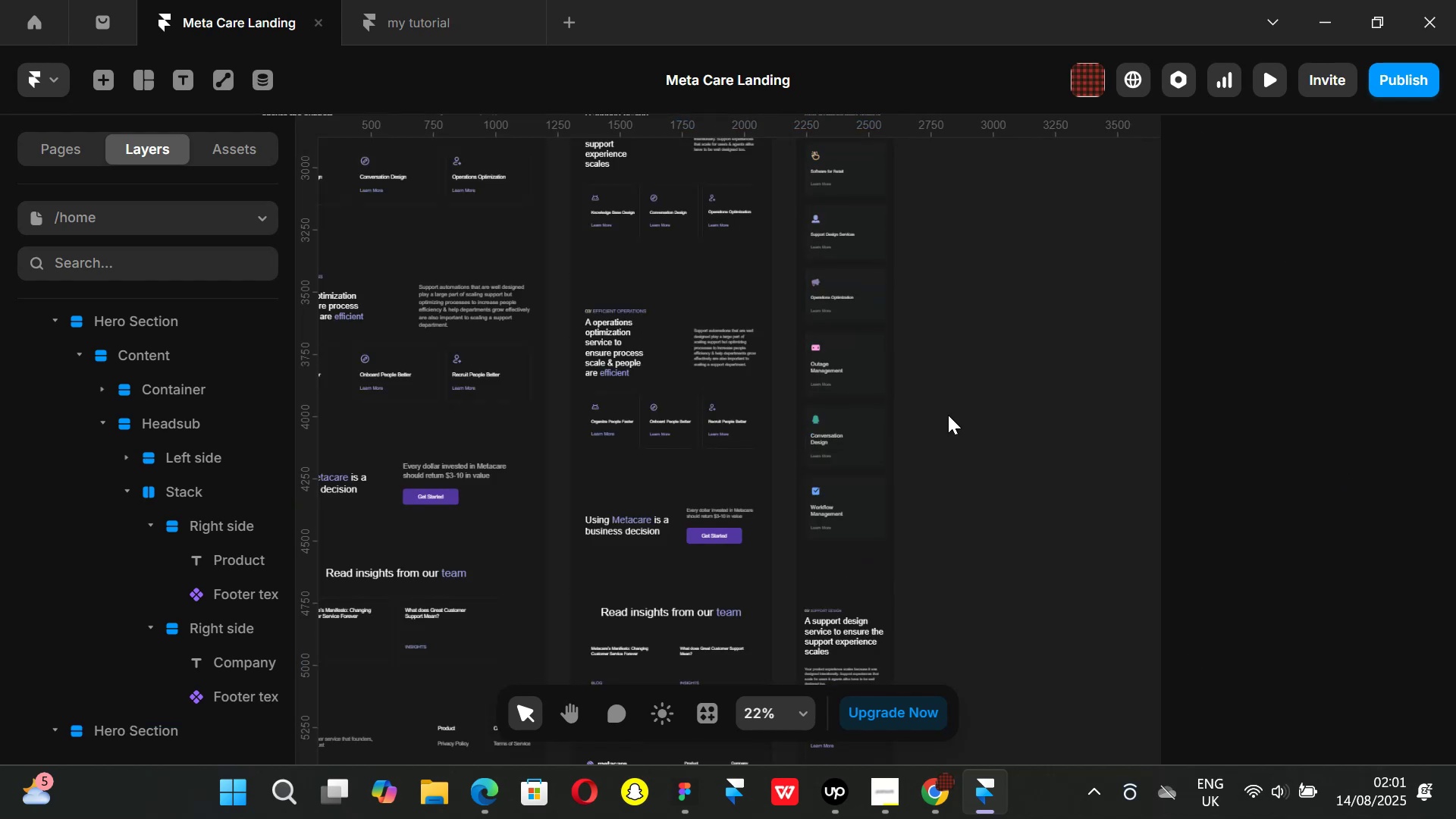 
key(Control+P)
 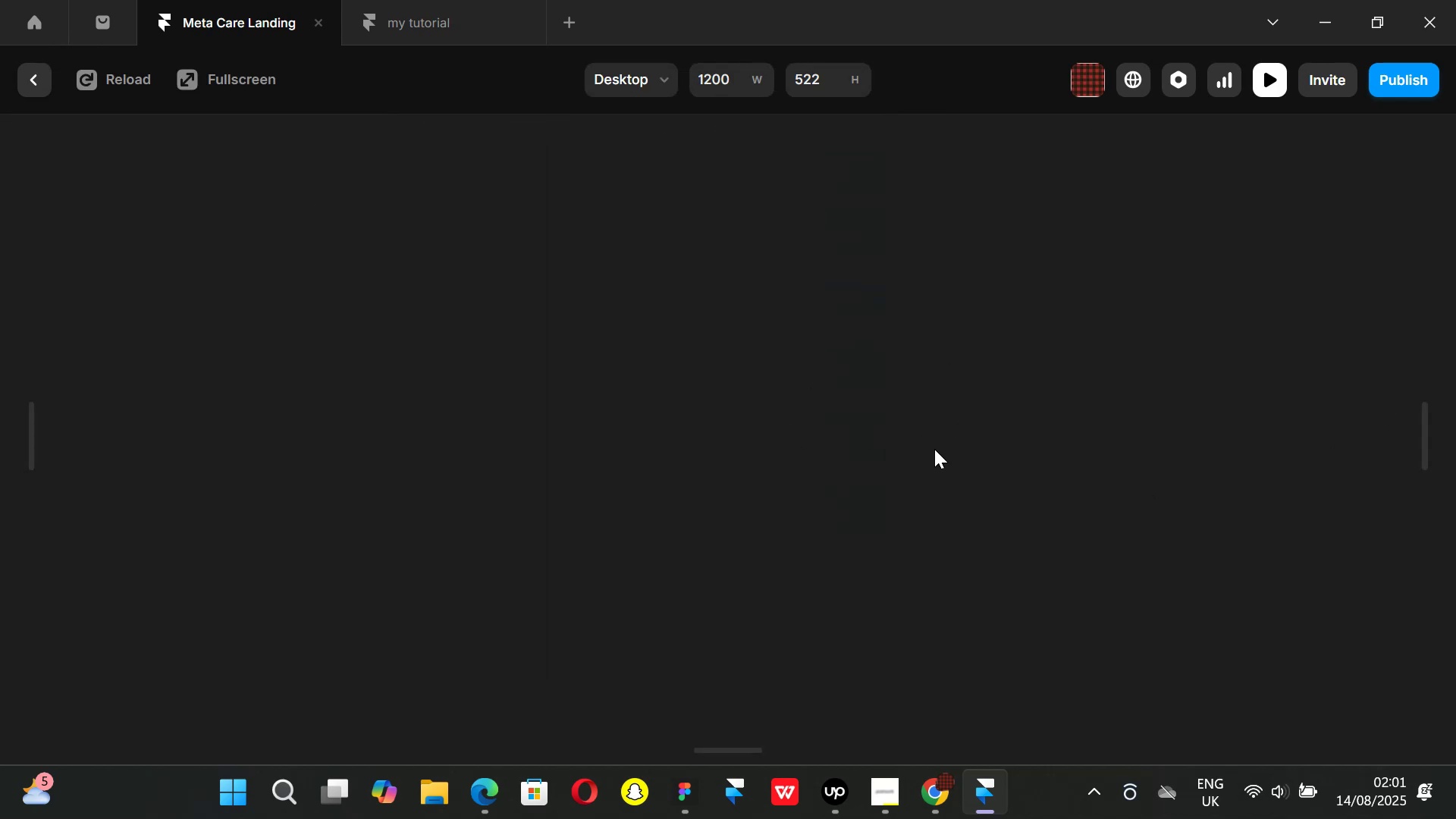 
scroll: coordinate [985, 448], scroll_direction: down, amount: 28.0
 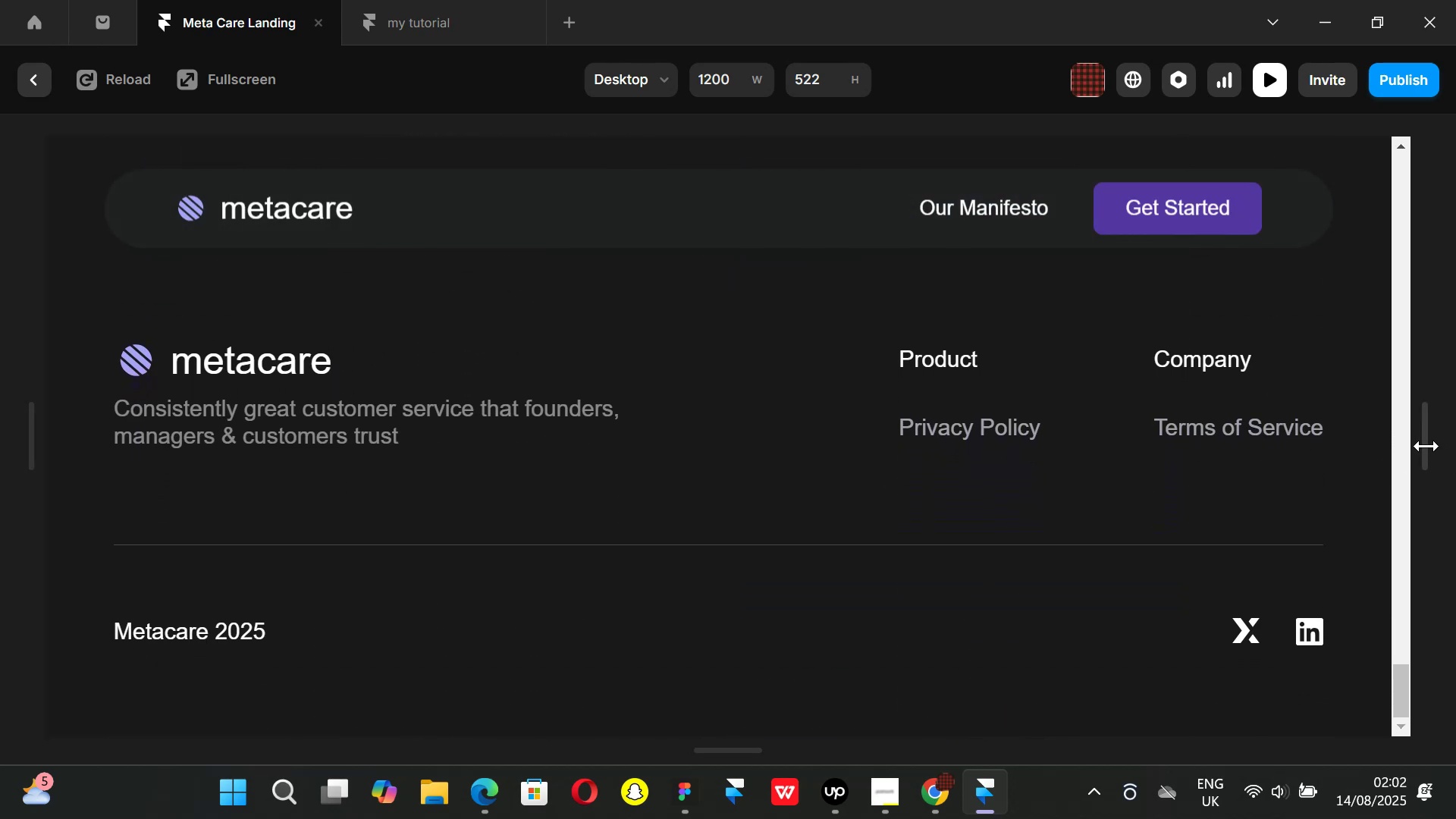 
left_click_drag(start_coordinate=[1426, 446], to_coordinate=[1162, 450])
 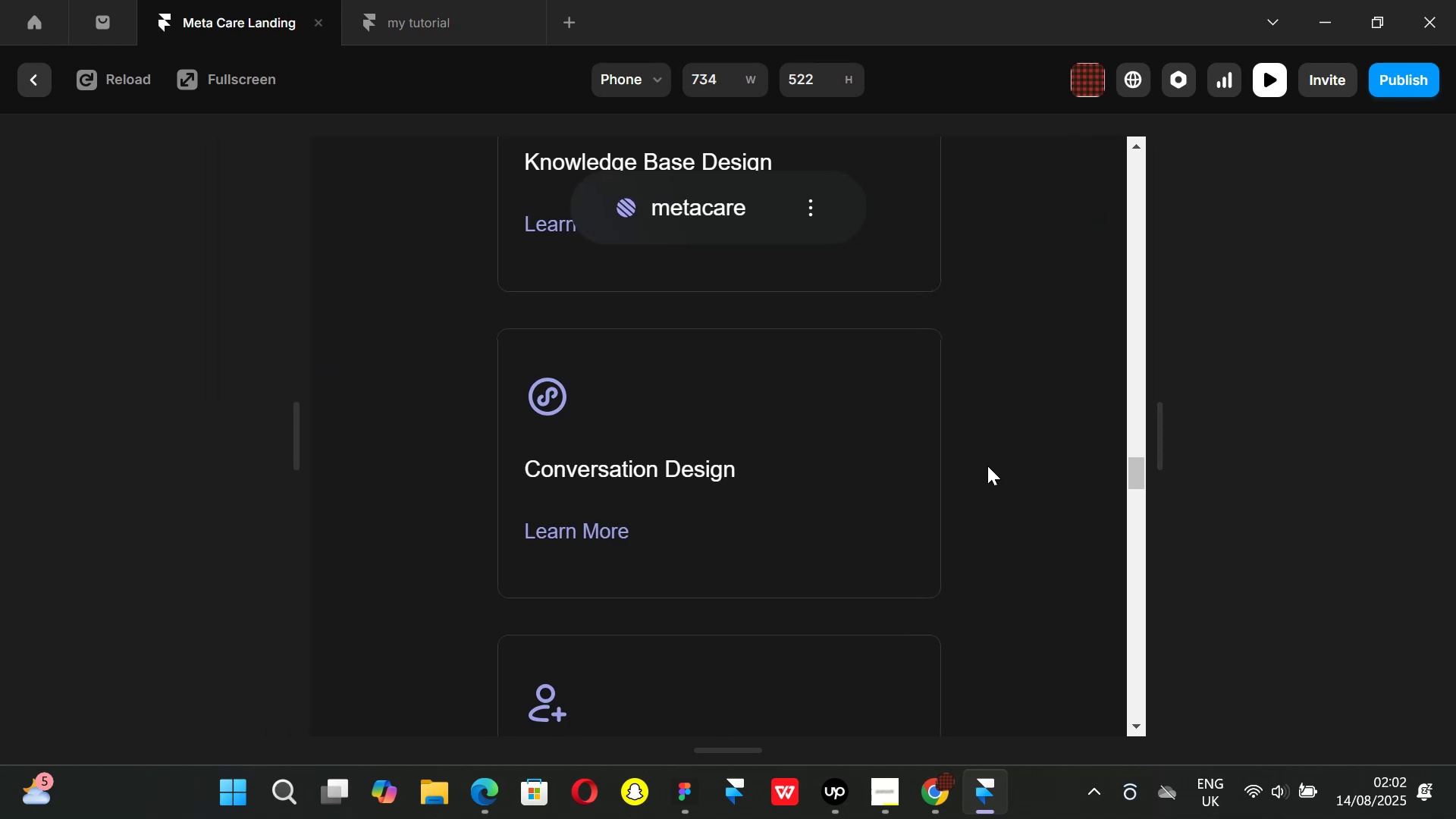 
scroll: coordinate [947, 459], scroll_direction: up, amount: 7.0
 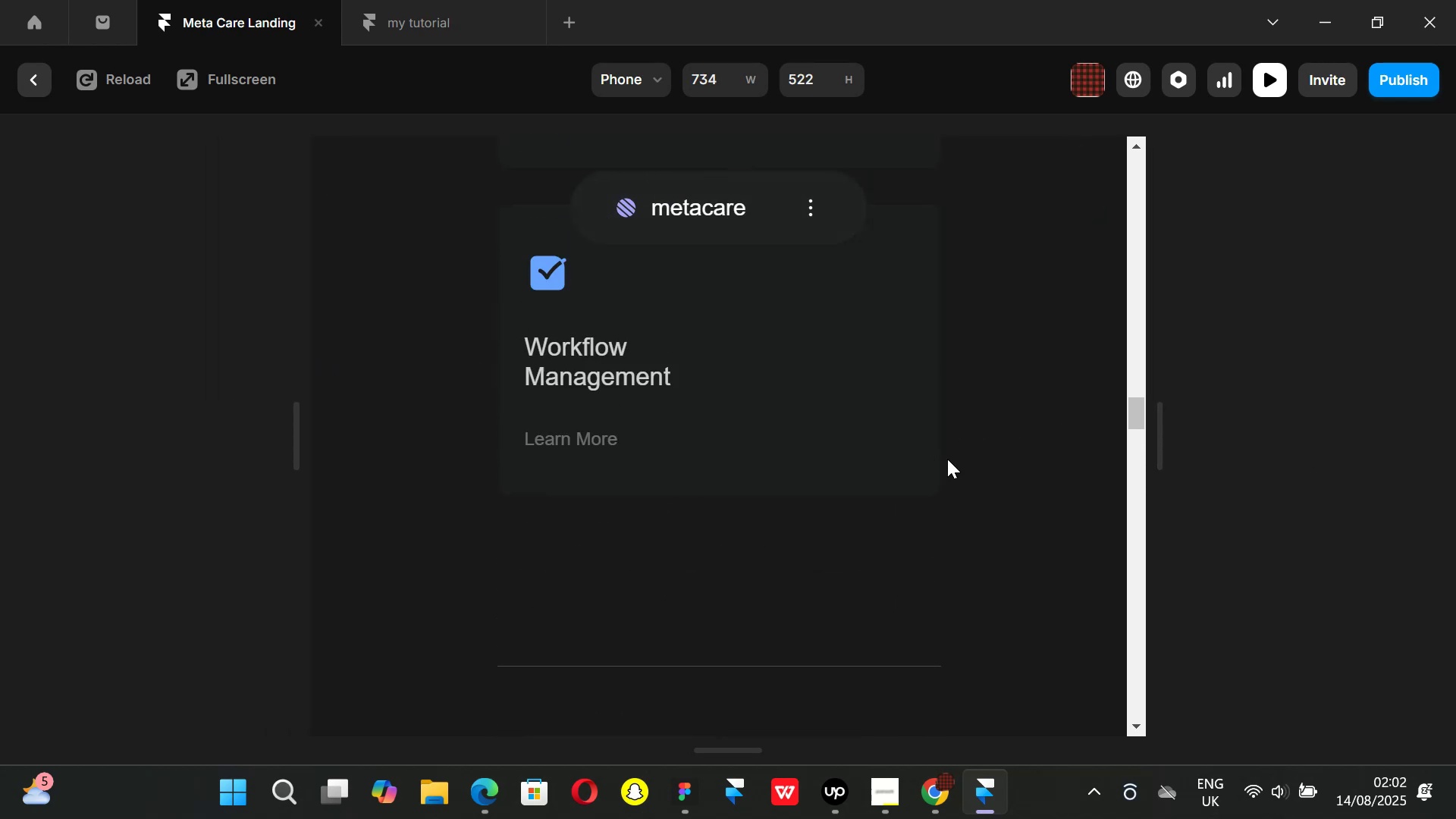 
scroll: coordinate [947, 459], scroll_direction: down, amount: 3.0
 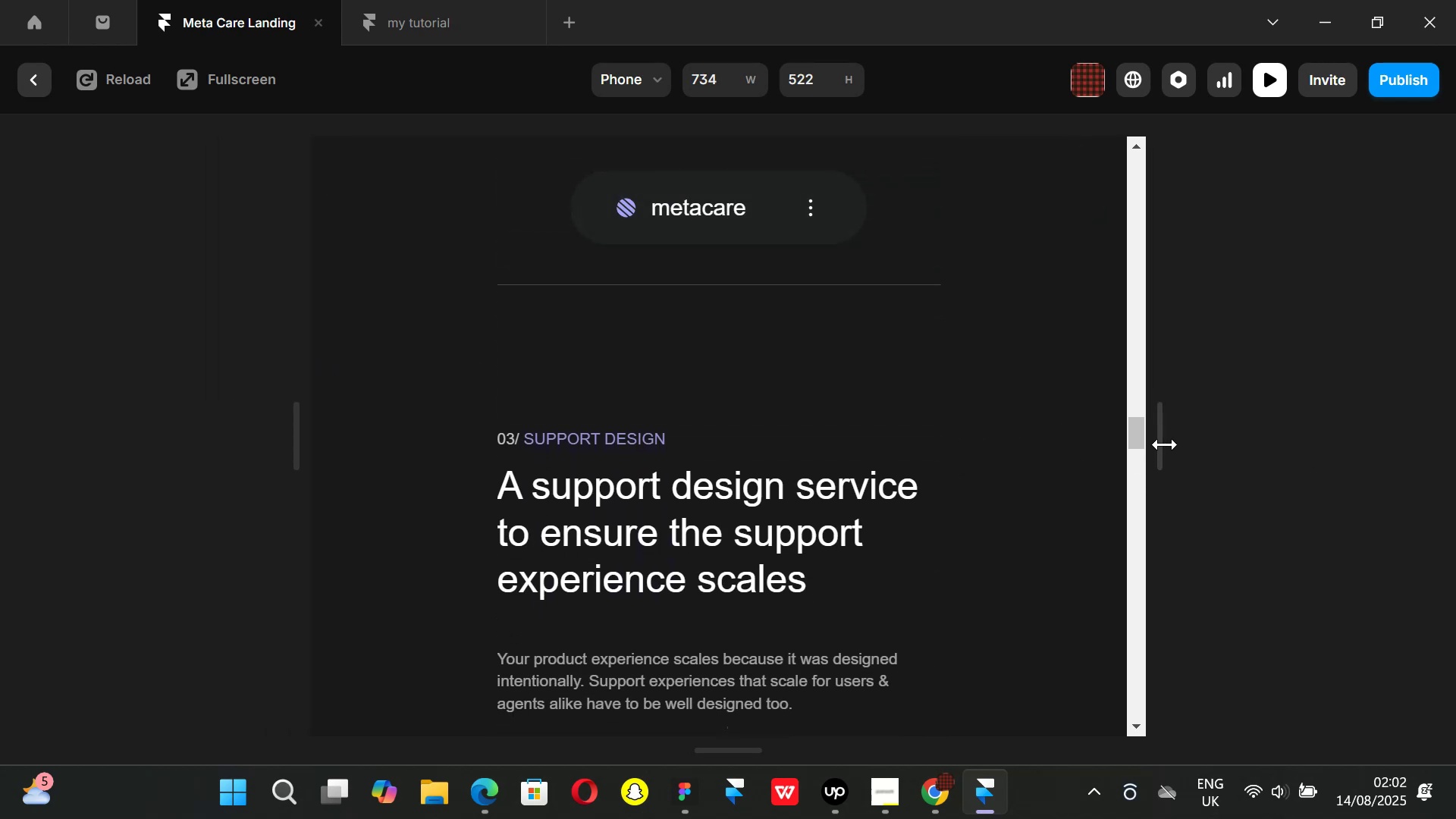 
left_click_drag(start_coordinate=[1165, 444], to_coordinate=[853, 450])
 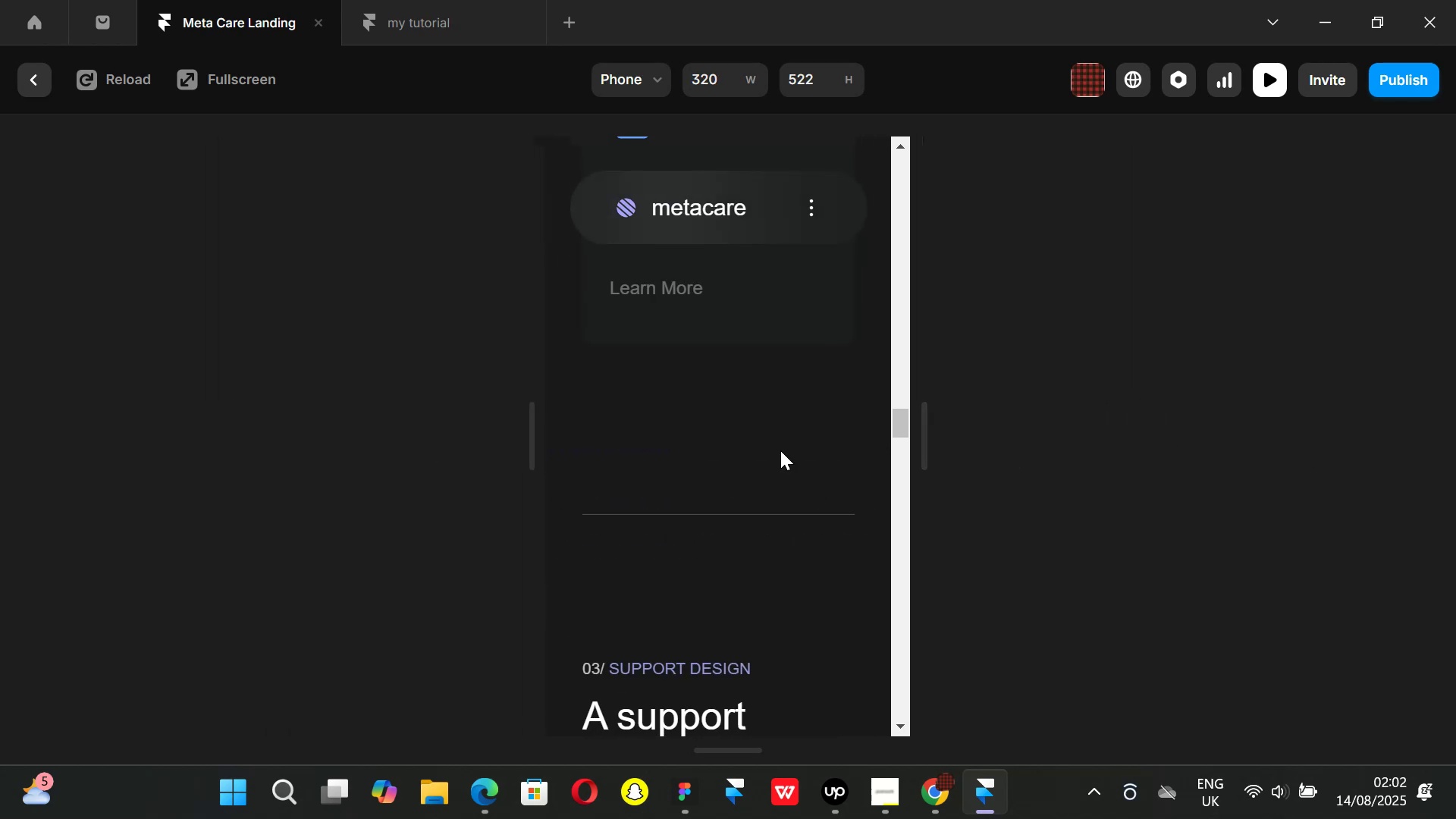 
scroll: coordinate [778, 450], scroll_direction: down, amount: 8.0
 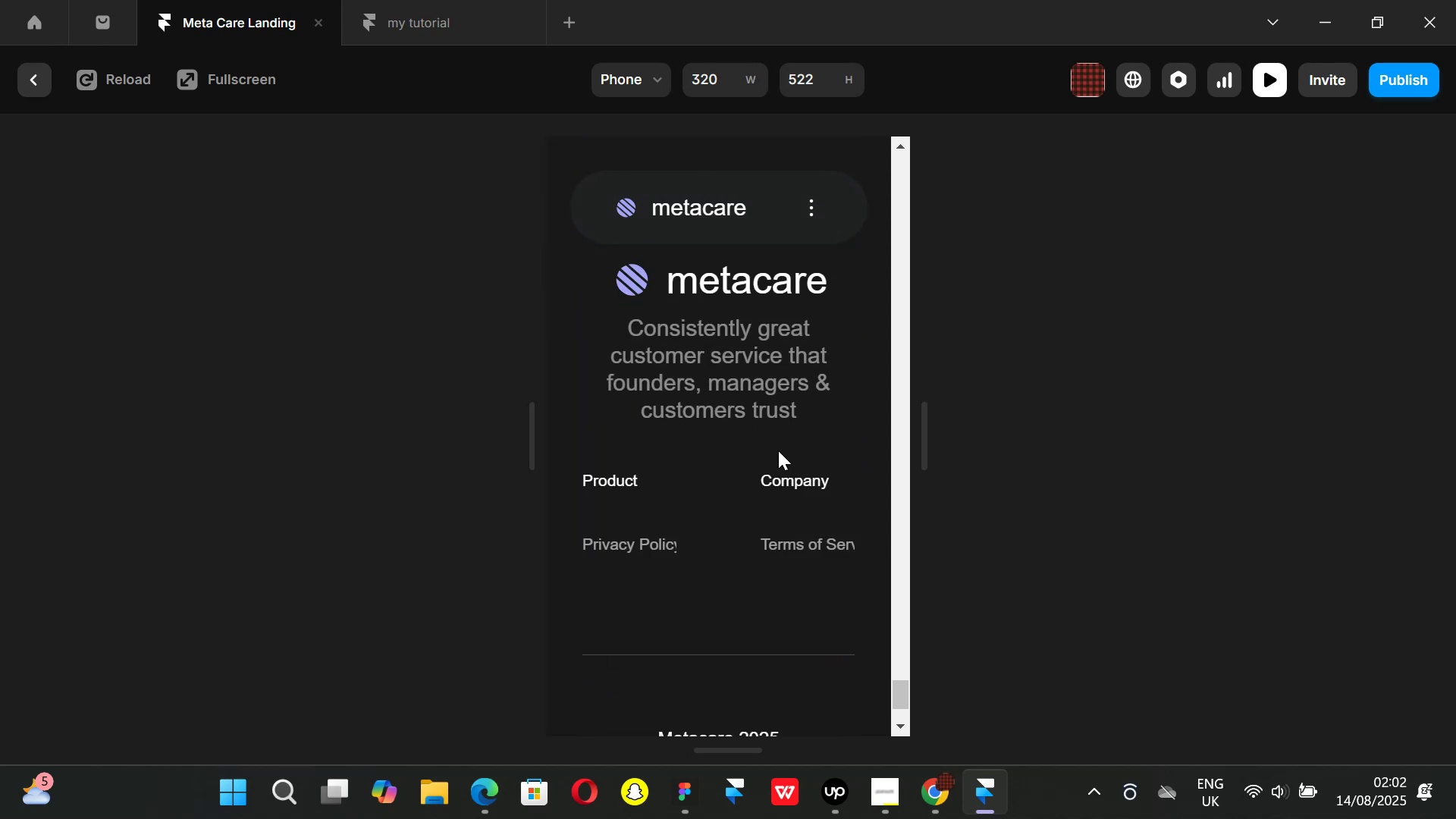 
scroll: coordinate [778, 450], scroll_direction: up, amount: 20.0
 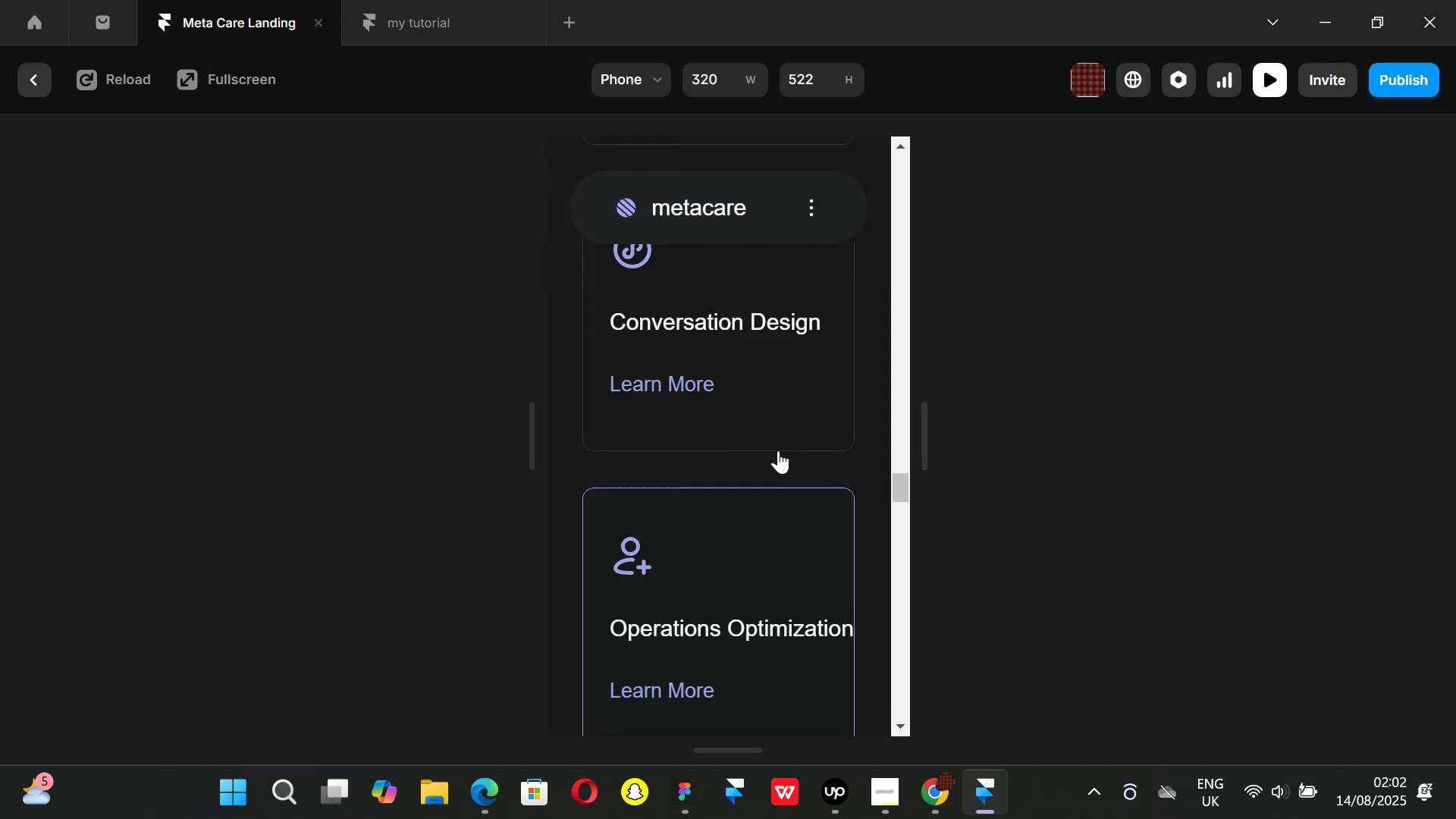 
scroll: coordinate [780, 450], scroll_direction: down, amount: 2.0
 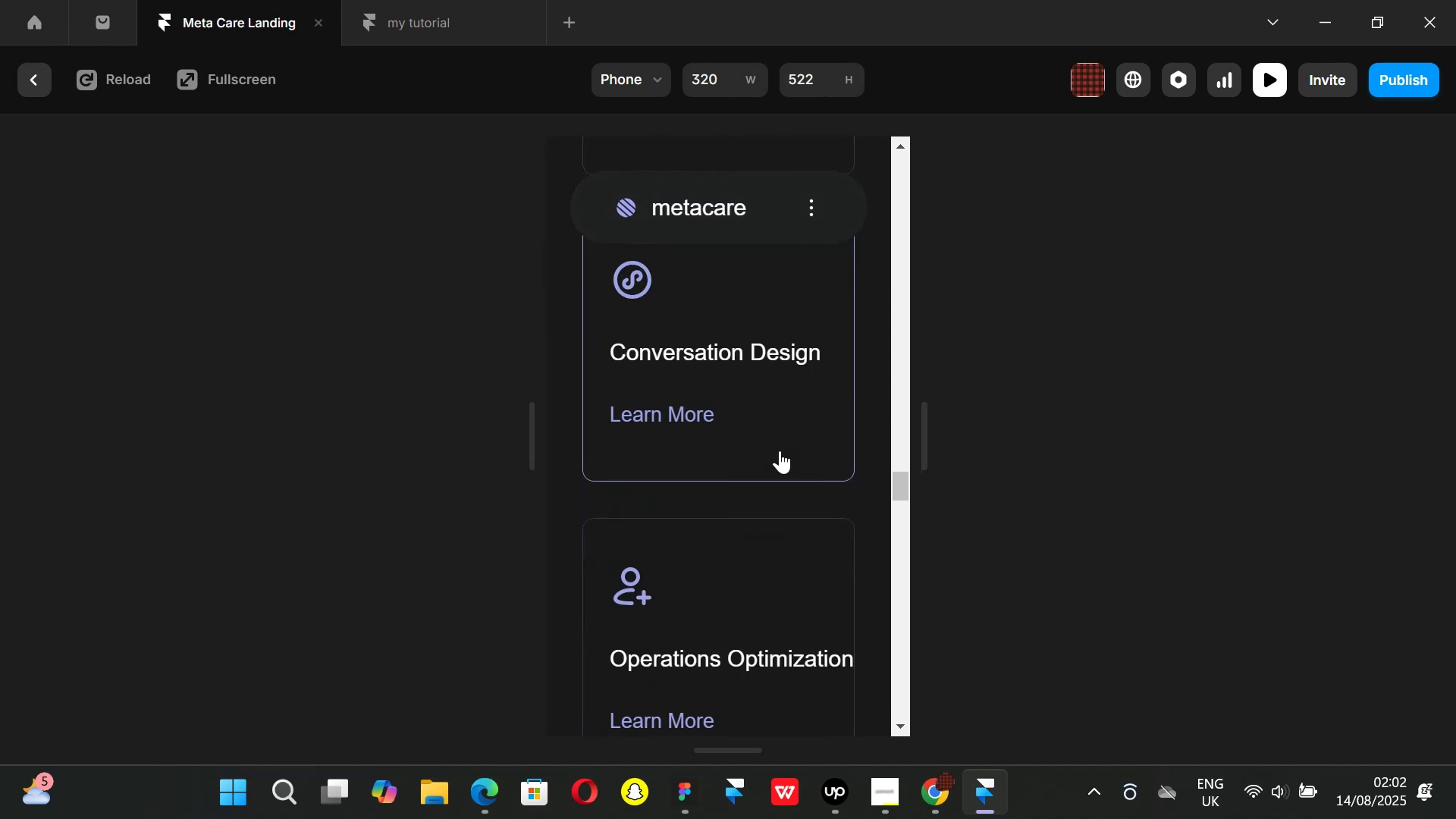 
scroll: coordinate [780, 450], scroll_direction: up, amount: 1.0
 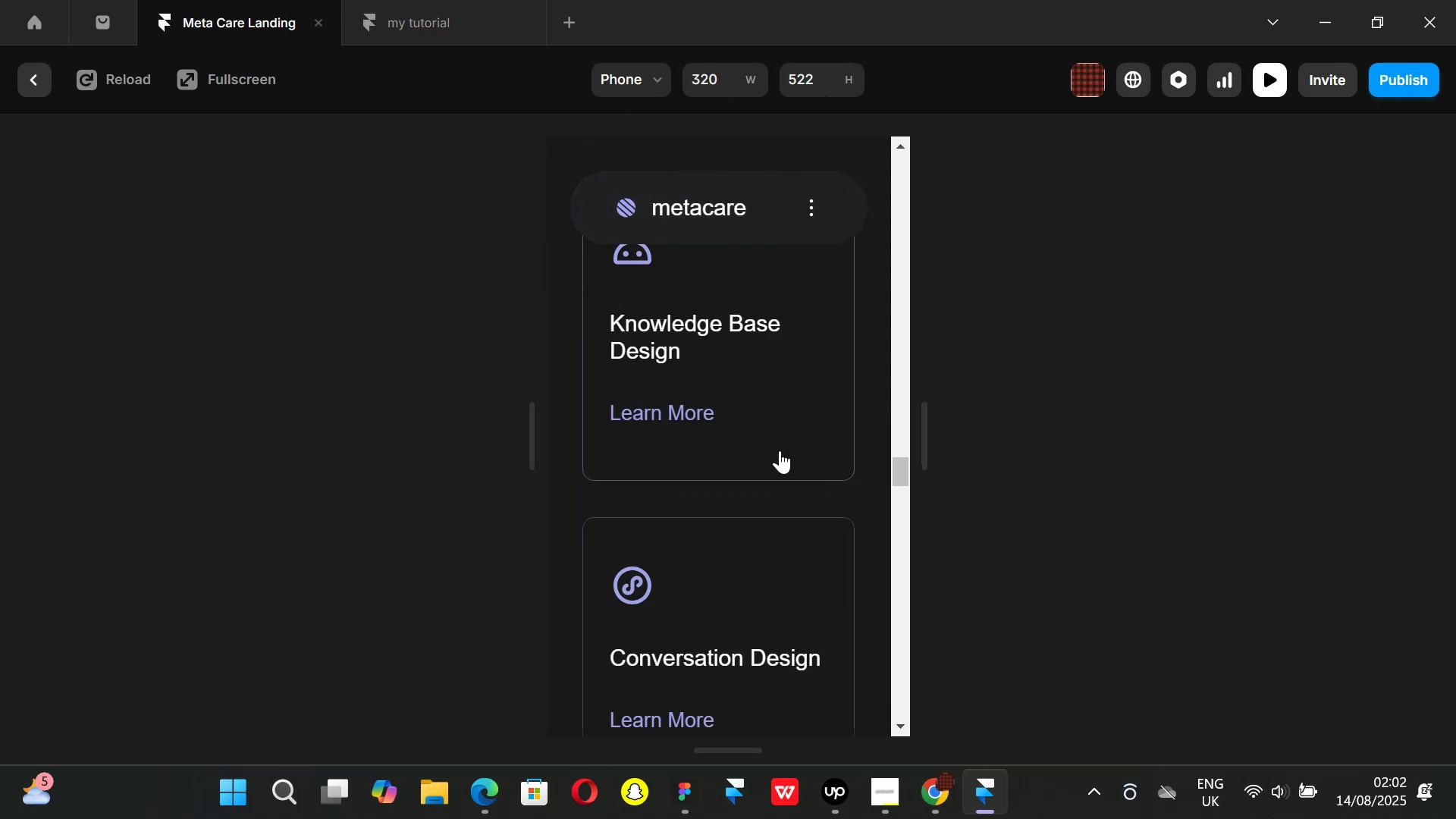 
scroll: coordinate [780, 450], scroll_direction: down, amount: 4.0
 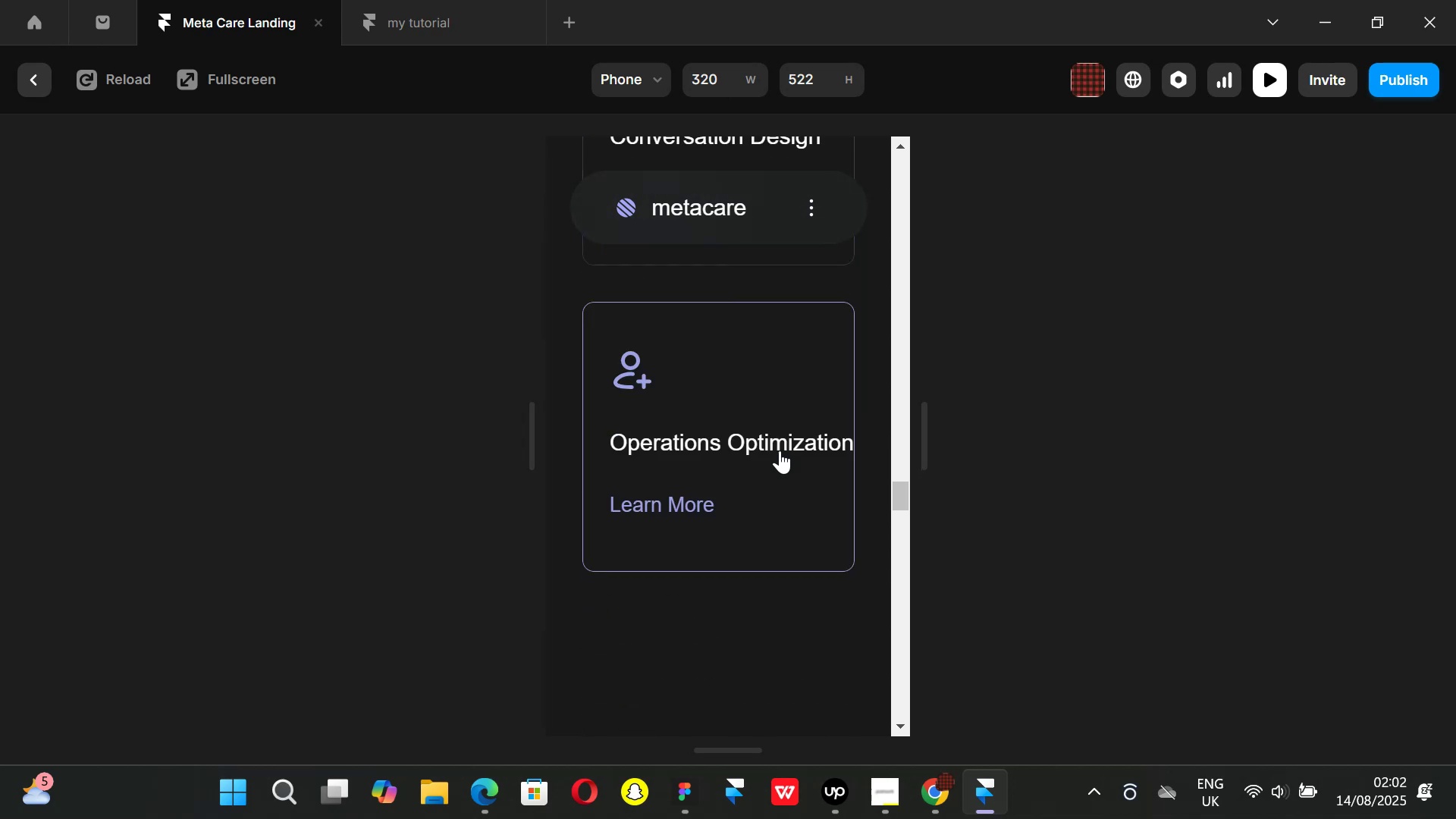 
scroll: coordinate [780, 450], scroll_direction: up, amount: 5.0
 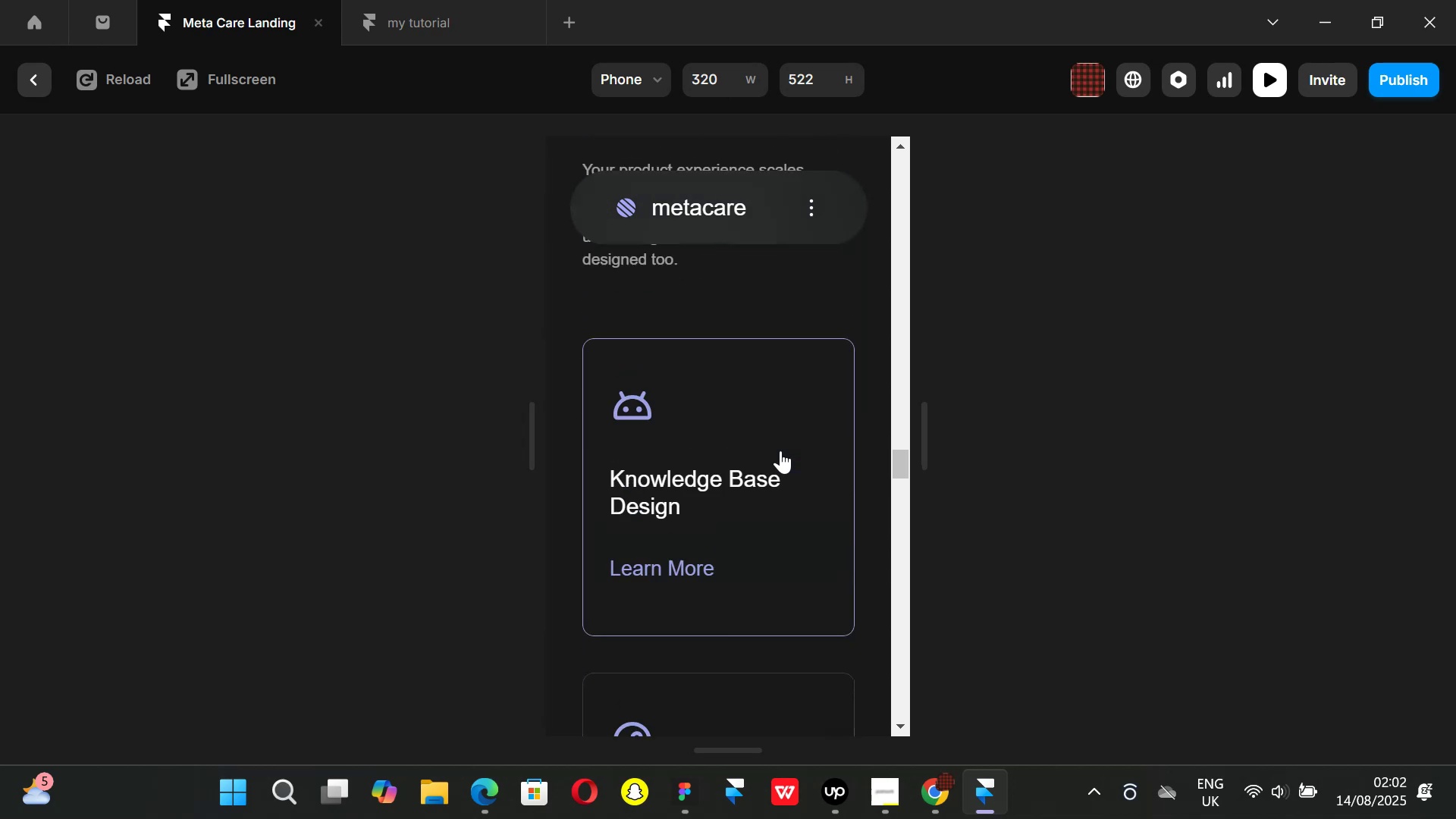 
scroll: coordinate [780, 450], scroll_direction: down, amount: 5.0
 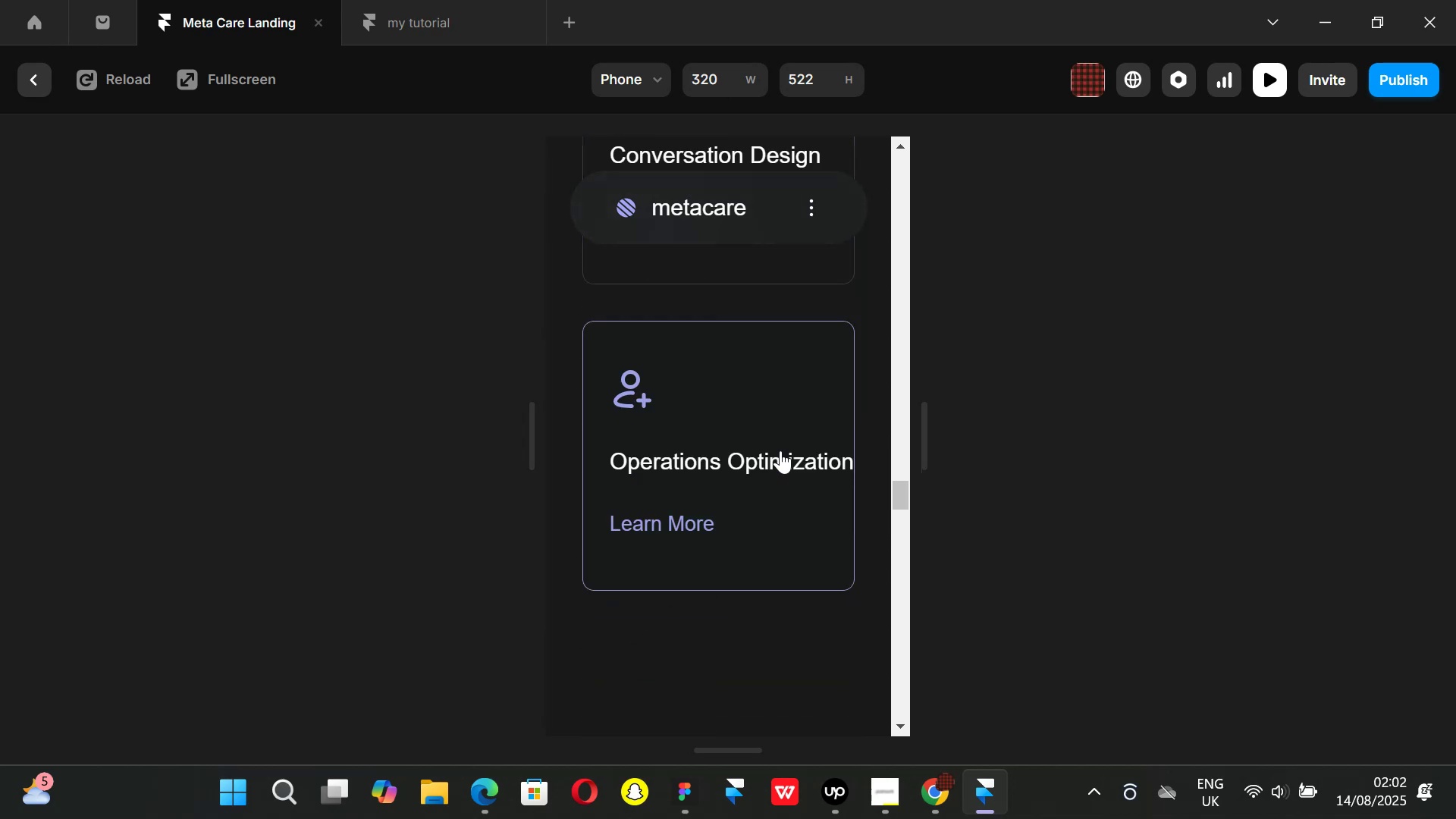 
scroll: coordinate [780, 450], scroll_direction: up, amount: 5.0
 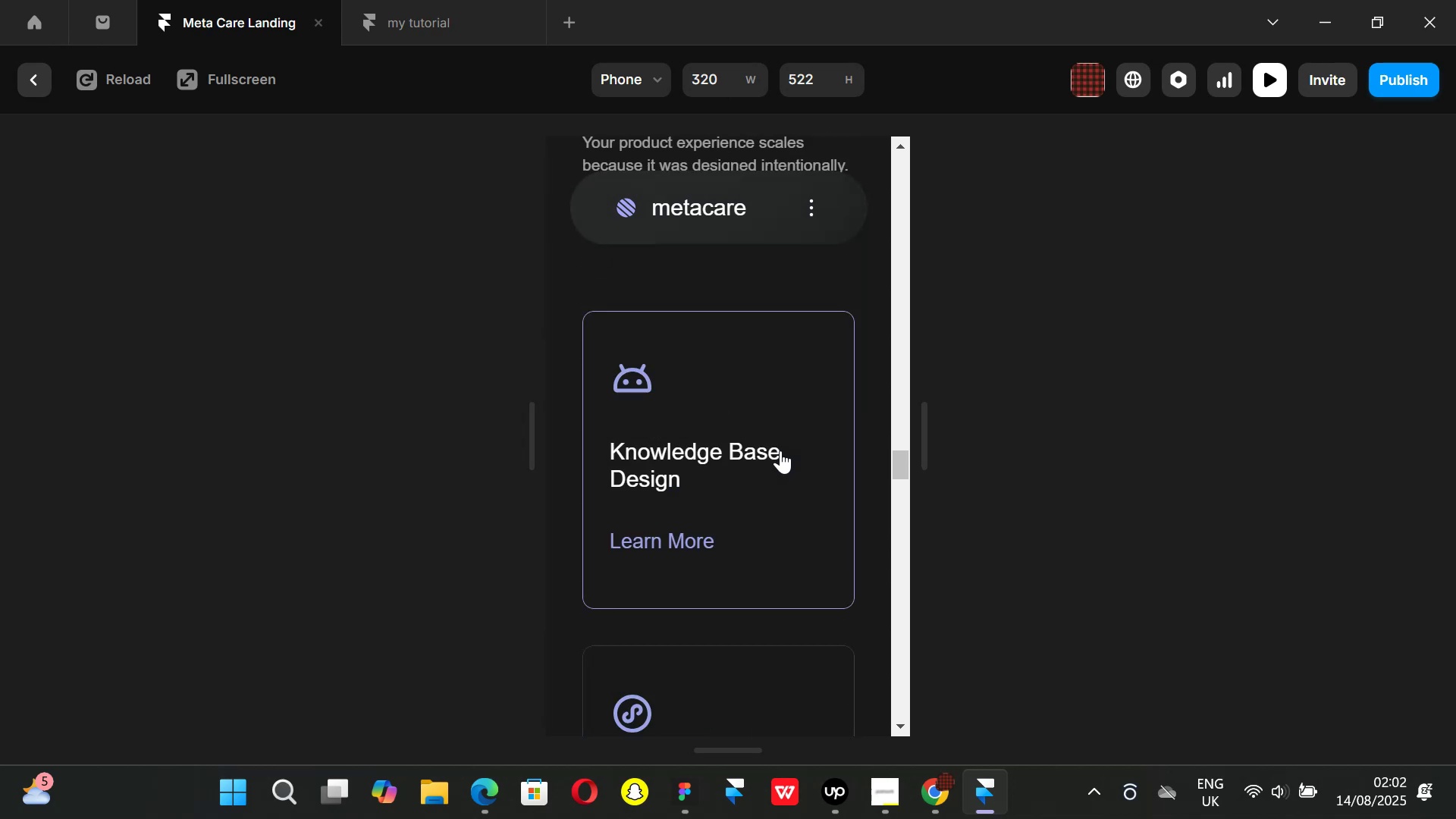 
scroll: coordinate [896, 460], scroll_direction: down, amount: 3.0
 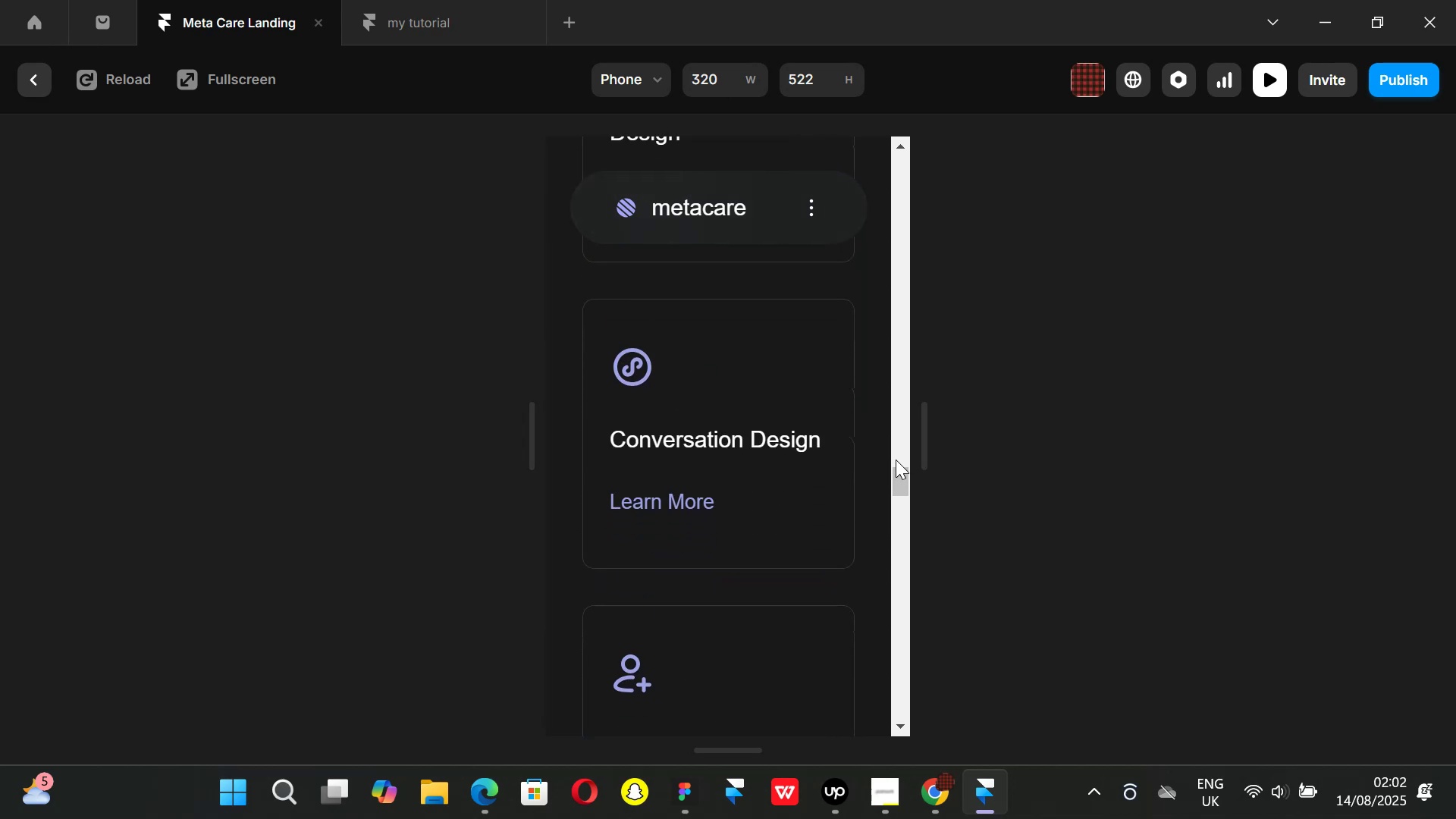 
scroll: coordinate [887, 462], scroll_direction: up, amount: 2.0
 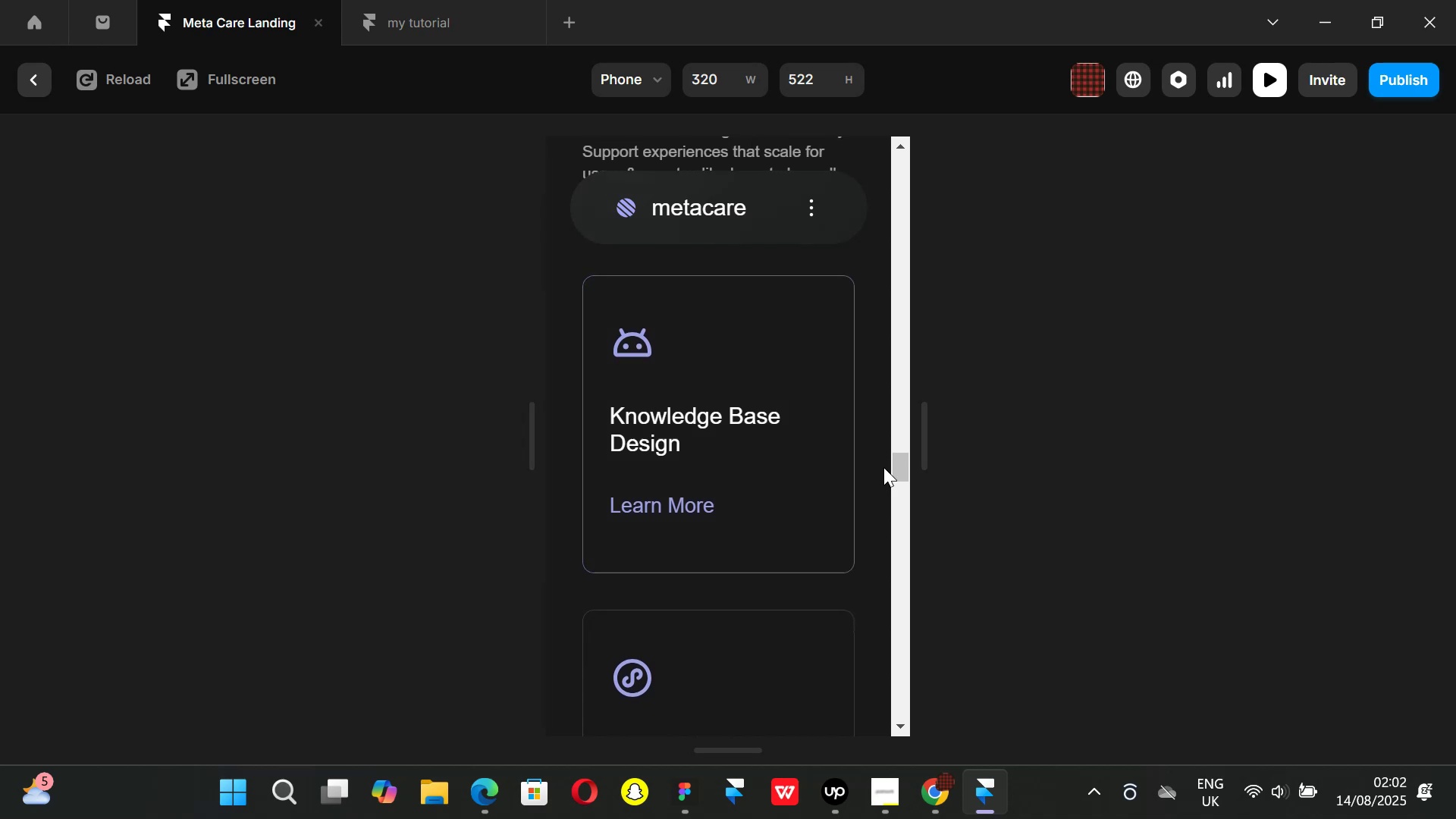 
scroll: coordinate [814, 474], scroll_direction: down, amount: 2.0
 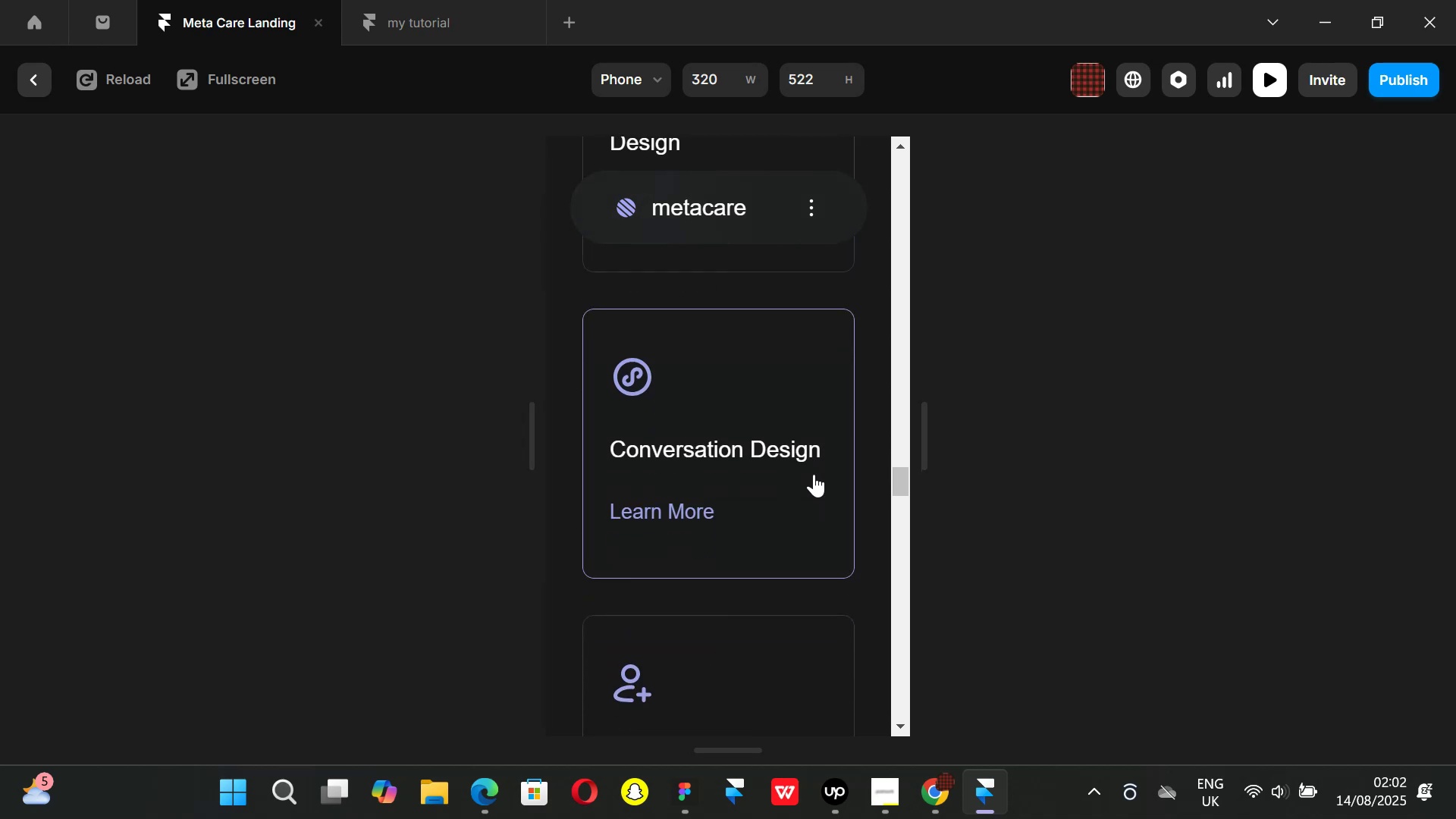 
scroll: coordinate [814, 474], scroll_direction: none, amount: 0.0
 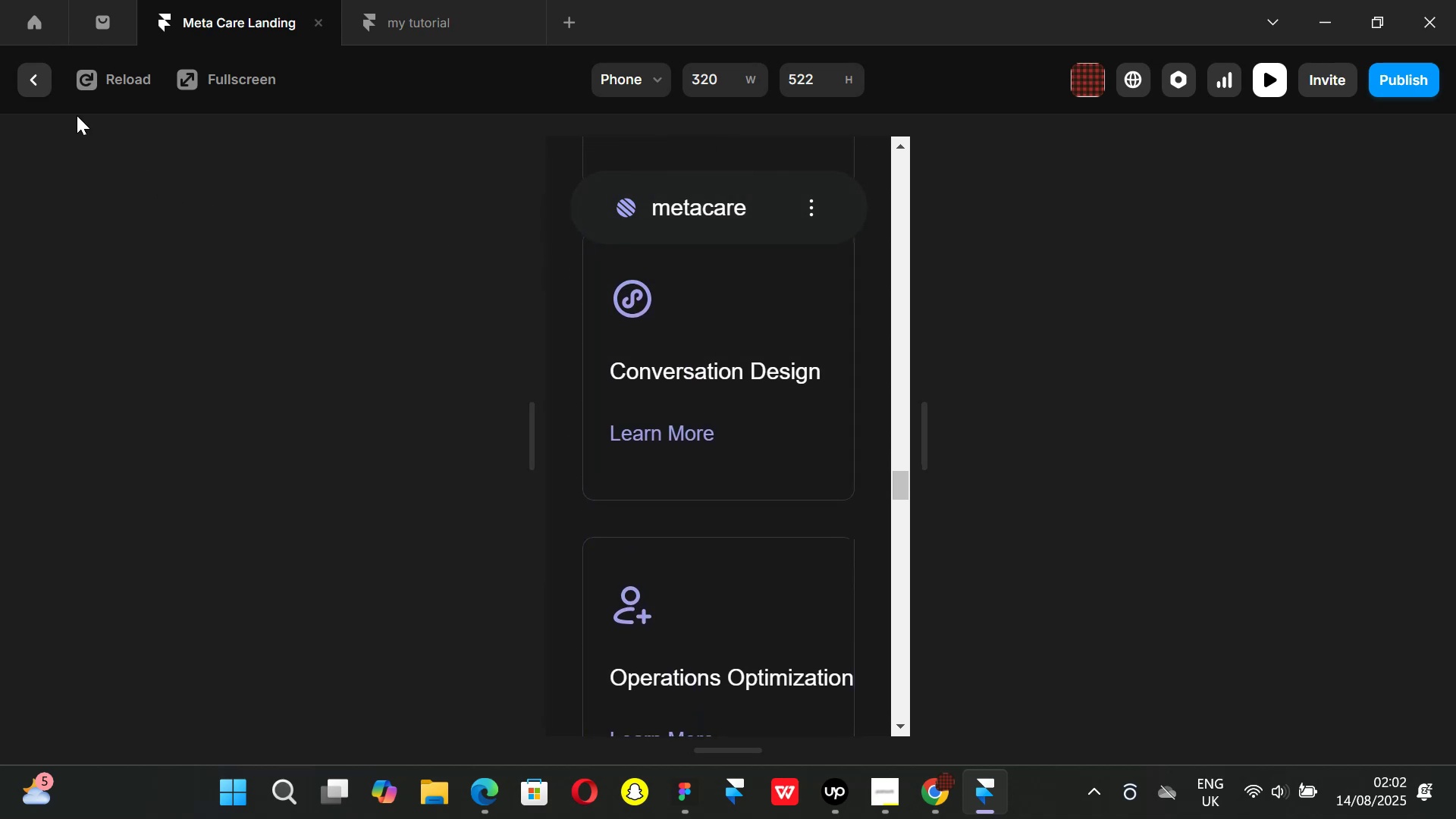 
left_click([41, 82])
 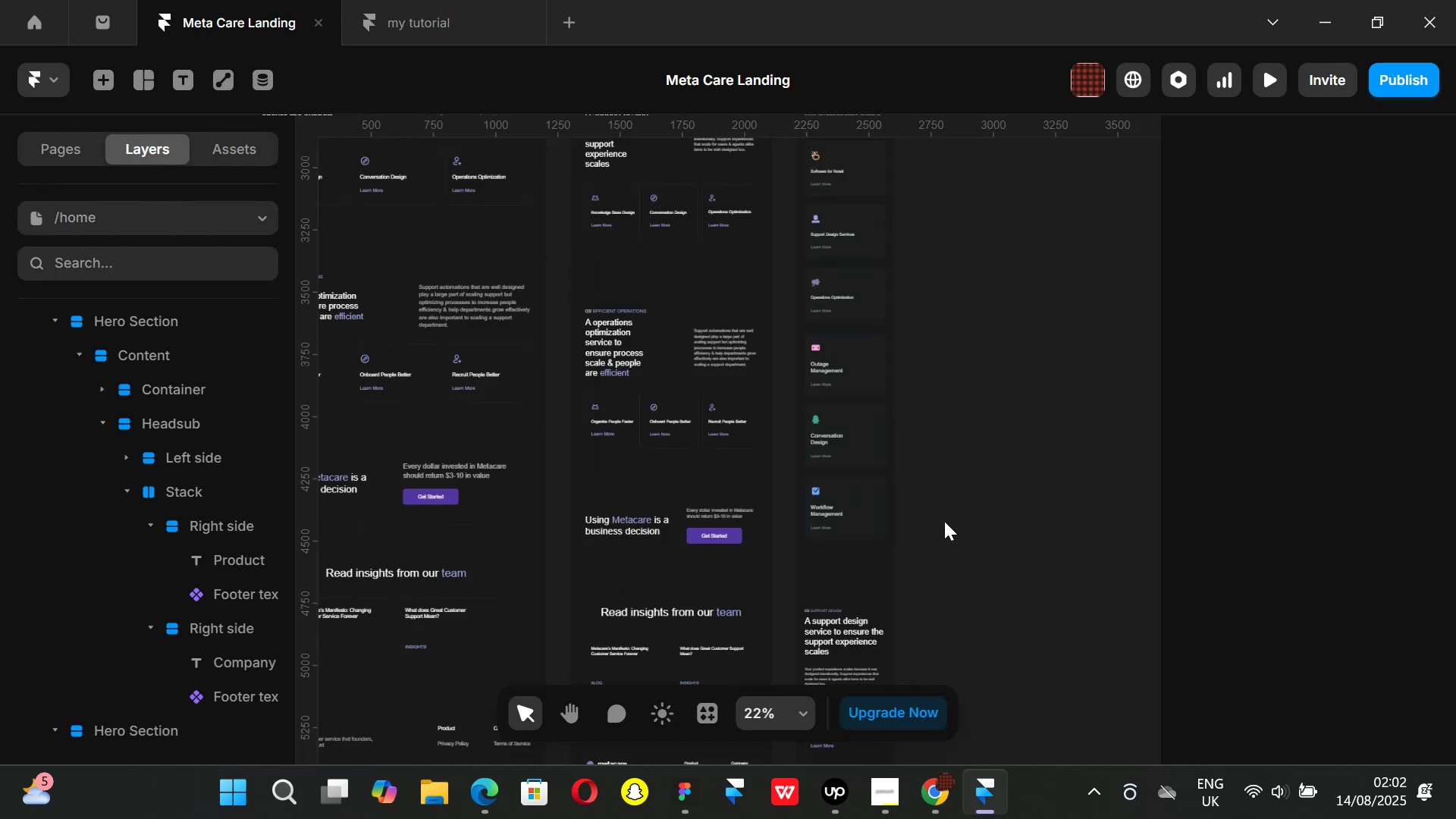 
scroll: coordinate [940, 515], scroll_direction: down, amount: 5.0
 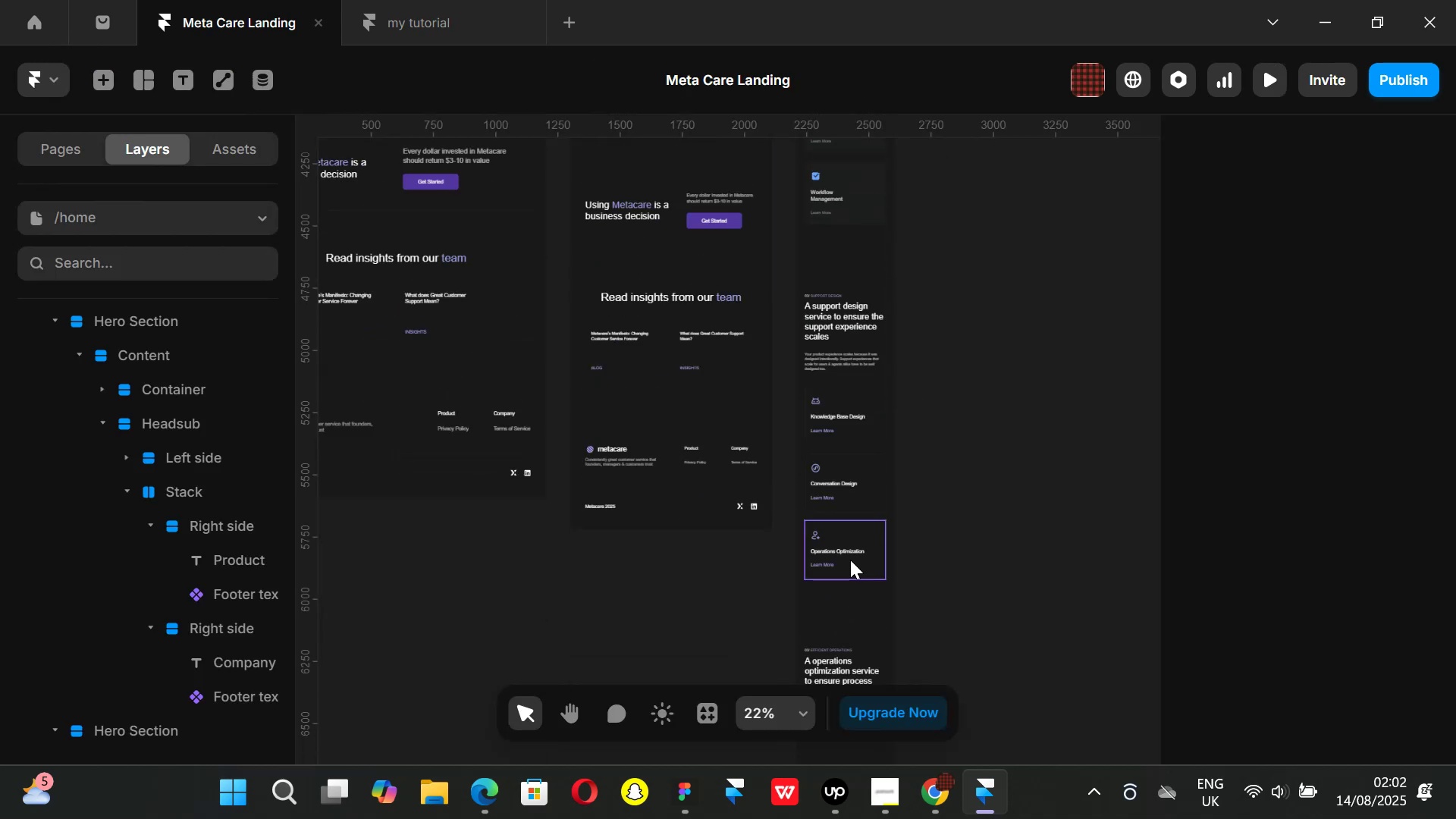 
hold_key(key=ControlLeft, duration=1.51)
scroll: coordinate [888, 563], scroll_direction: up, amount: 3.0
 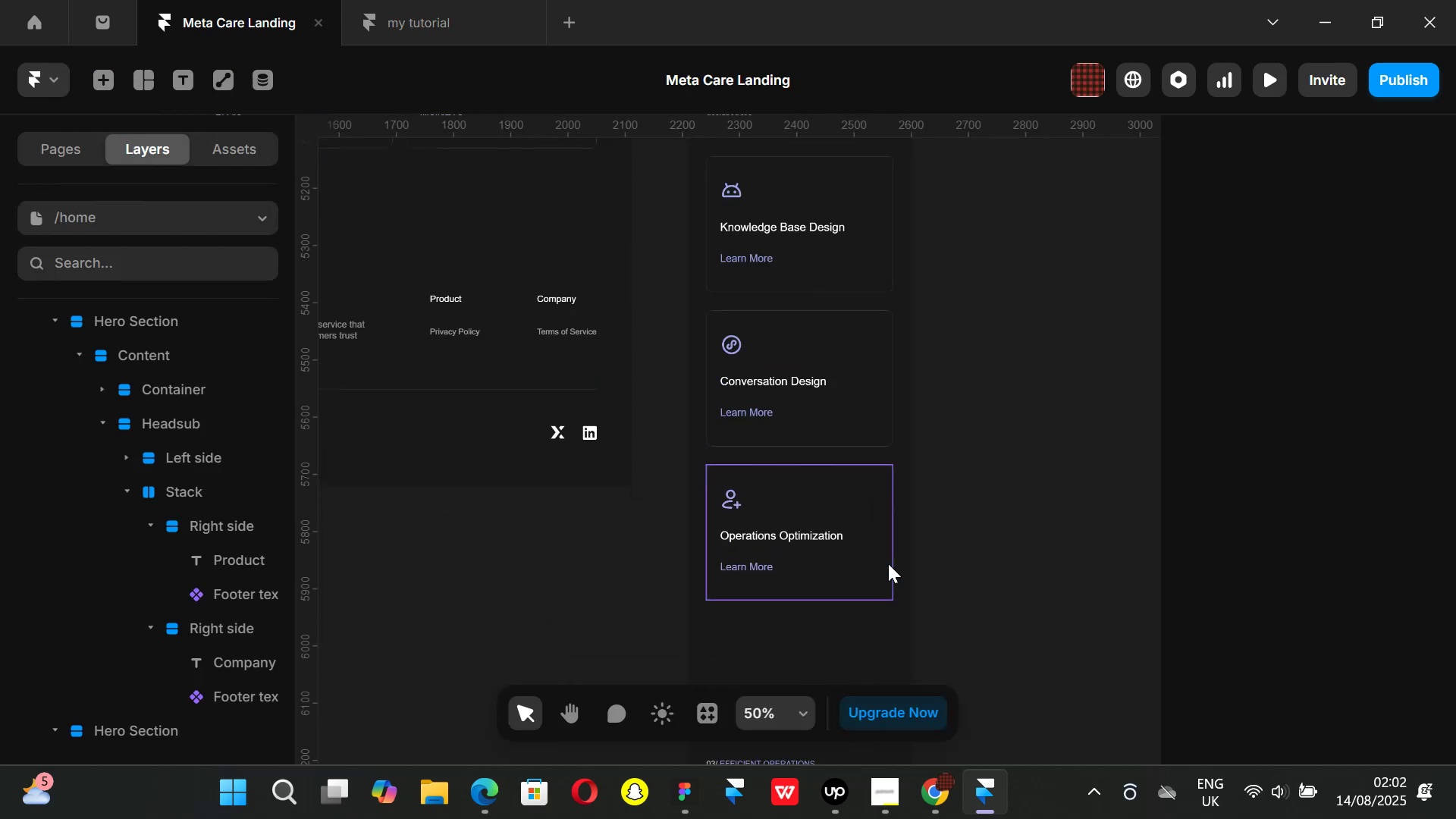 
hold_key(key=ControlLeft, duration=0.35)
 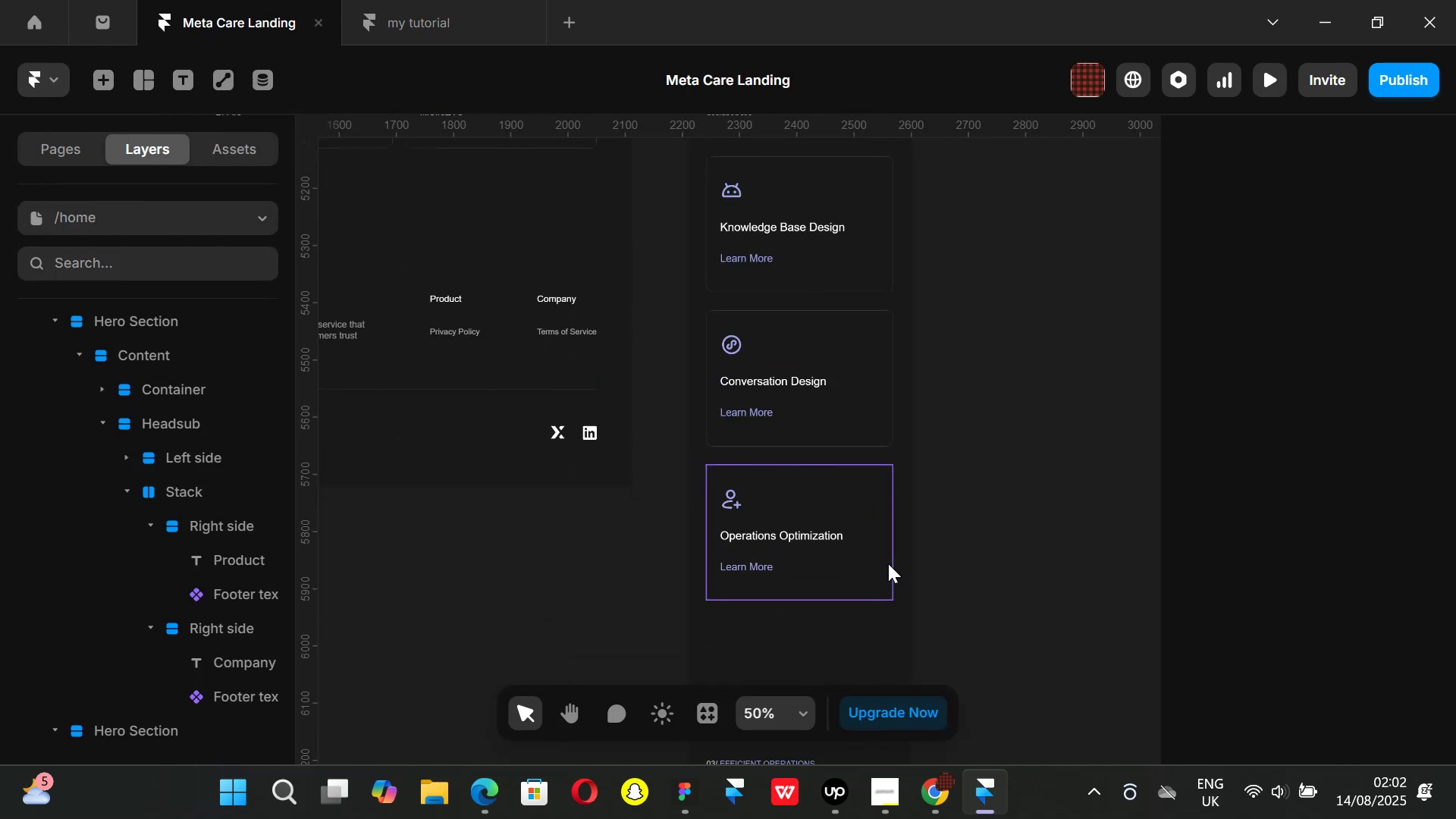 
scroll: coordinate [888, 563], scroll_direction: down, amount: 5.0
 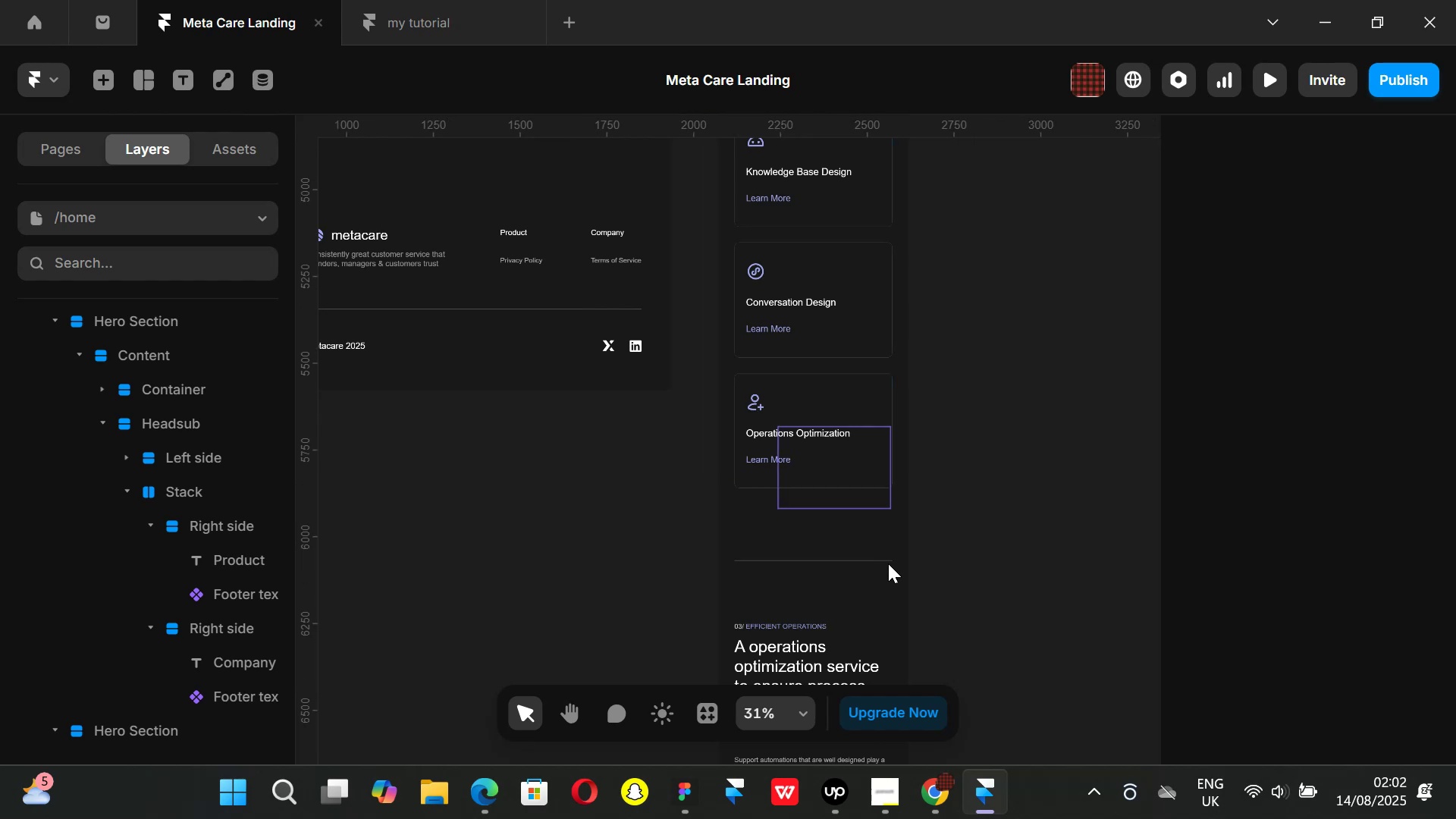 
hold_key(key=ControlLeft, duration=0.31)
 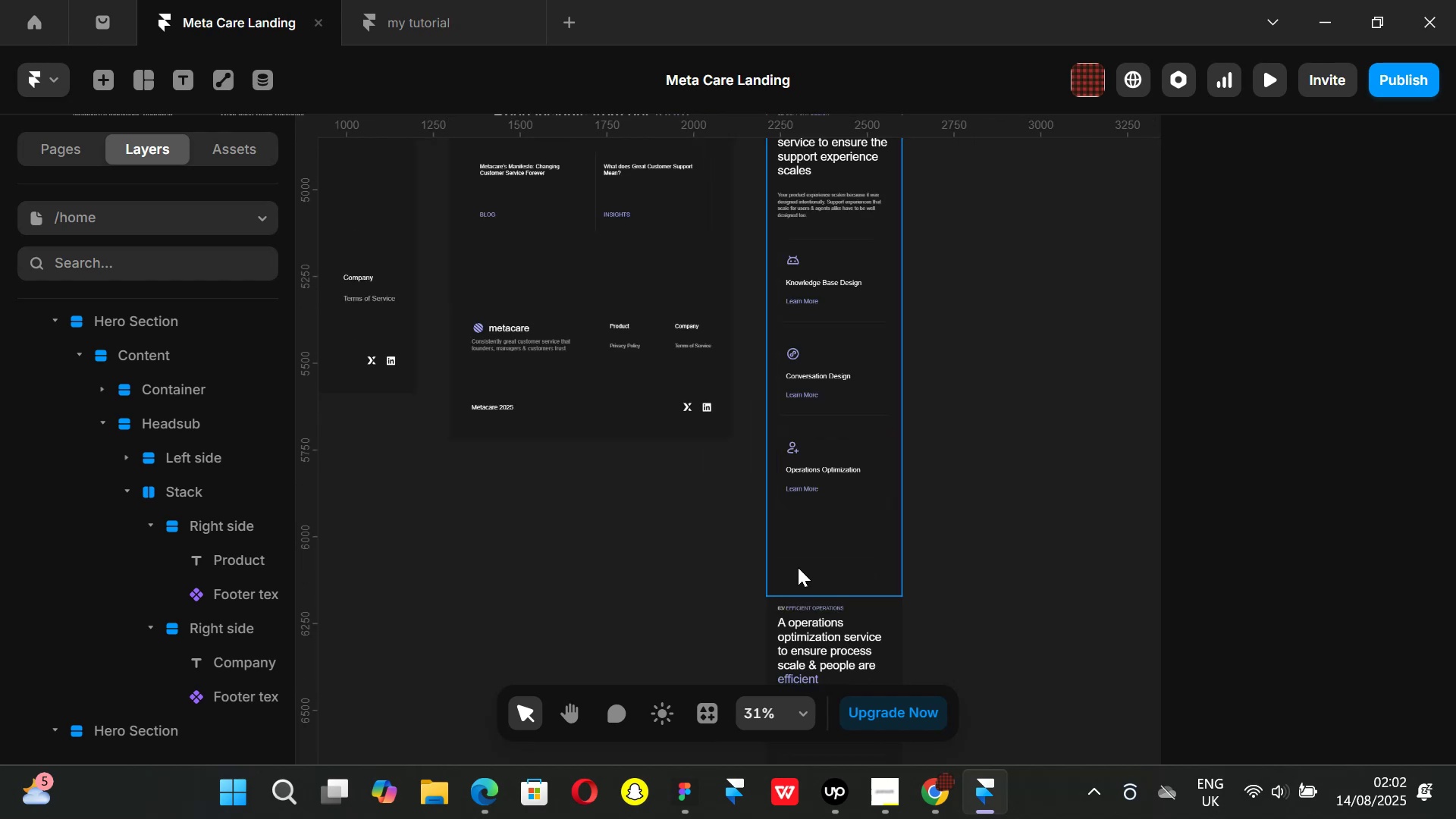 
key(Control+ControlLeft)
 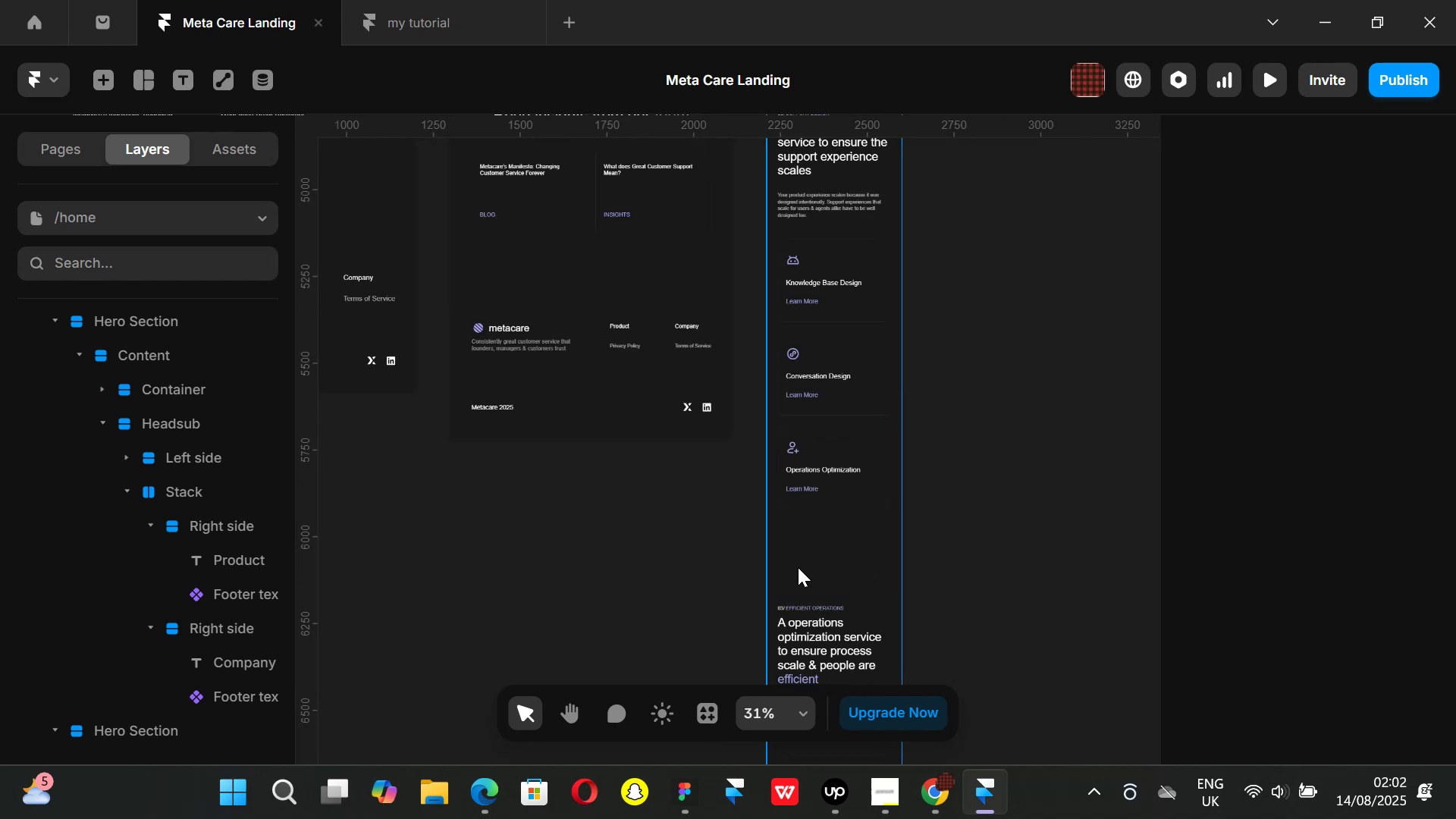 
key(Control+P)
 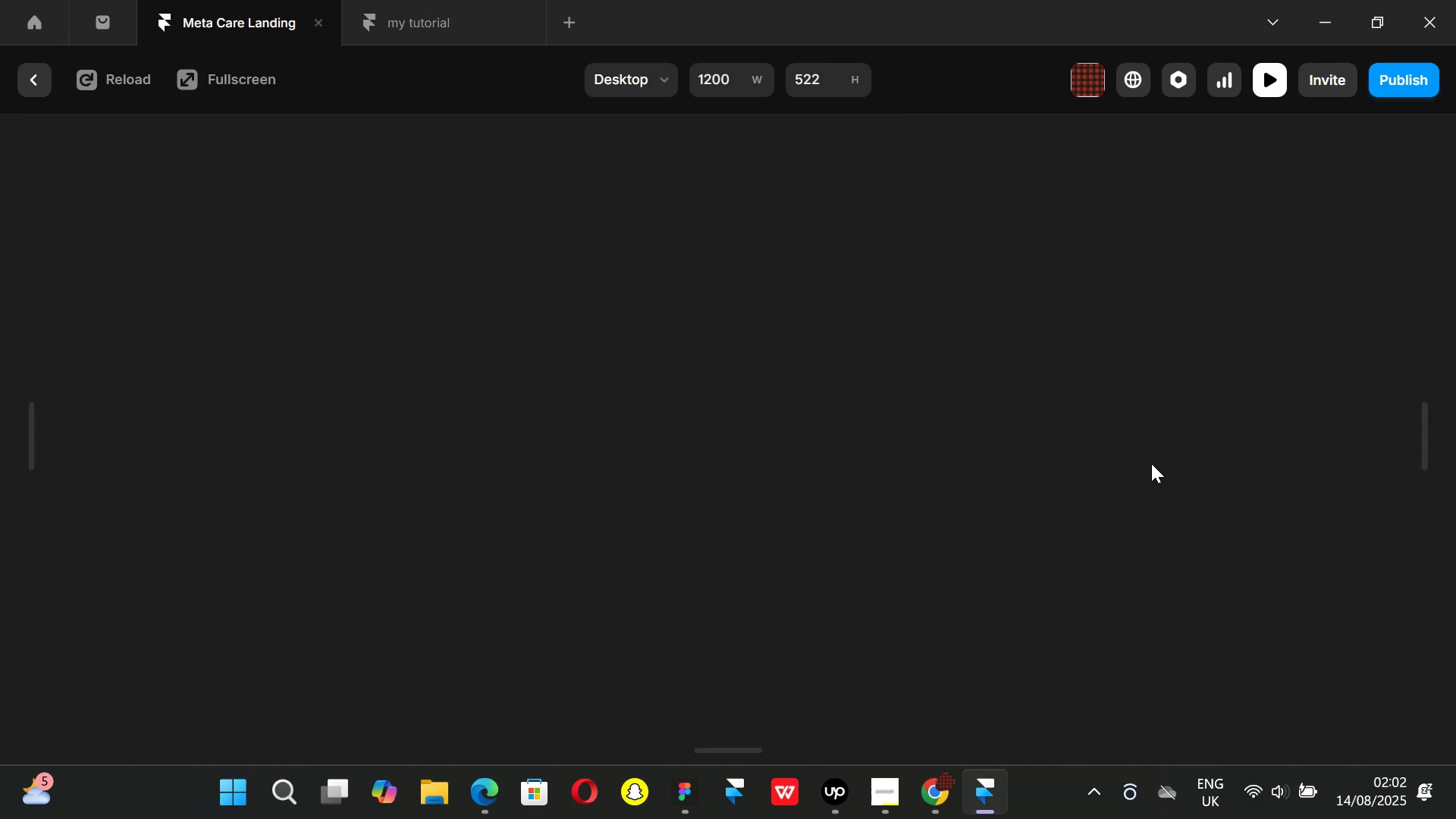 
left_click_drag(start_coordinate=[1417, 456], to_coordinate=[541, 452])
 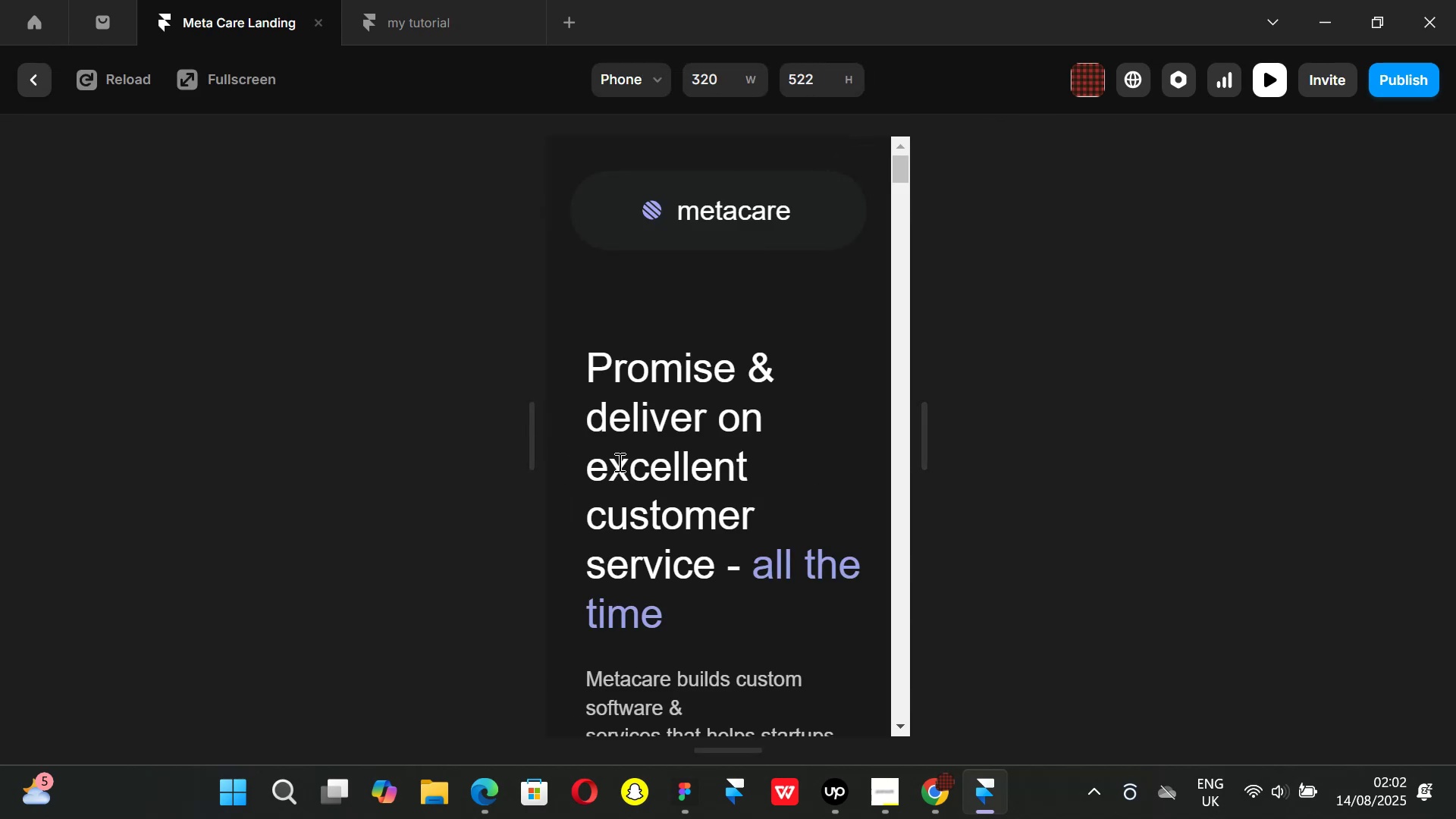 
scroll: coordinate [637, 467], scroll_direction: down, amount: 12.0
 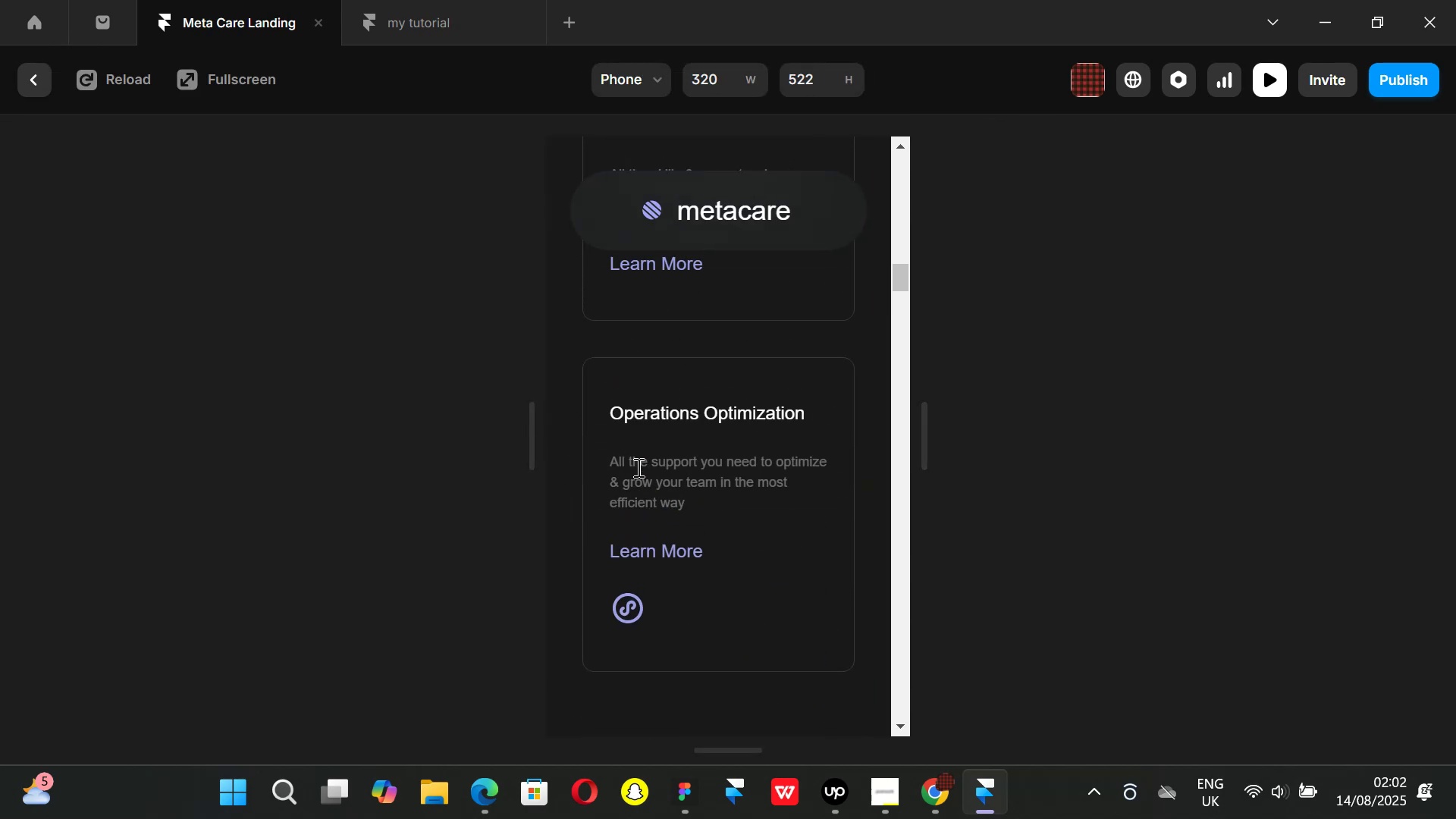 
scroll: coordinate [637, 467], scroll_direction: up, amount: 2.0
 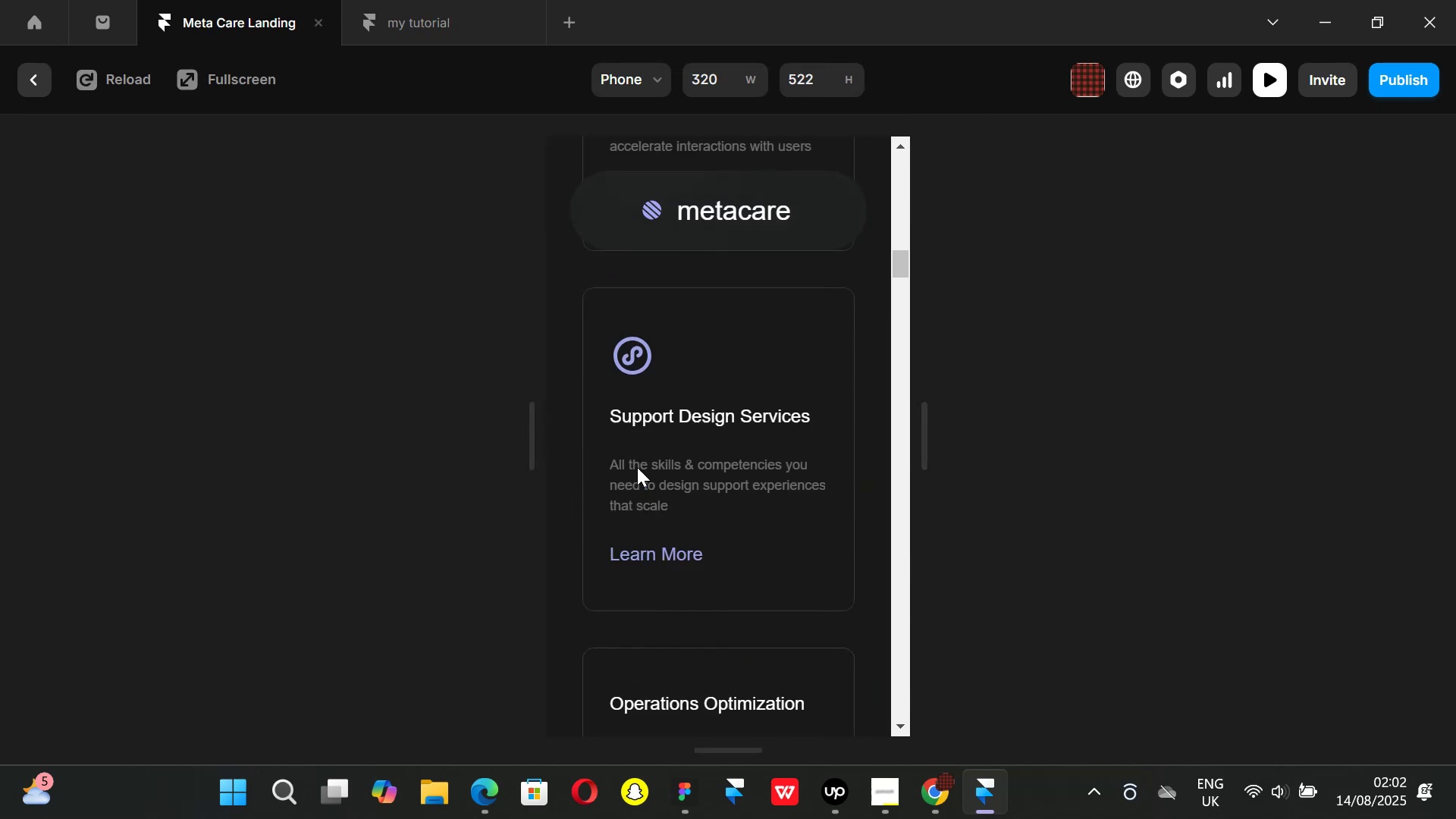 
scroll: coordinate [637, 467], scroll_direction: down, amount: 2.0
 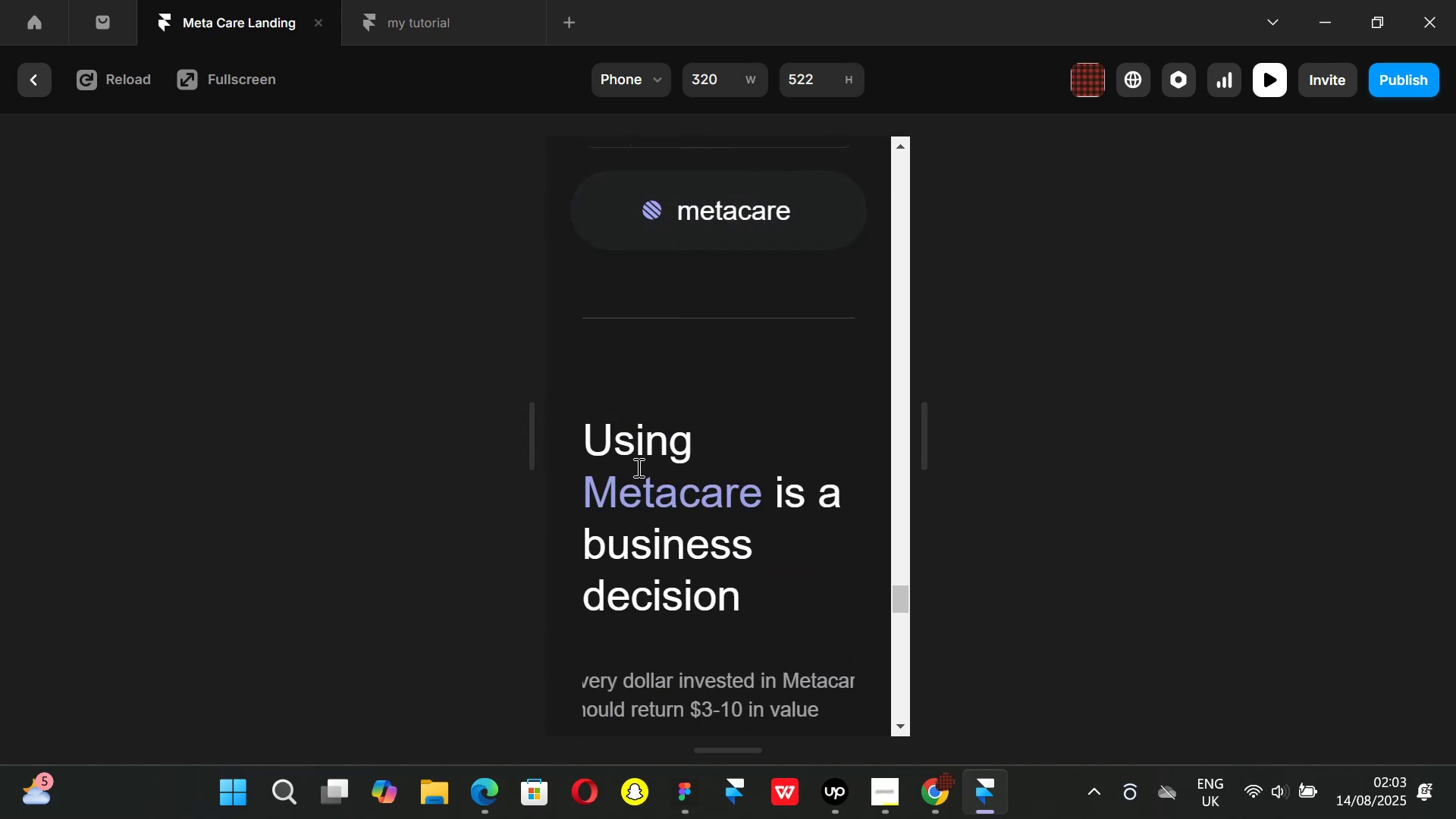 
scroll: coordinate [637, 467], scroll_direction: up, amount: 2.0
 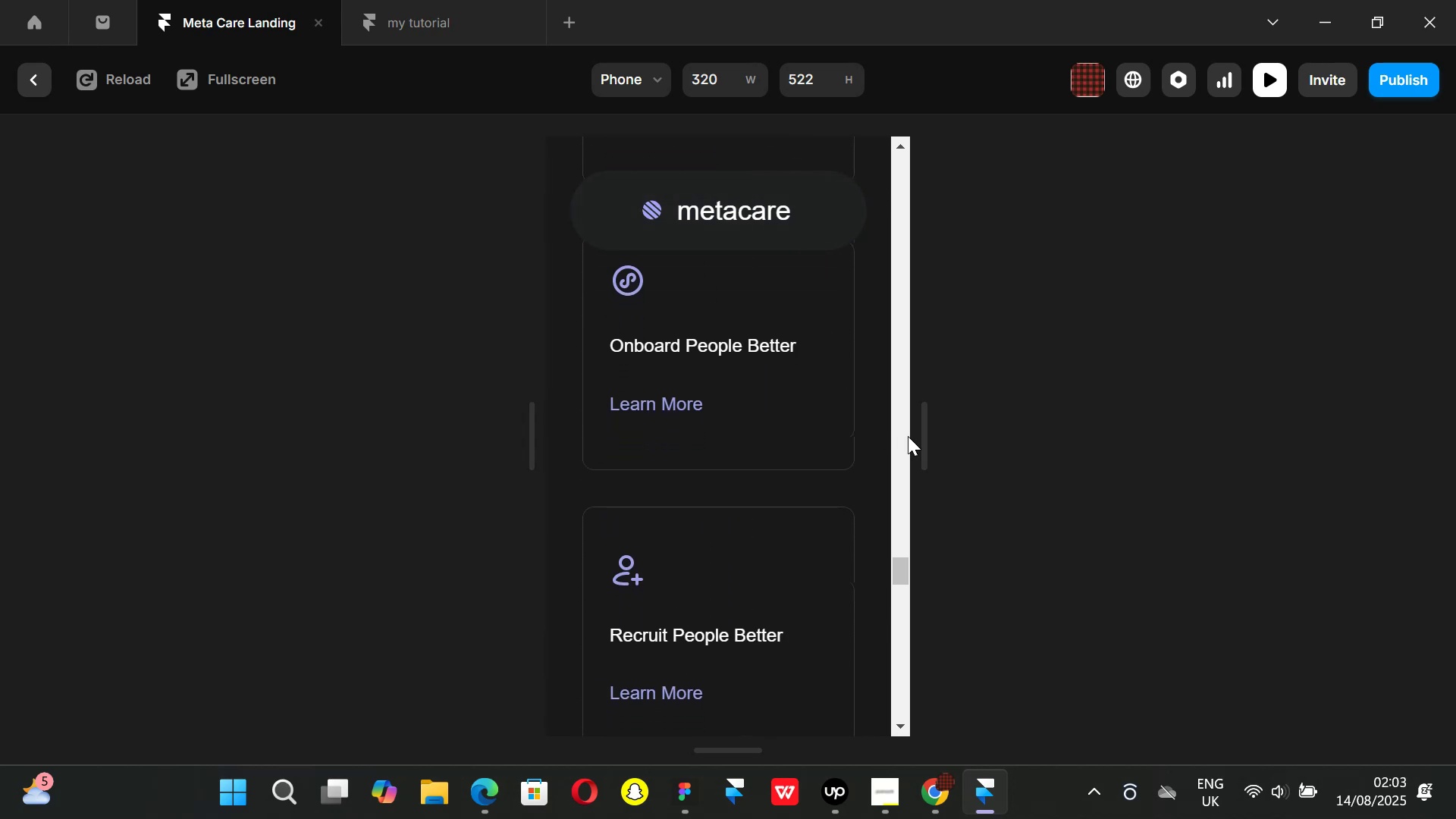 
left_click_drag(start_coordinate=[925, 440], to_coordinate=[868, 444])
 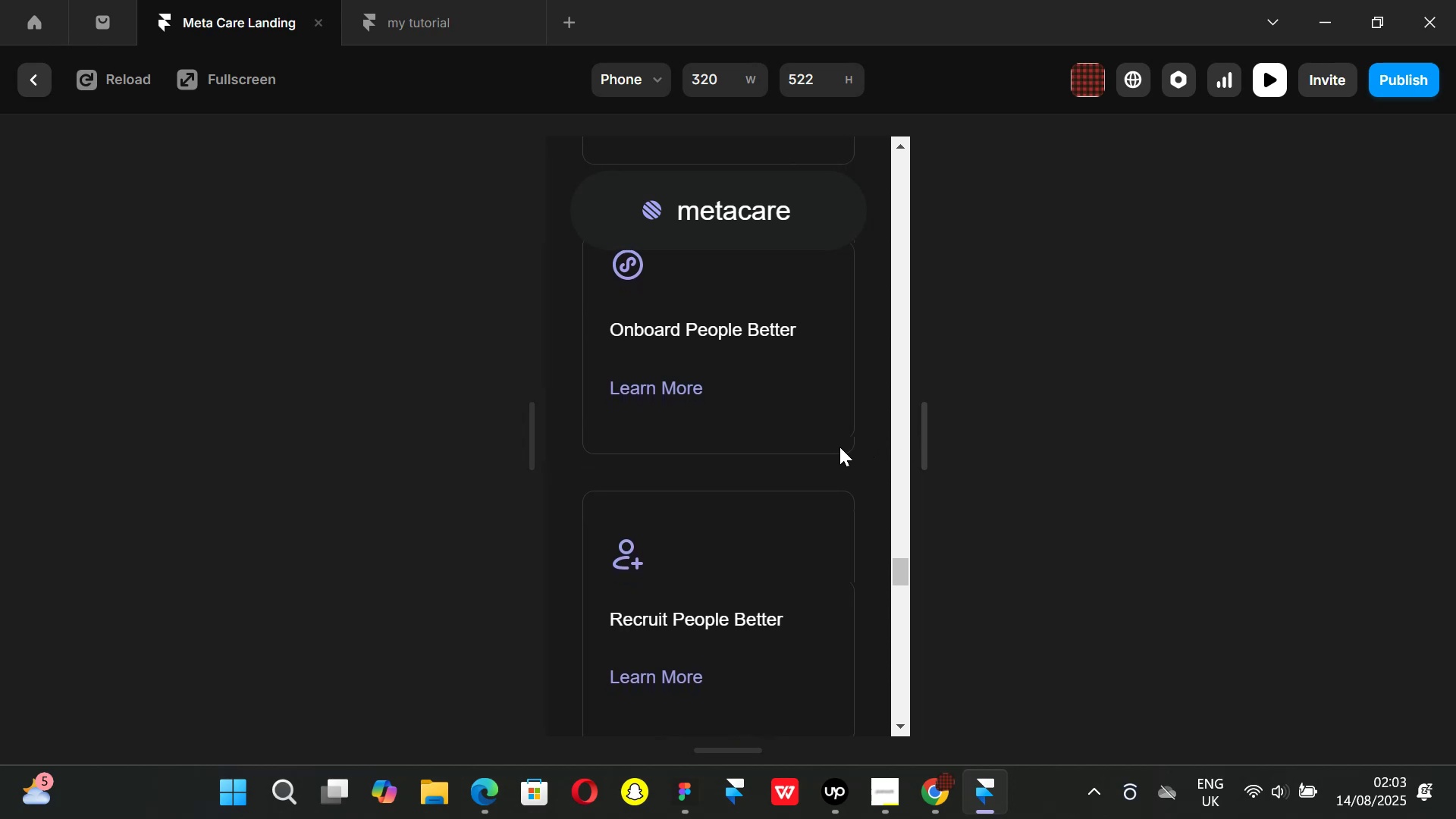 
scroll: coordinate [780, 450], scroll_direction: up, amount: 6.0
 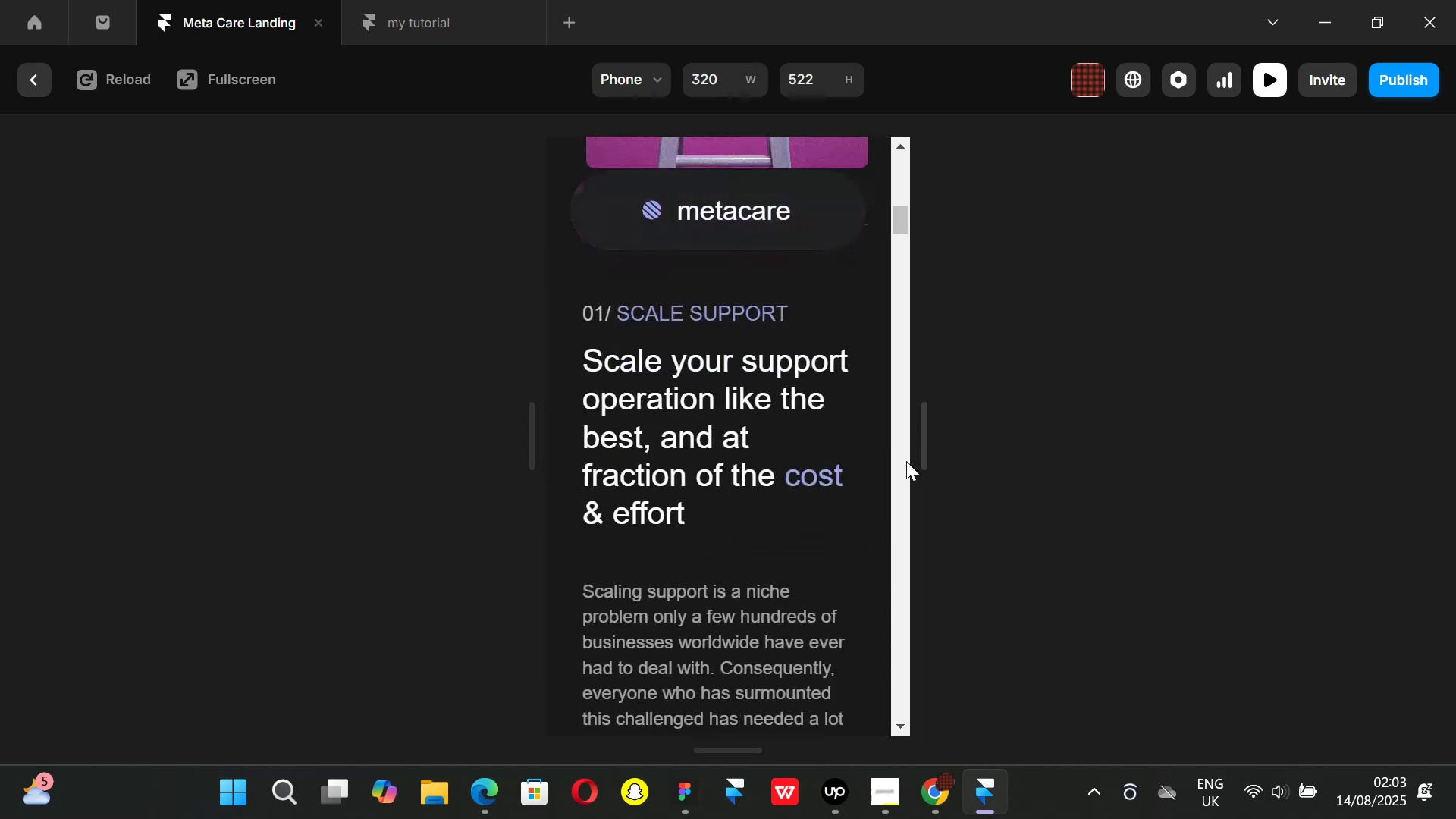 
left_click_drag(start_coordinate=[921, 457], to_coordinate=[835, 456])
 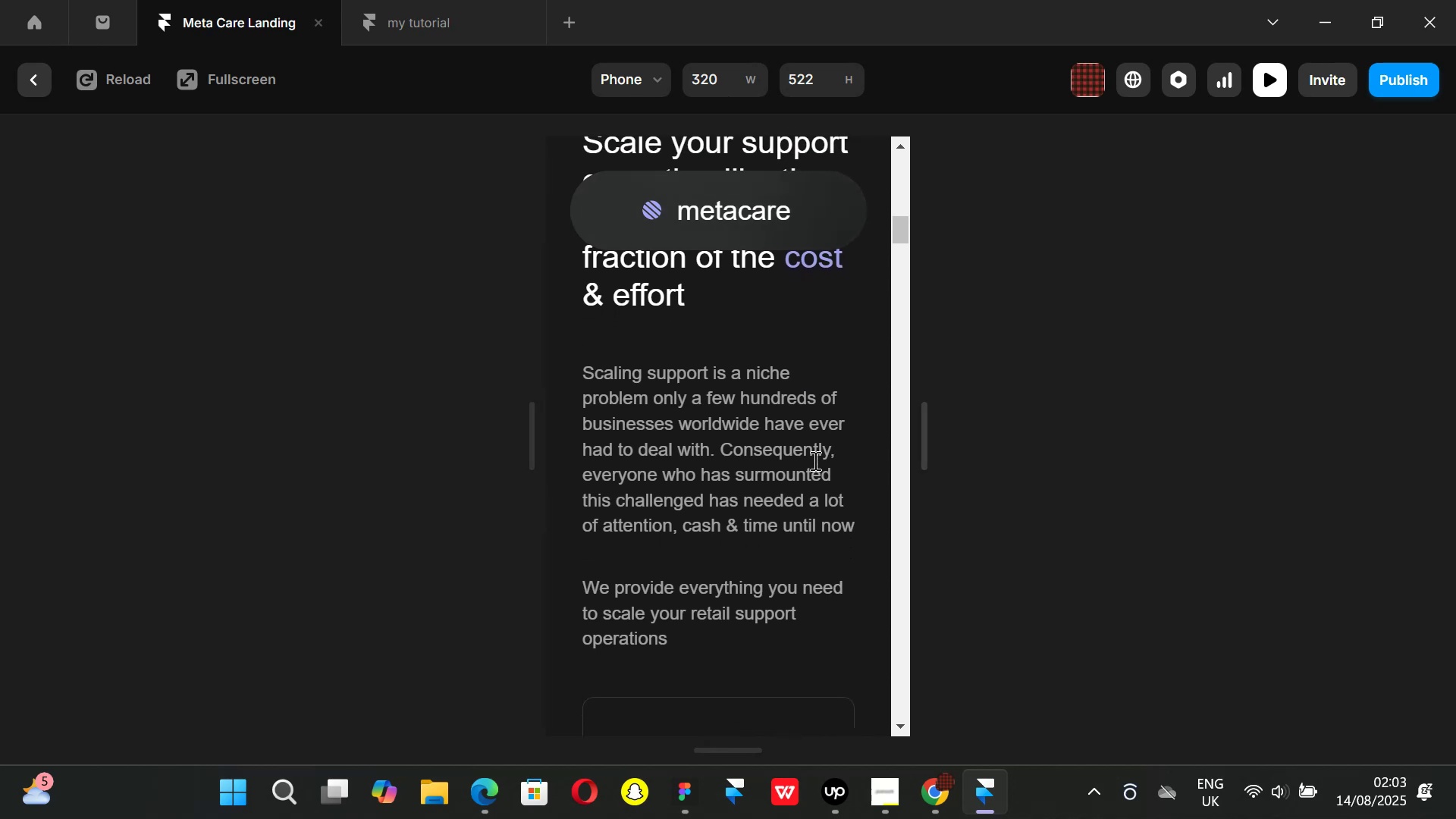 
scroll: coordinate [808, 481], scroll_direction: down, amount: 36.0
 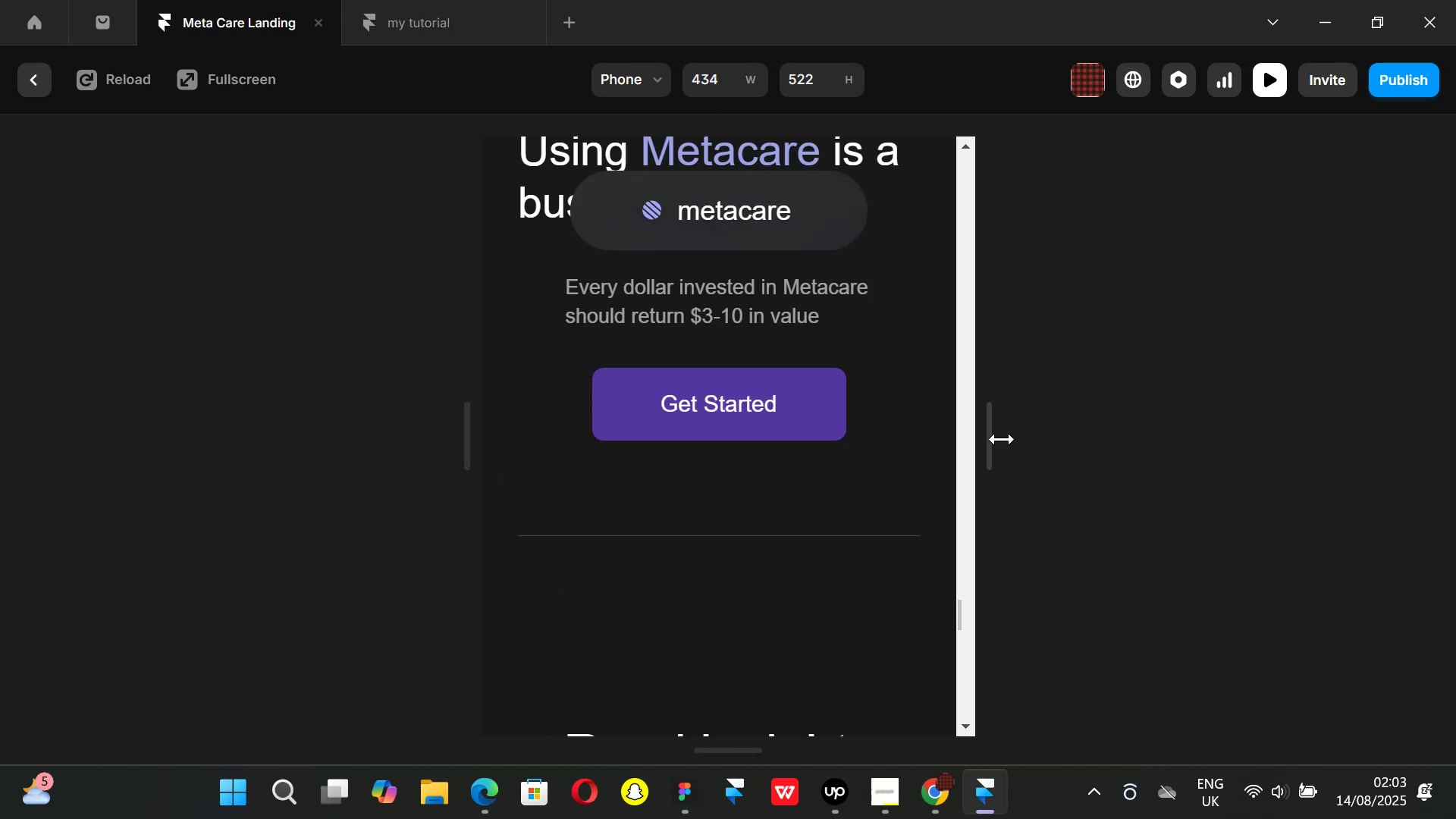 
left_click([1002, 439])
 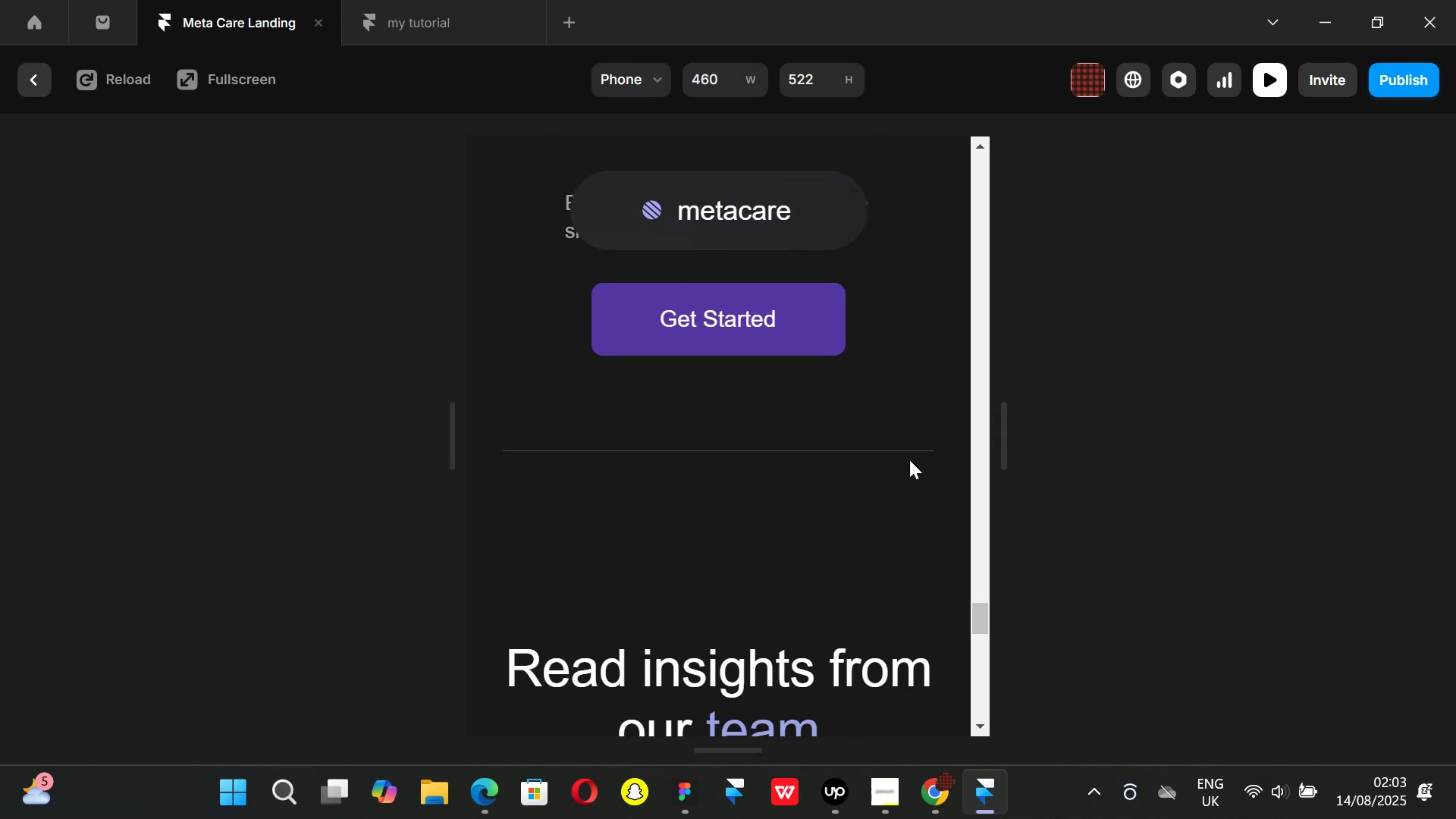 
scroll: coordinate [801, 475], scroll_direction: down, amount: 5.0
 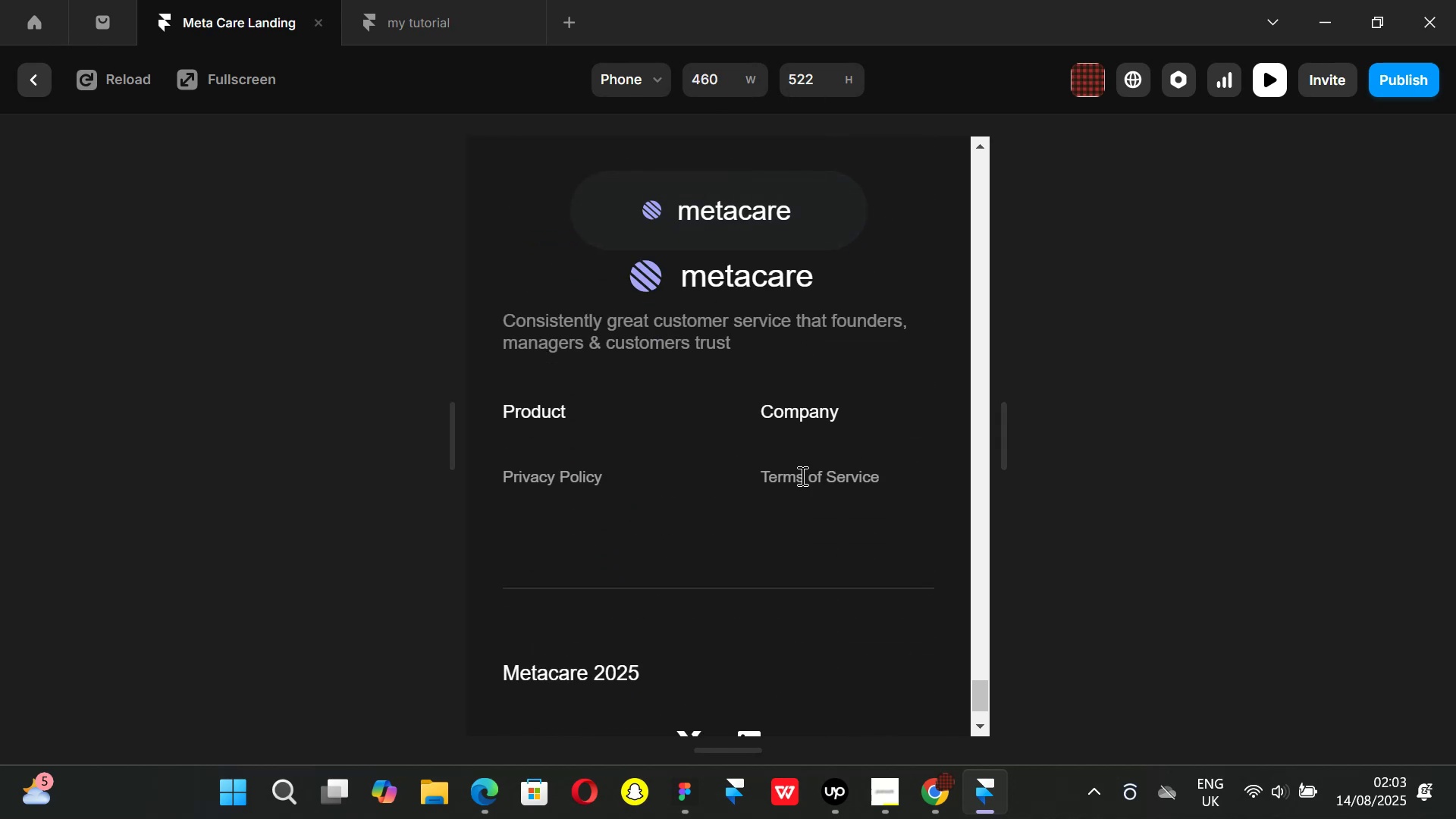 
scroll: coordinate [820, 473], scroll_direction: up, amount: 18.0
 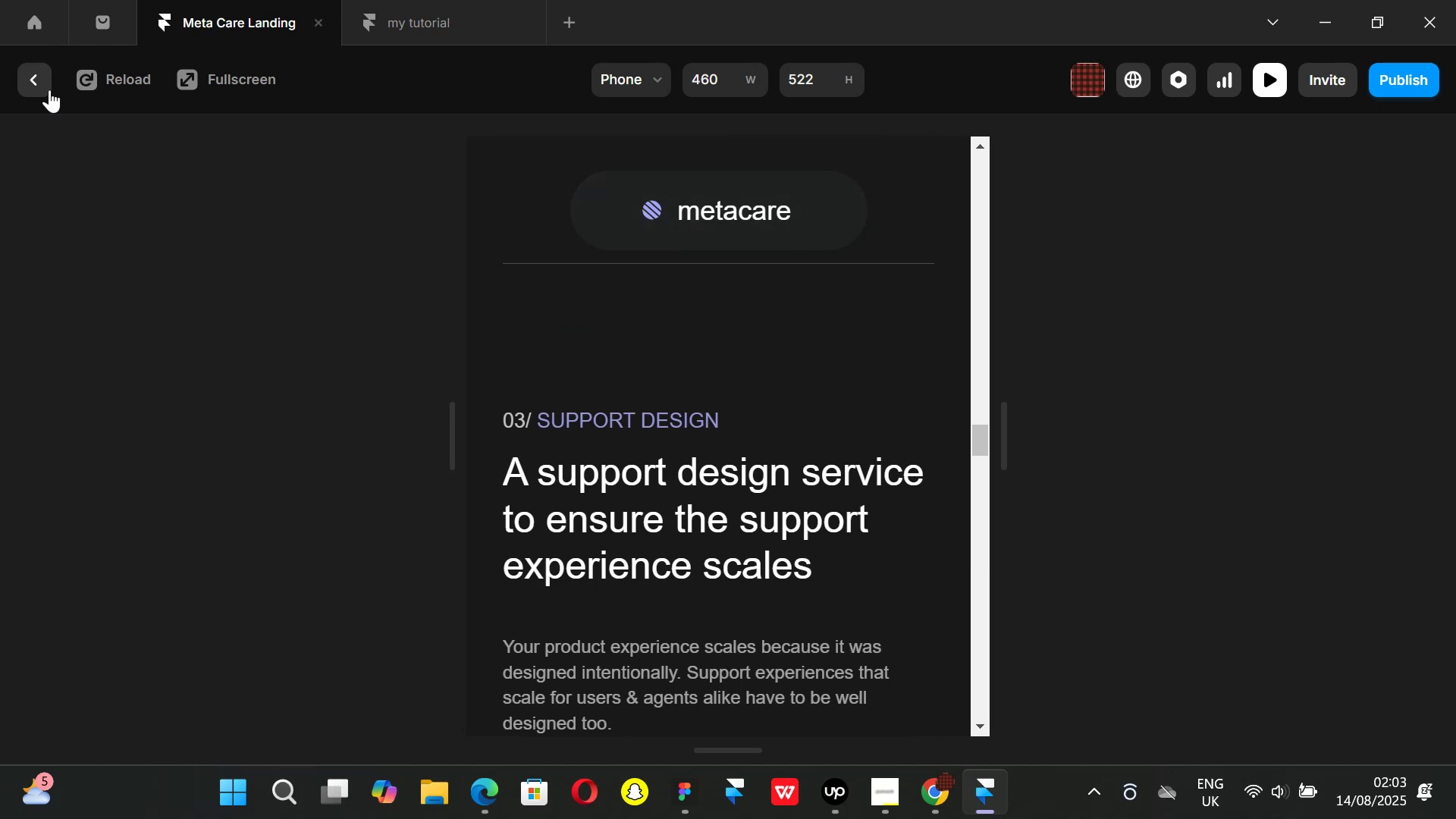 
left_click([39, 82])
 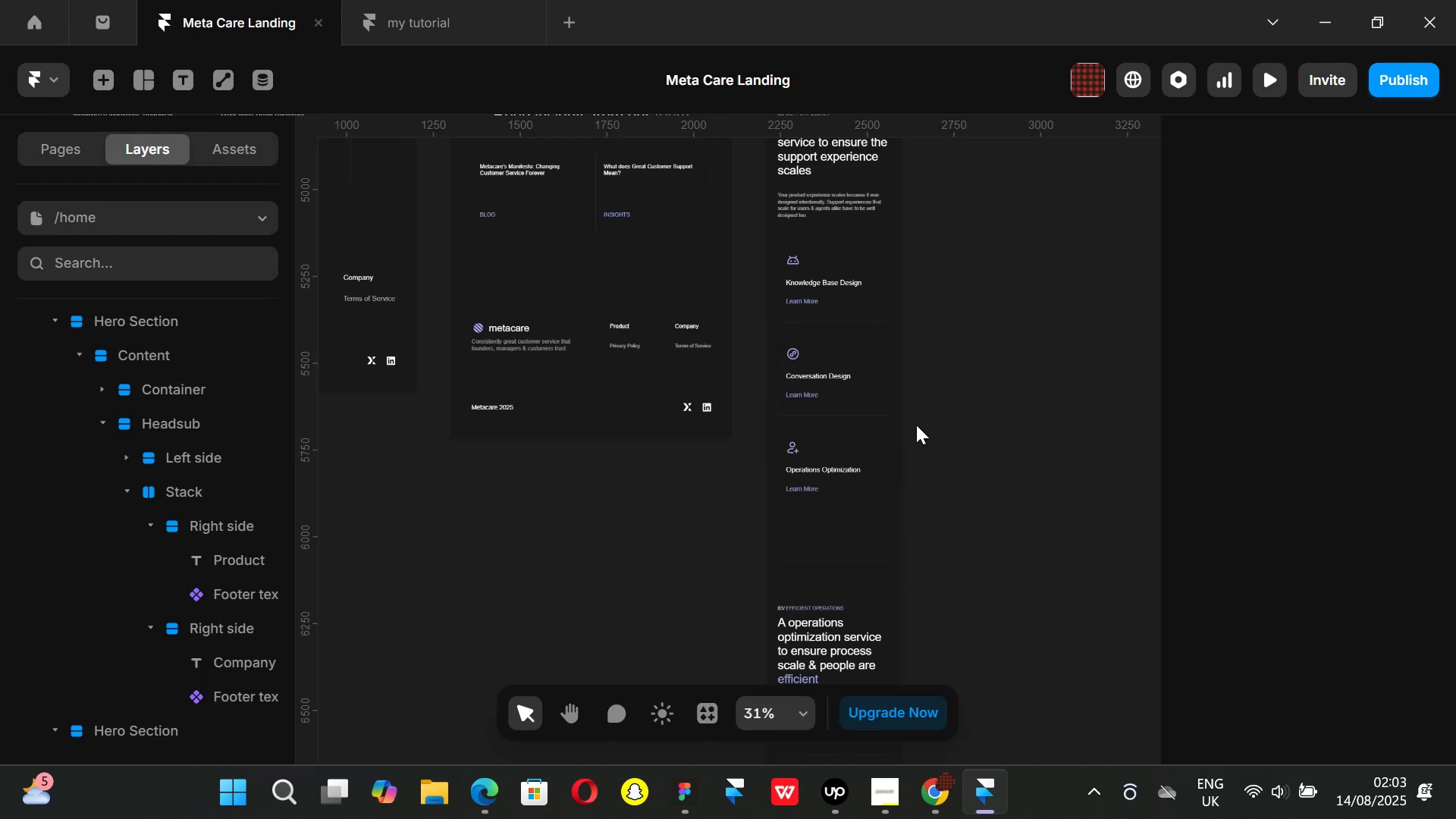 
scroll: coordinate [918, 425], scroll_direction: up, amount: 21.0
 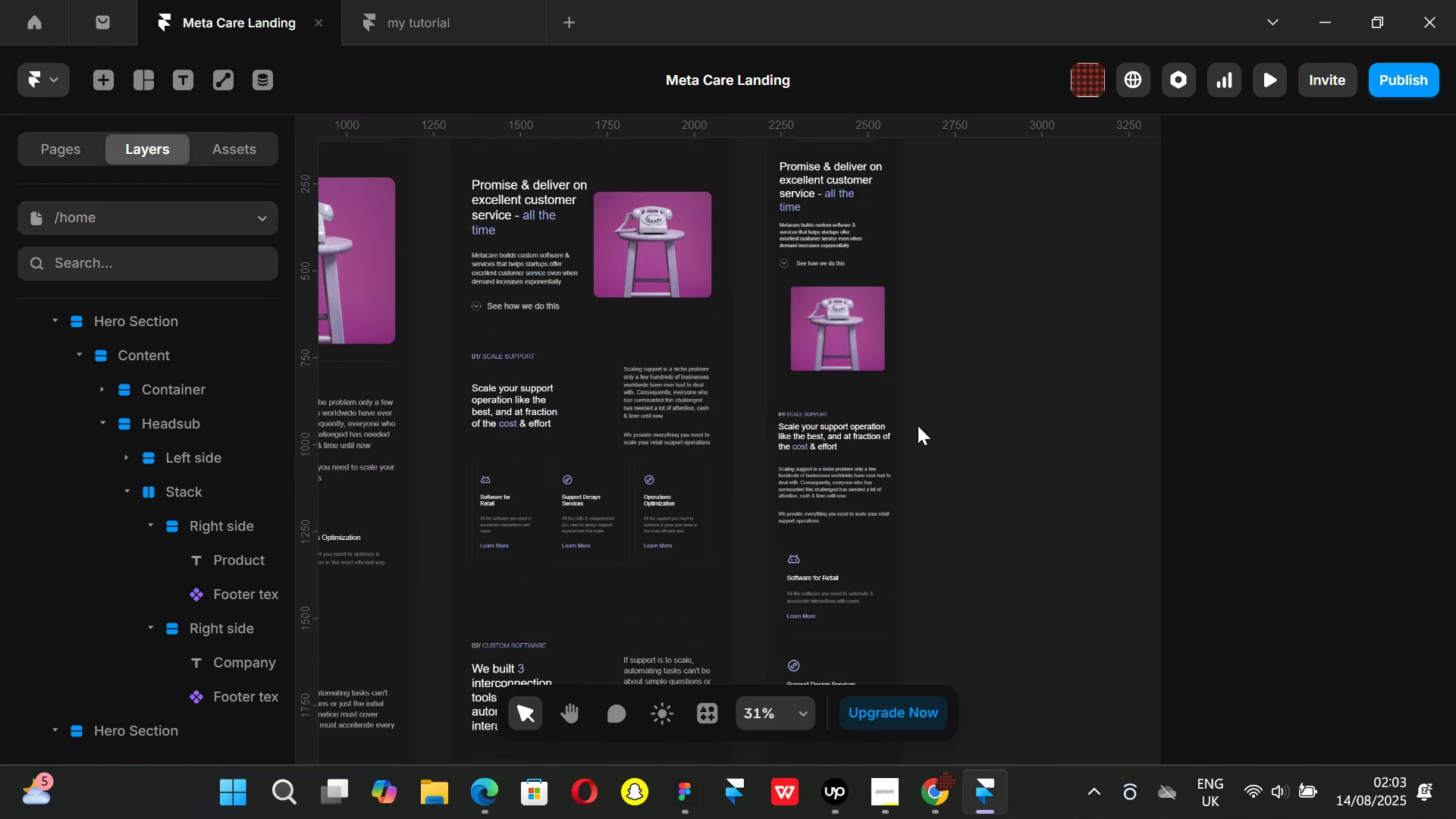 
scroll: coordinate [924, 425], scroll_direction: down, amount: 45.0
 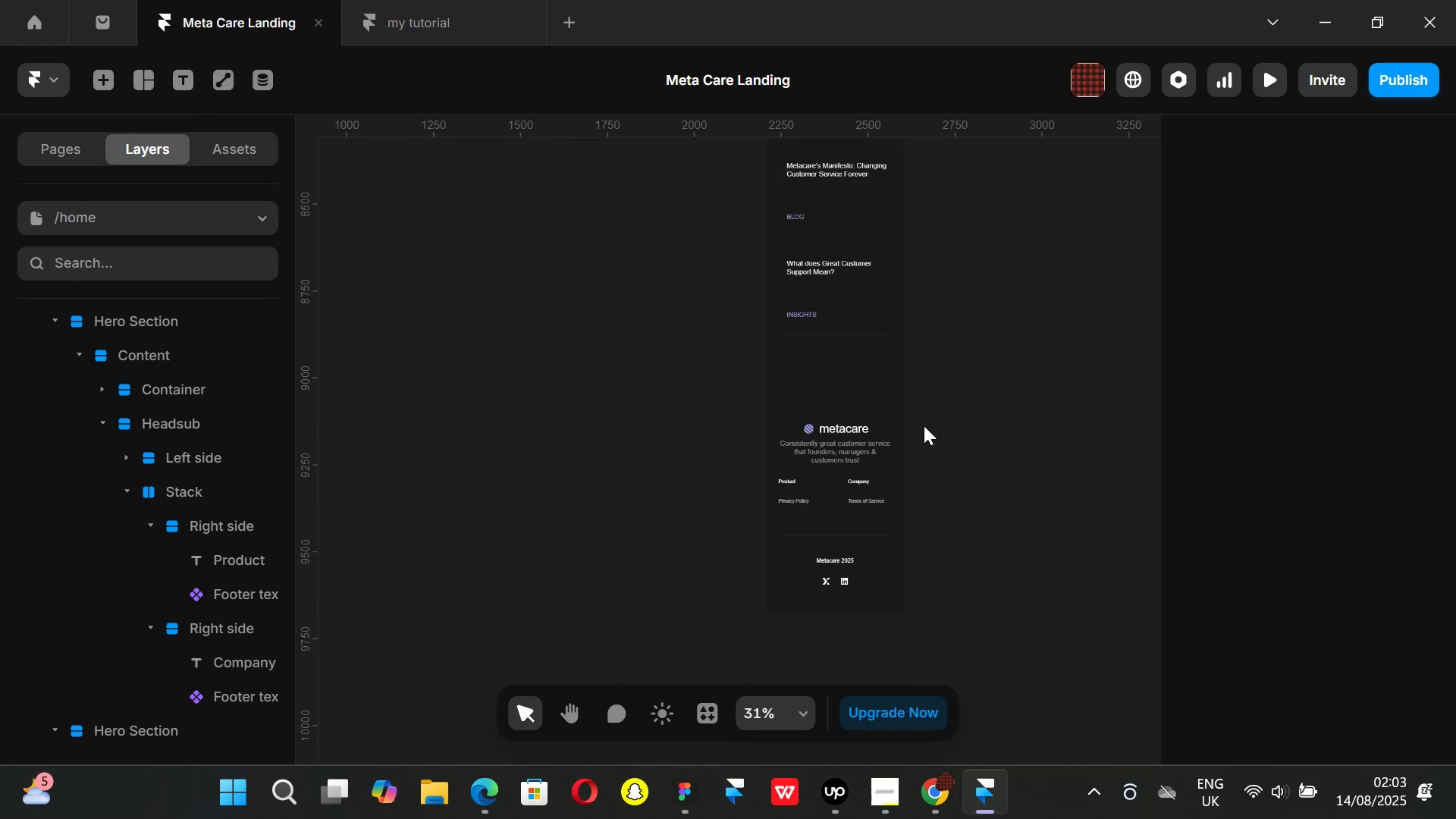 
key(Control+ControlLeft)
 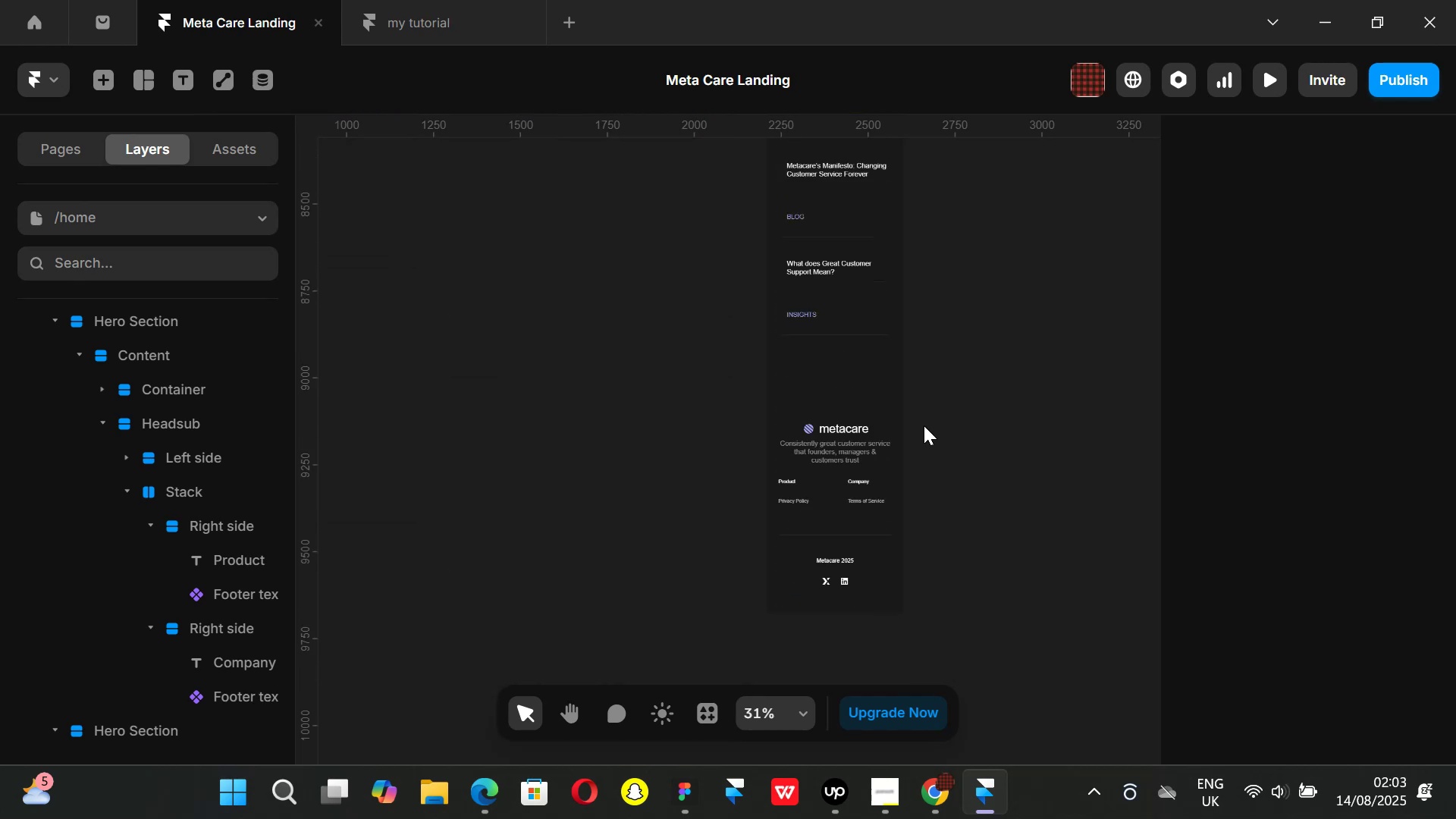 
key(Control+P)
 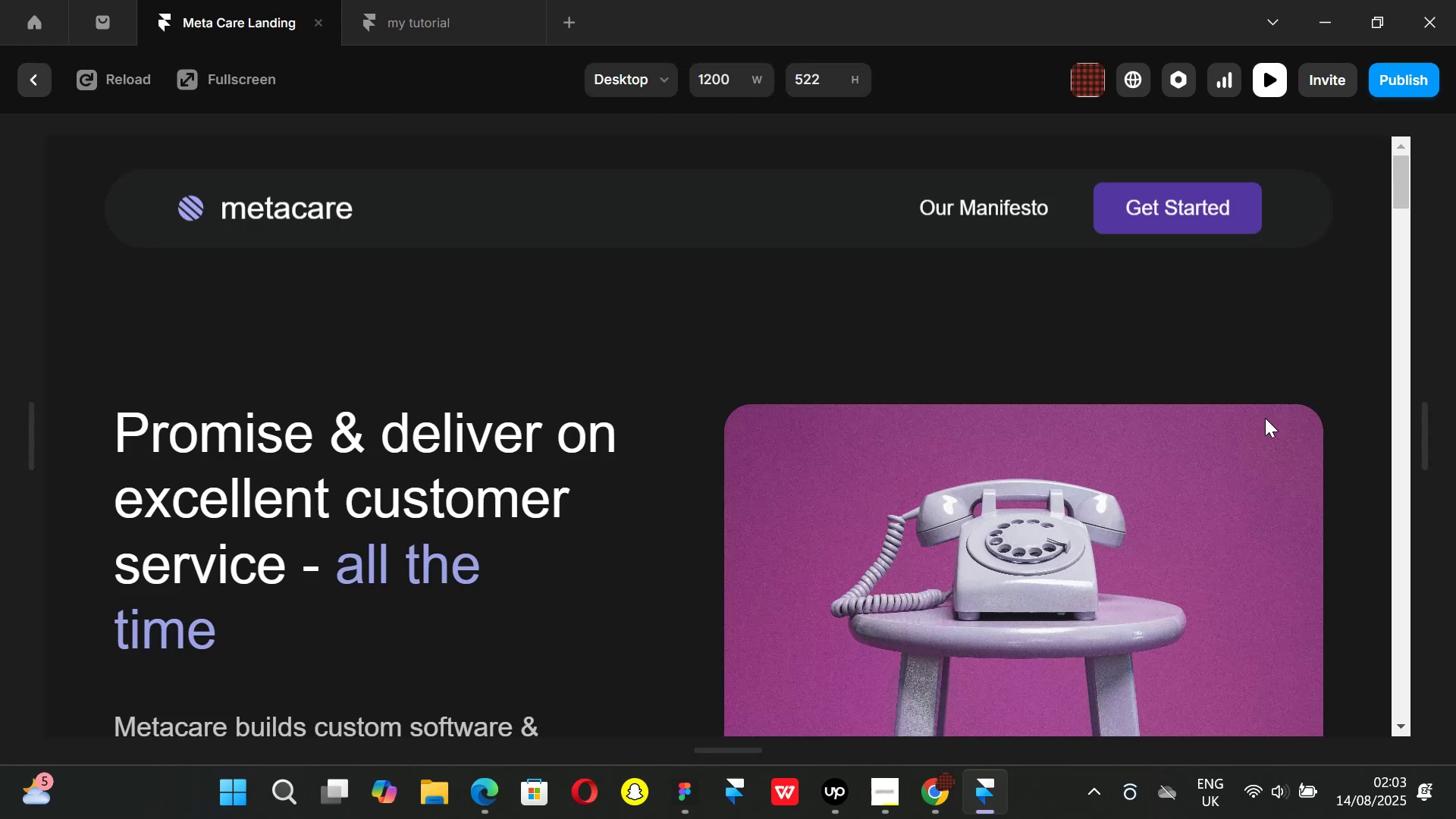 
left_click_drag(start_coordinate=[1421, 455], to_coordinate=[788, 479])
 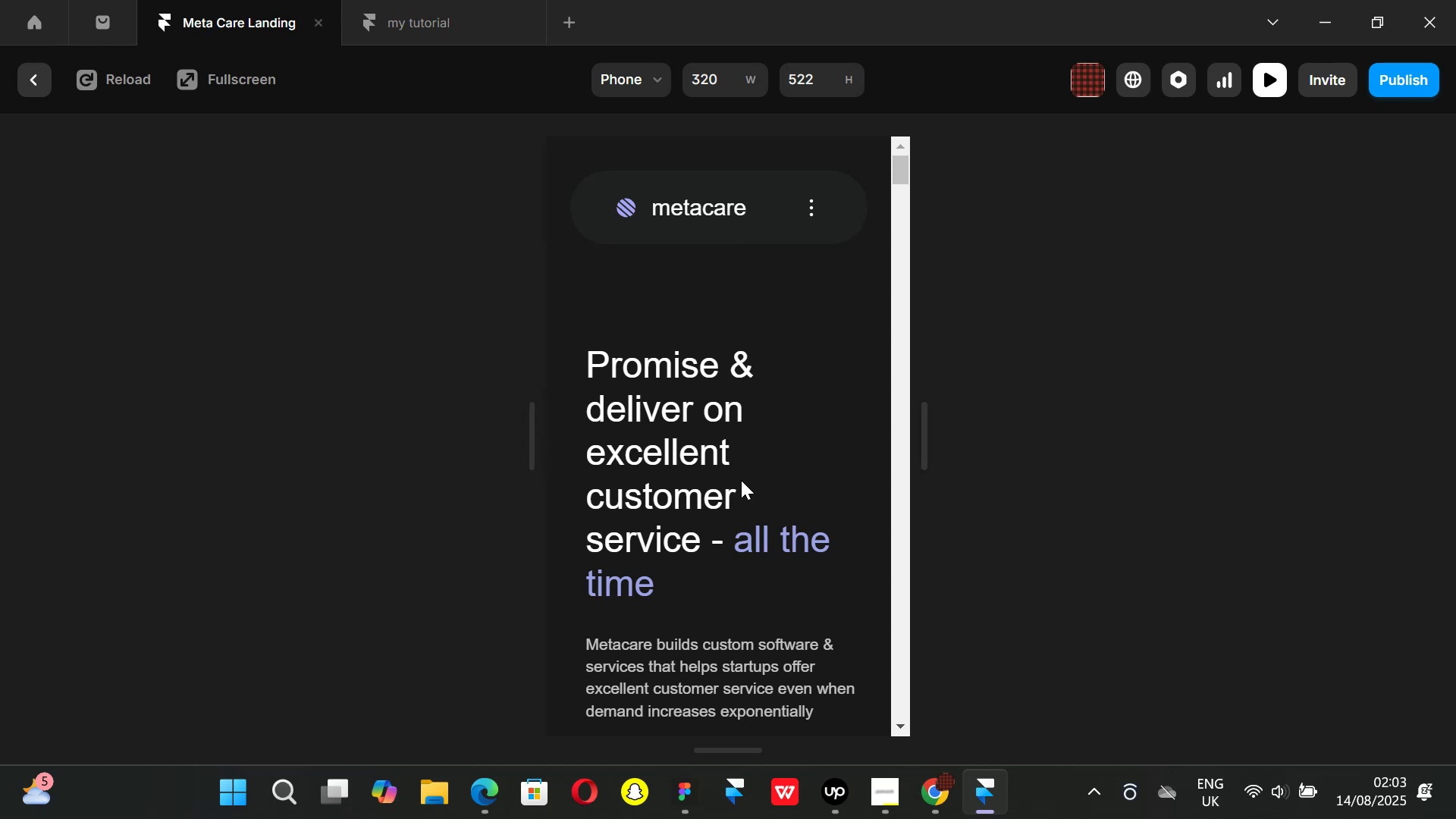 
scroll: coordinate [740, 480], scroll_direction: down, amount: 8.0
 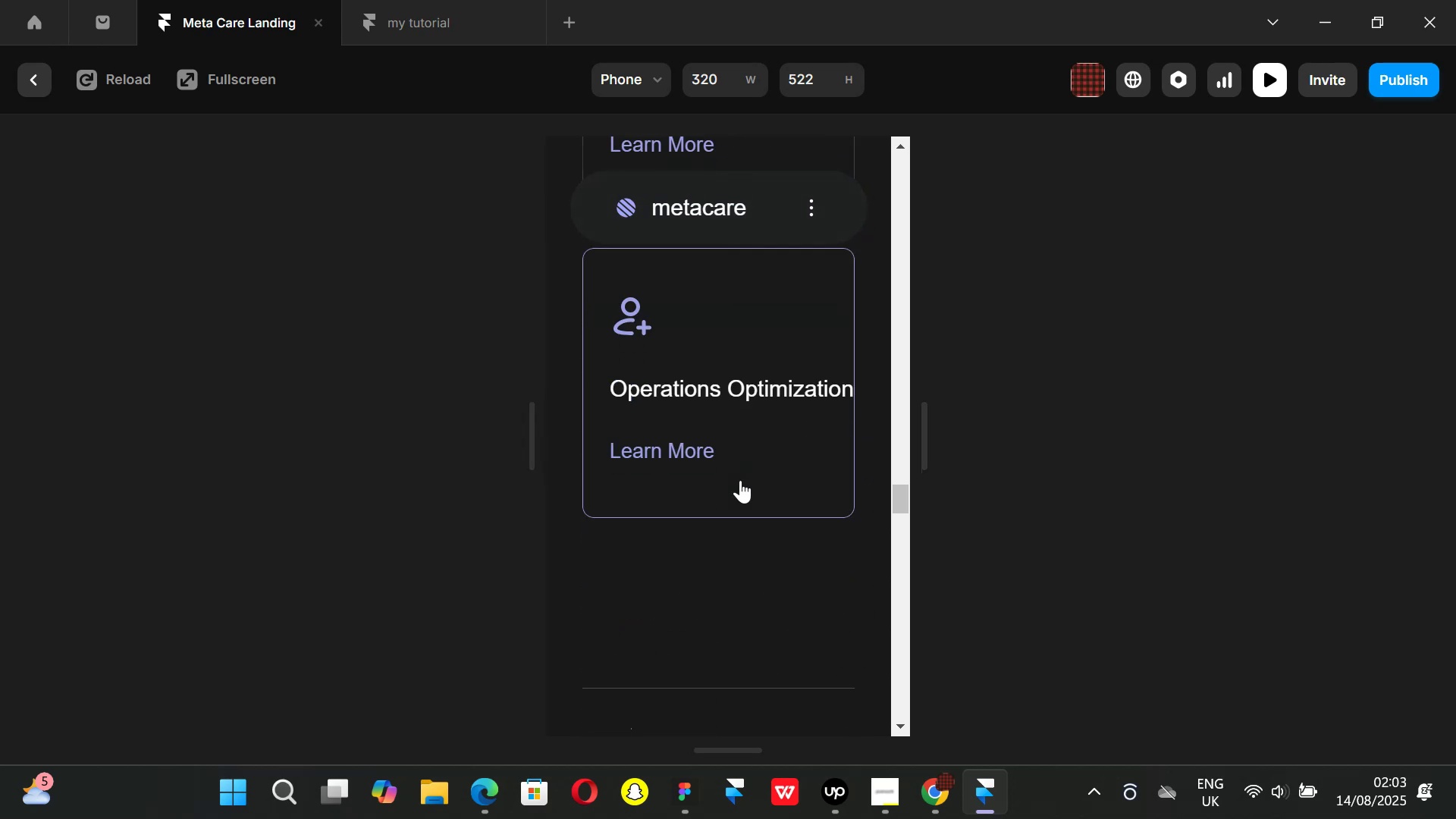 
scroll: coordinate [740, 480], scroll_direction: up, amount: 1.0
 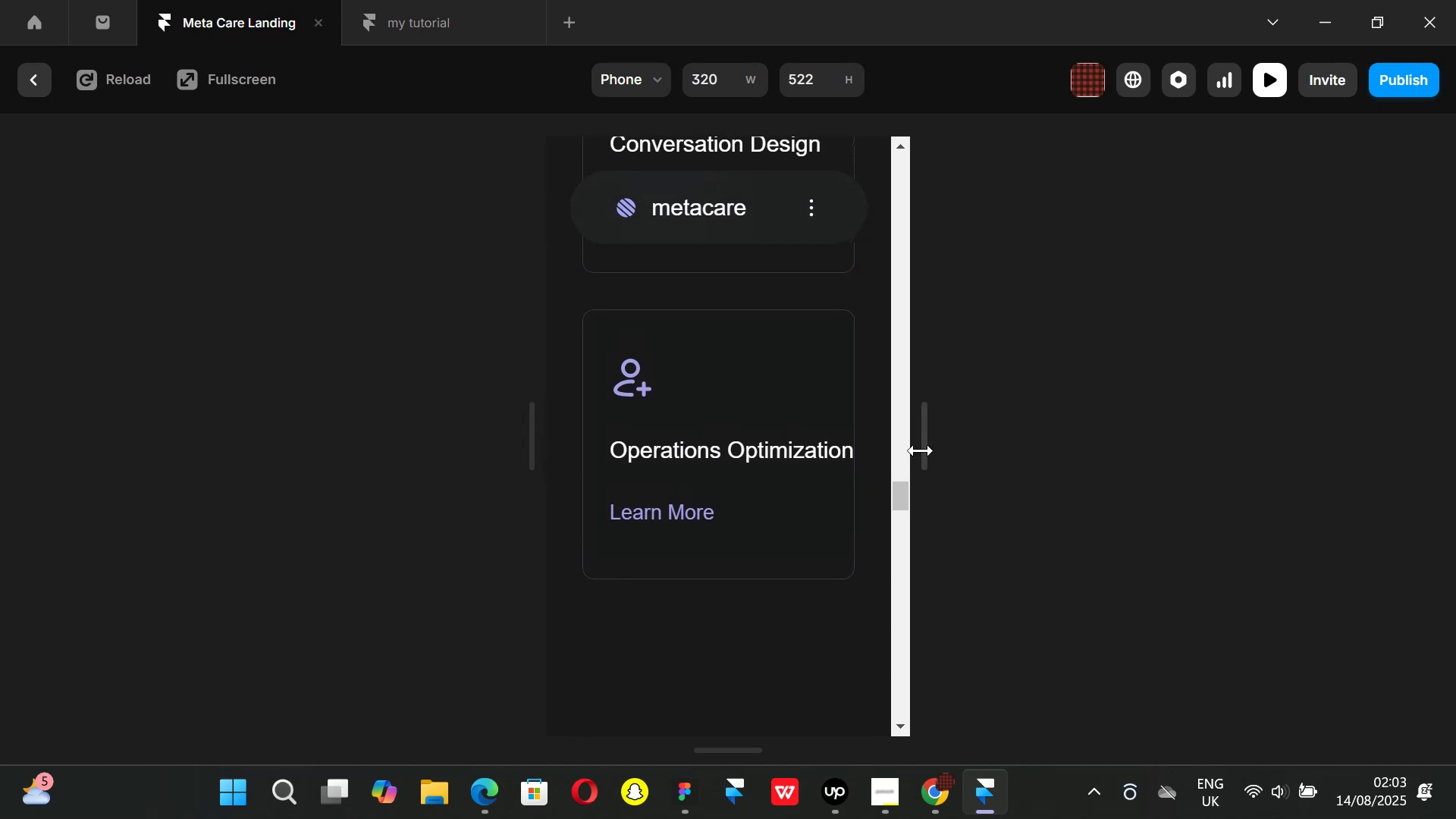 
scroll: coordinate [801, 468], scroll_direction: down, amount: 3.0
 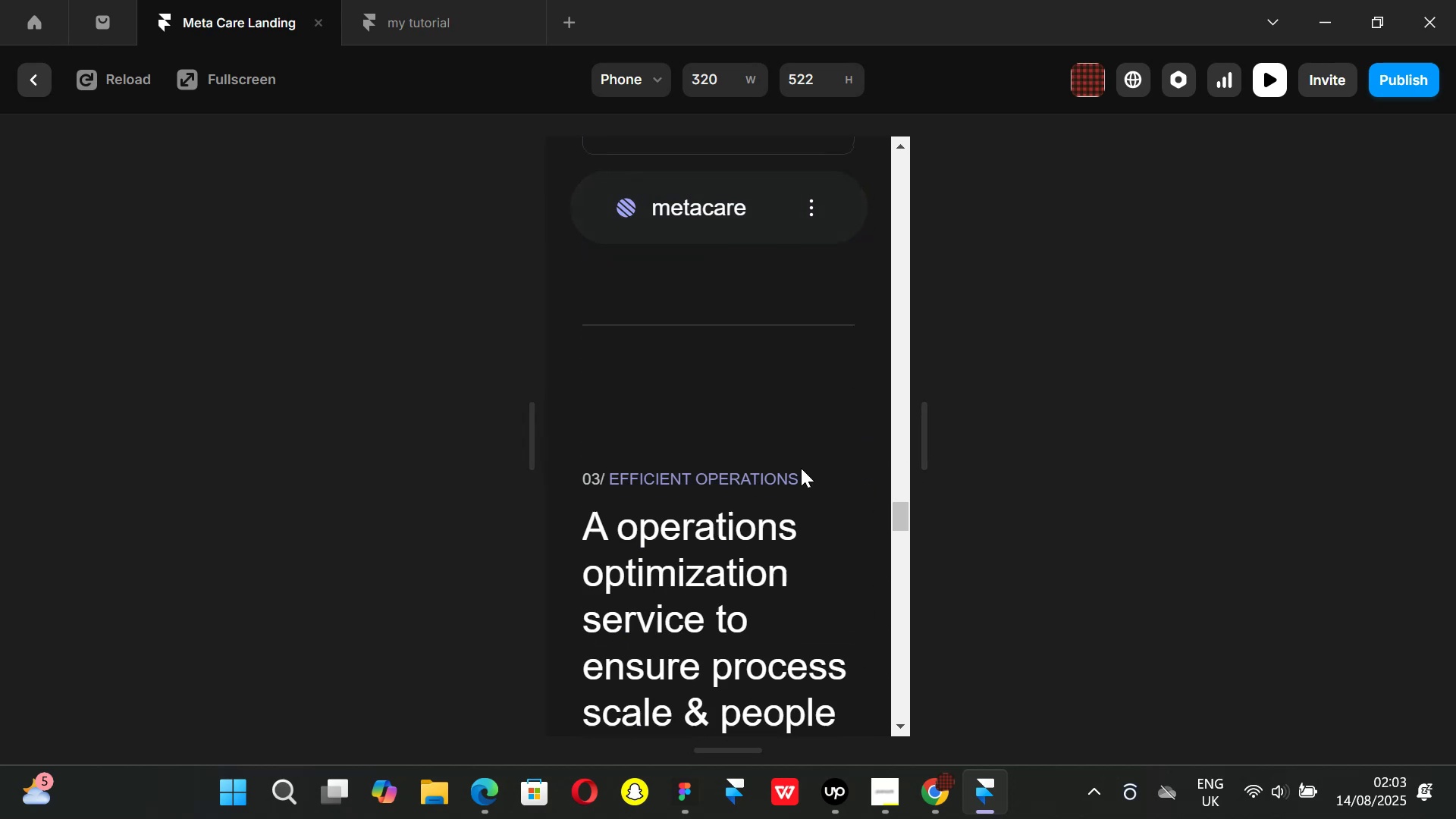 
scroll: coordinate [801, 468], scroll_direction: none, amount: 0.0
 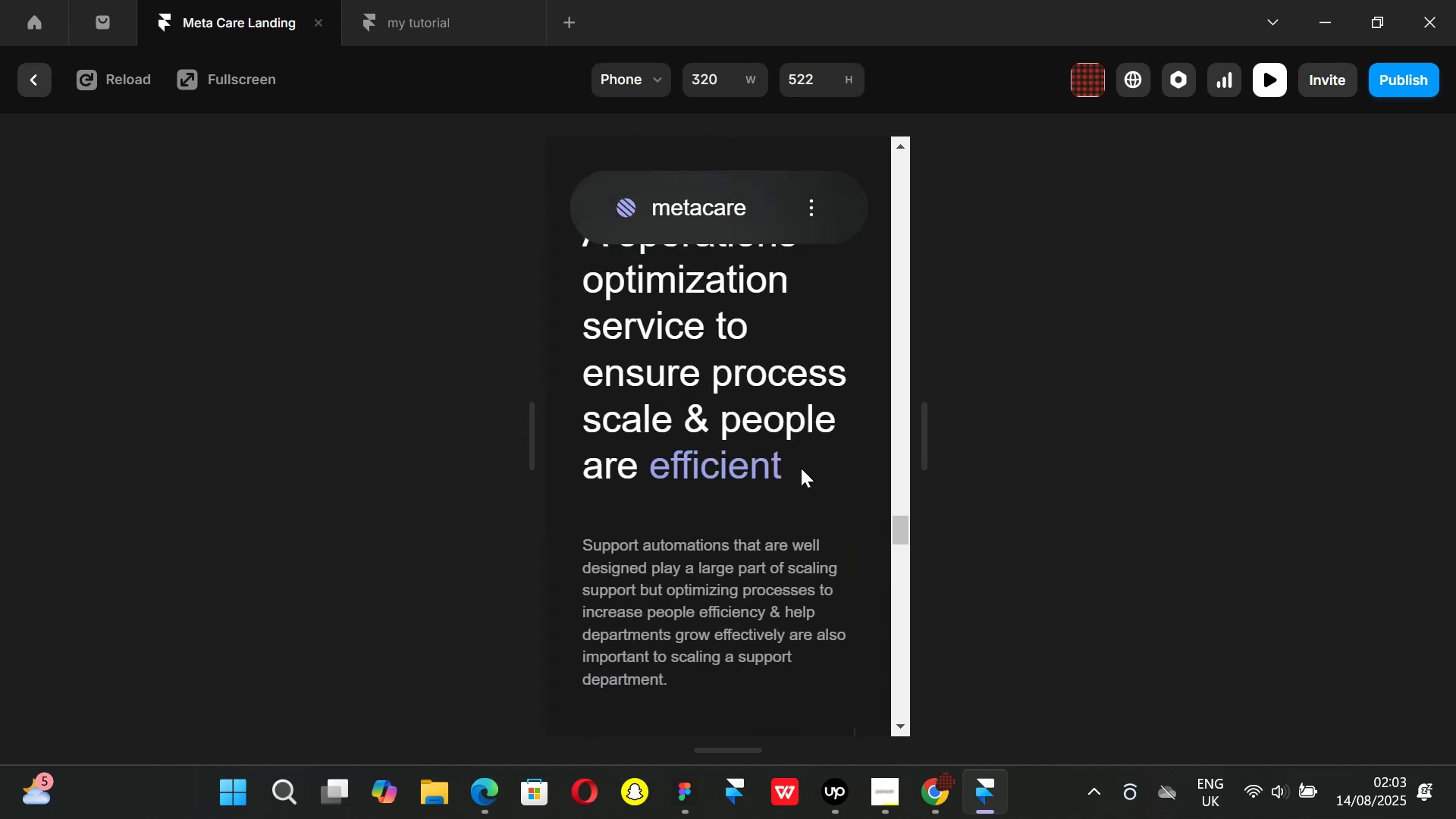 
scroll: coordinate [802, 468], scroll_direction: down, amount: 5.0
 